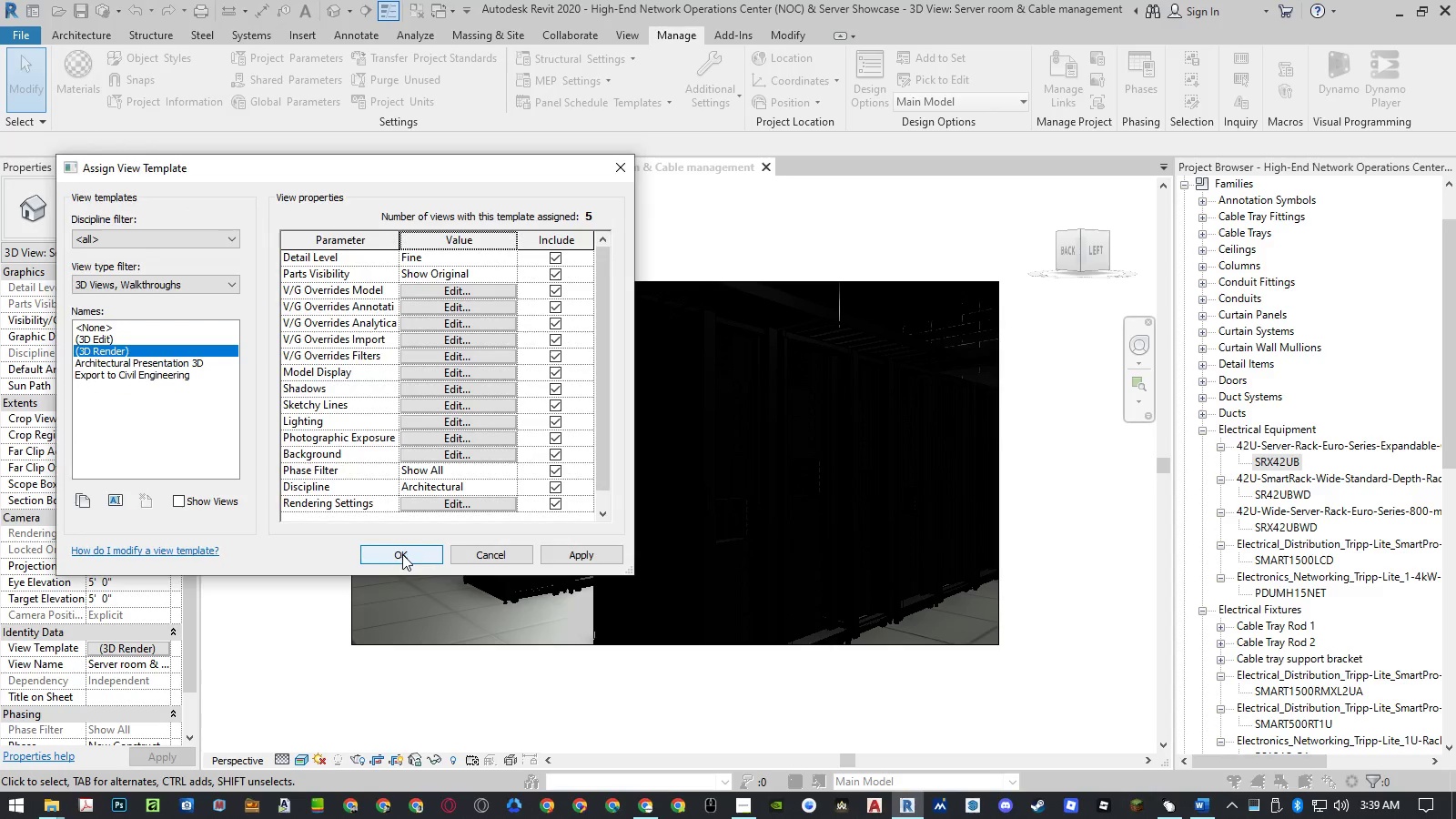 
left_click([463, 553])
 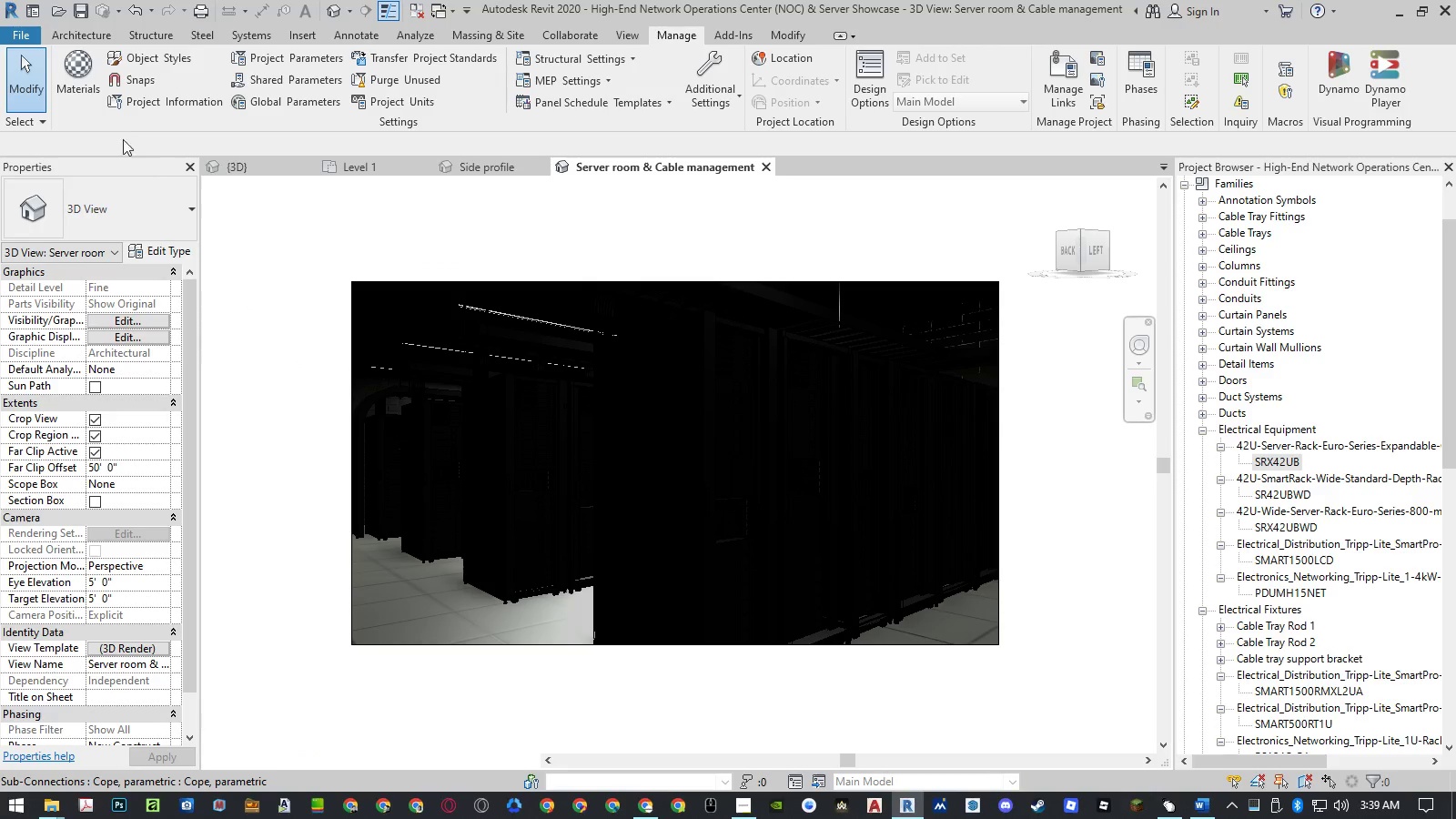 
left_click([86, 87])
 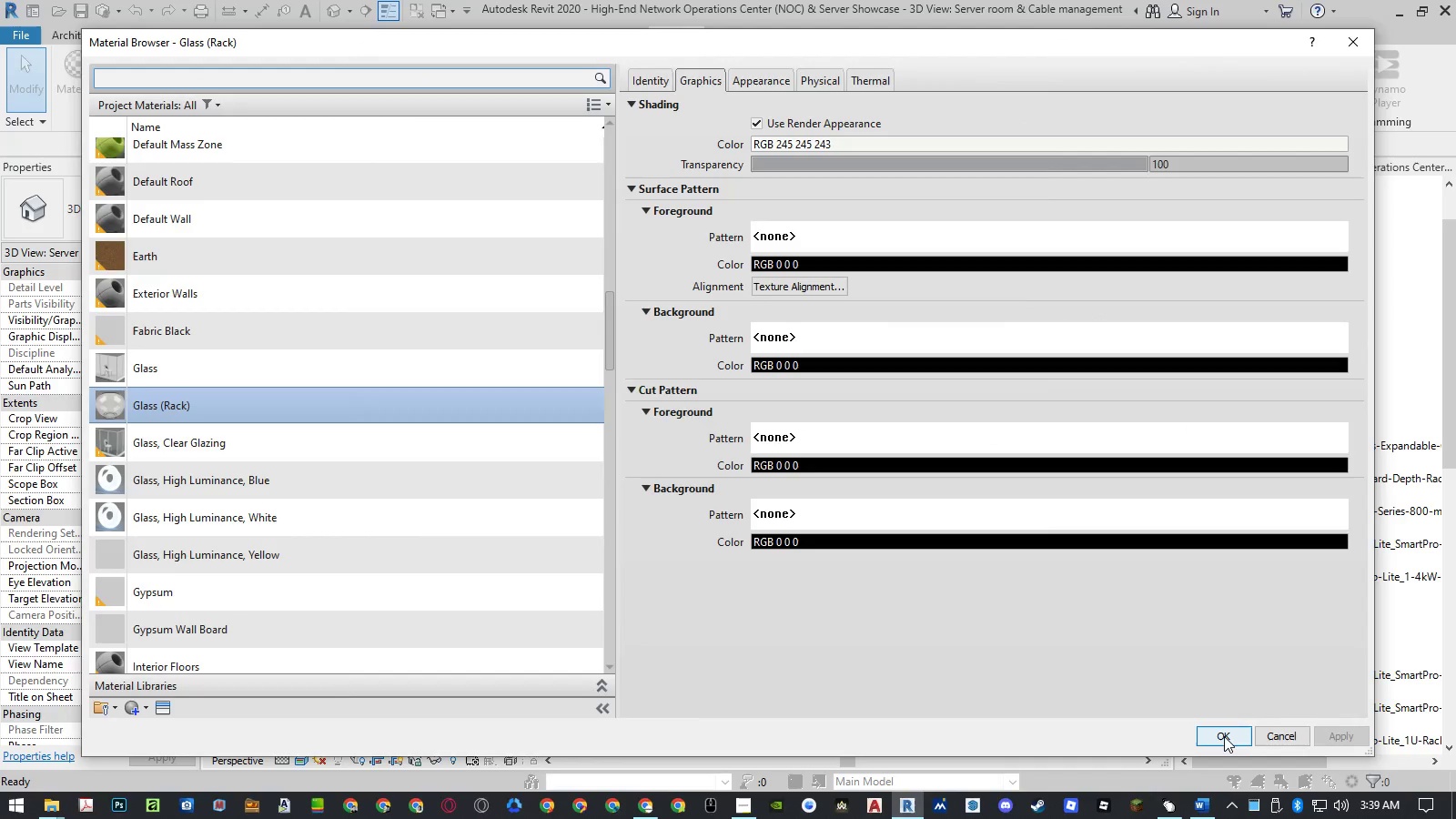 
wait(6.17)
 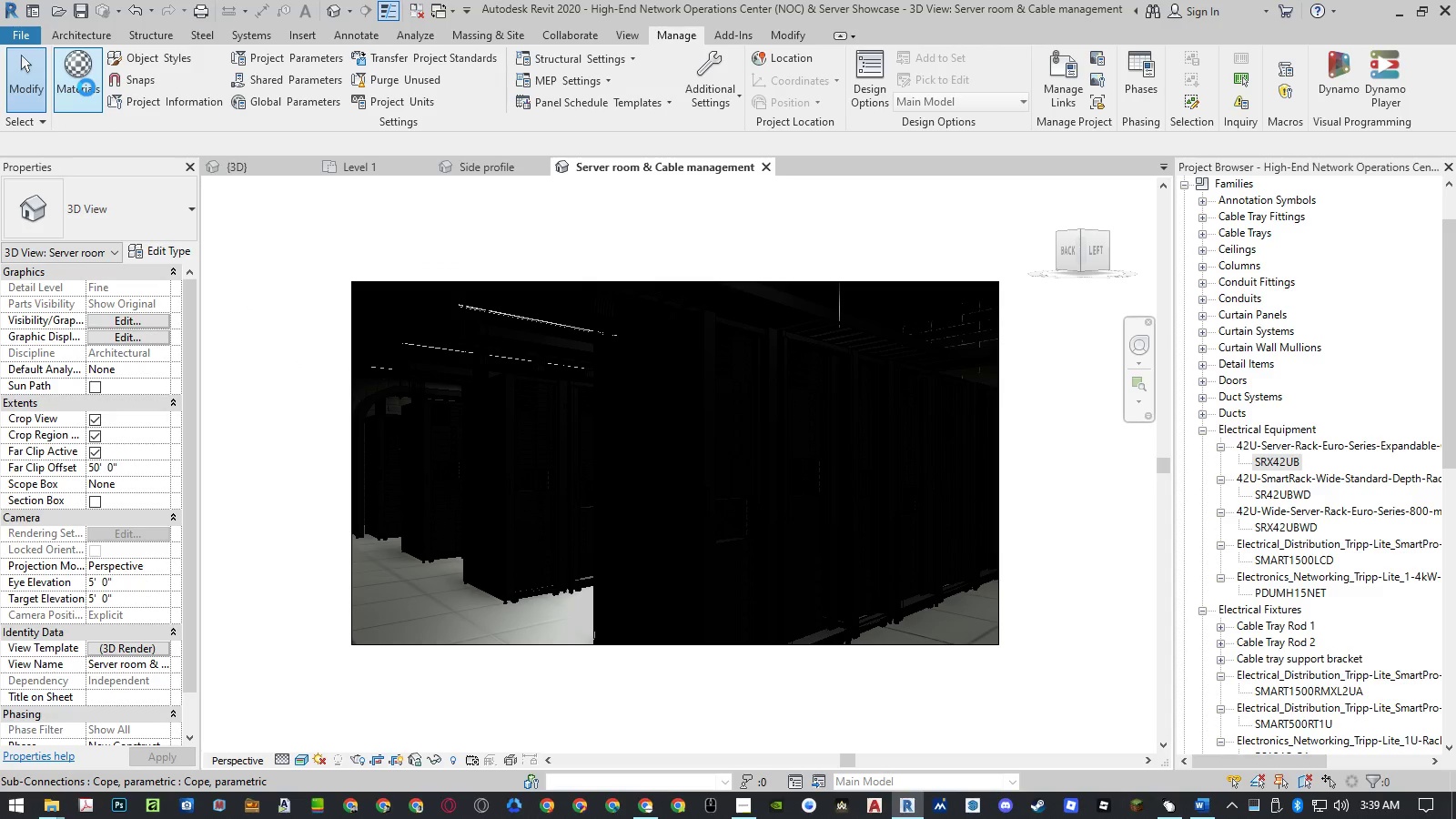 
left_click([770, 83])
 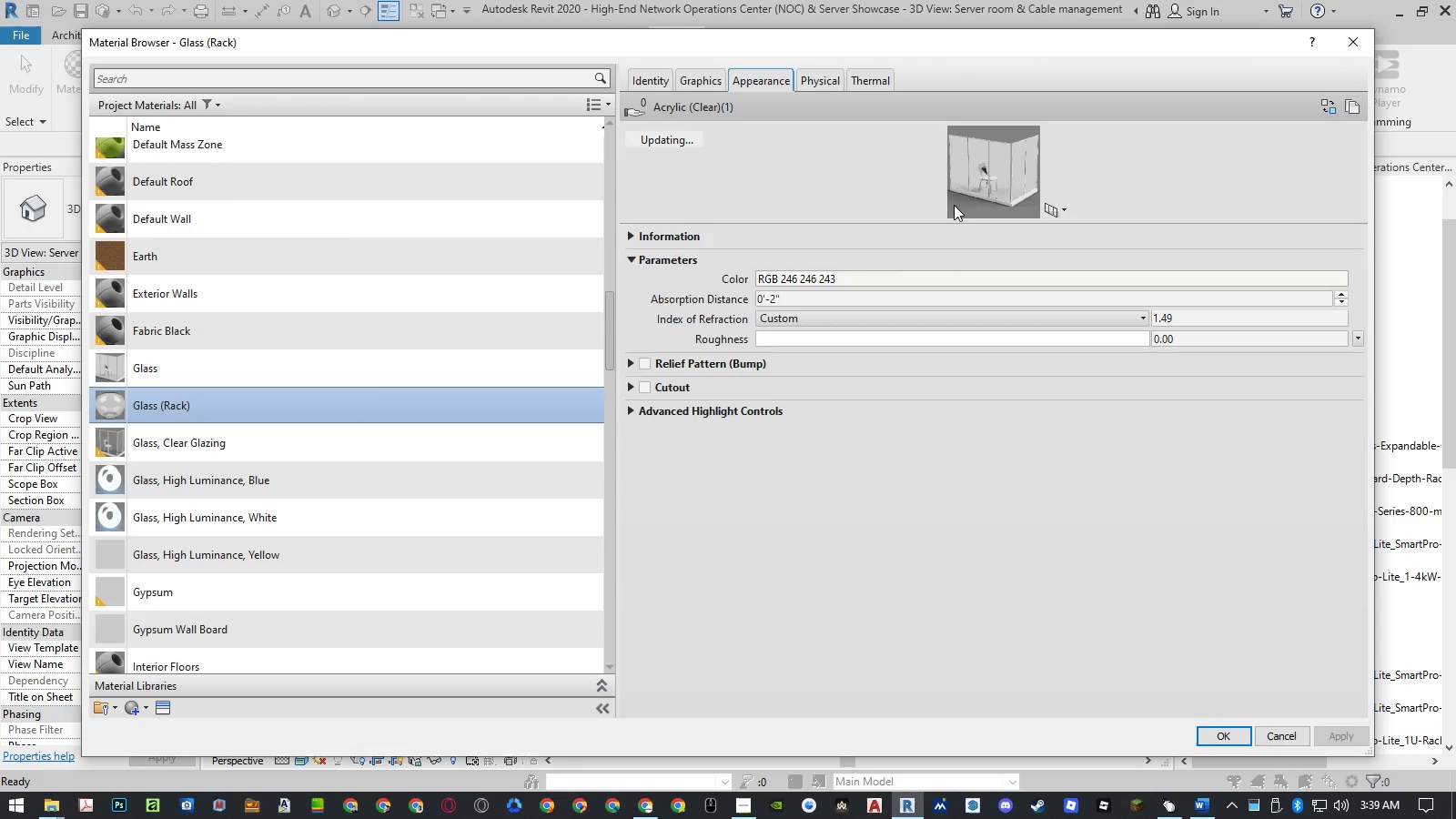 
left_click_drag(start_coordinate=[958, 220], to_coordinate=[953, 366])
 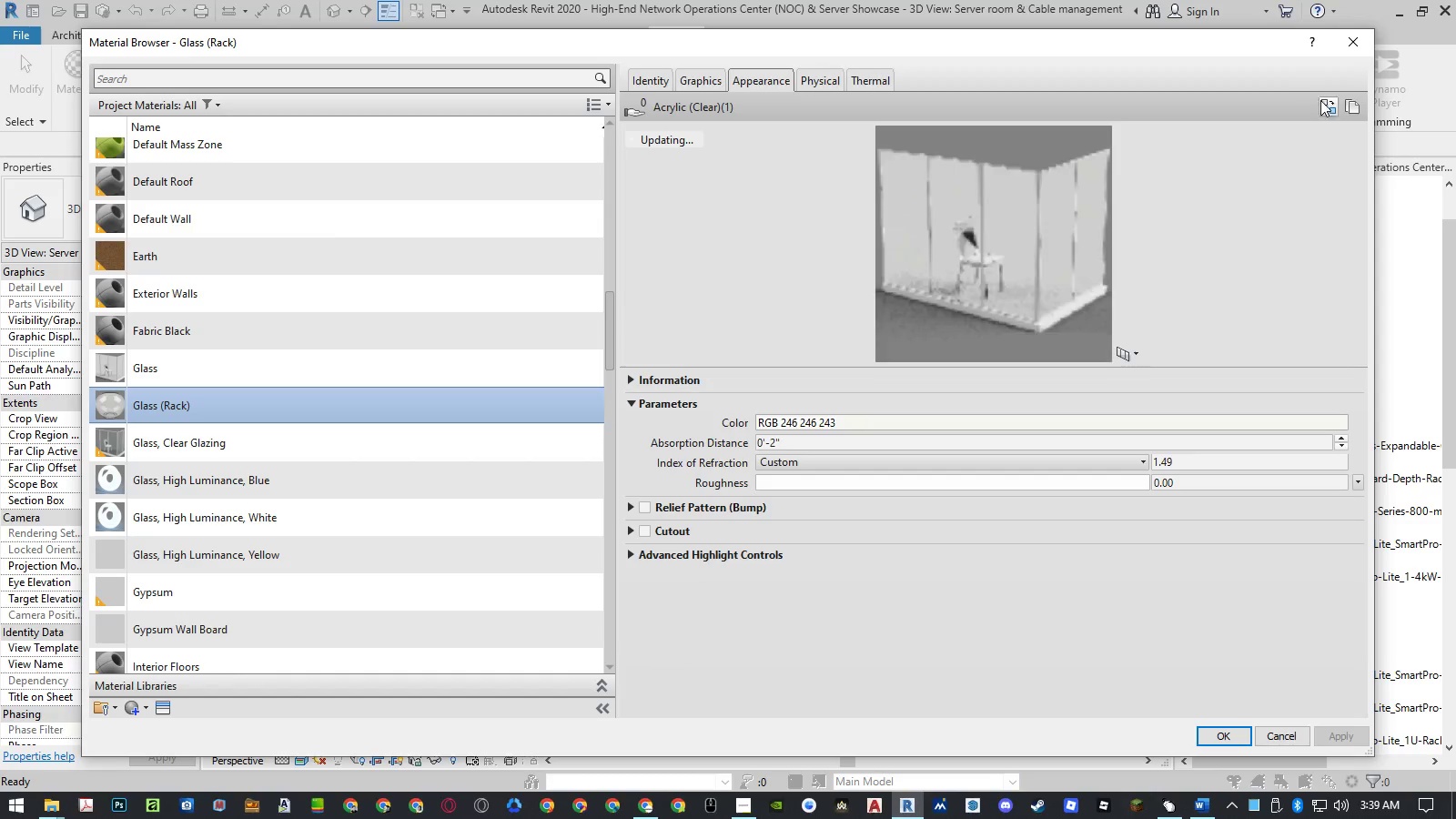 
left_click([1330, 105])
 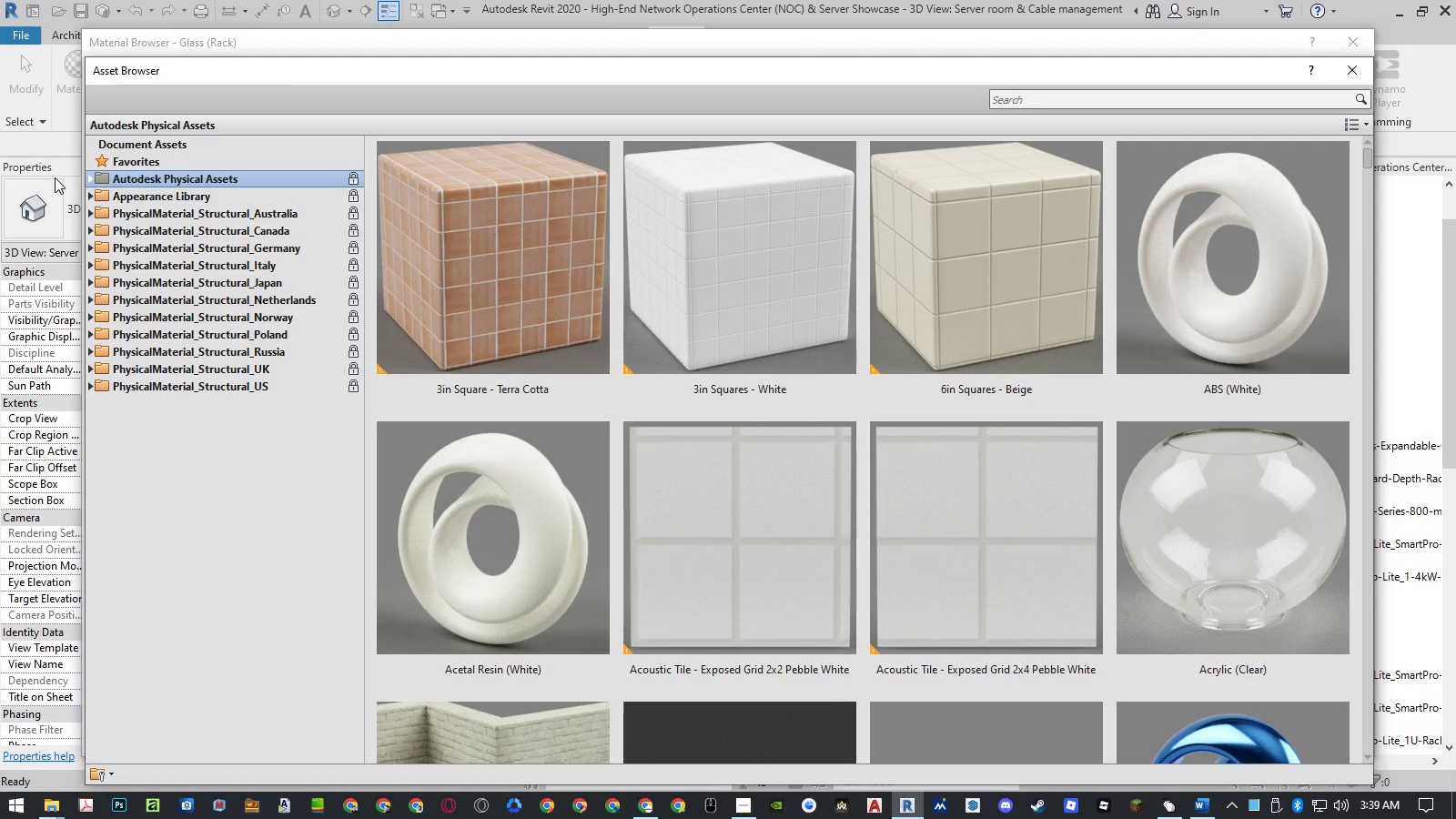 
left_click([95, 200])
 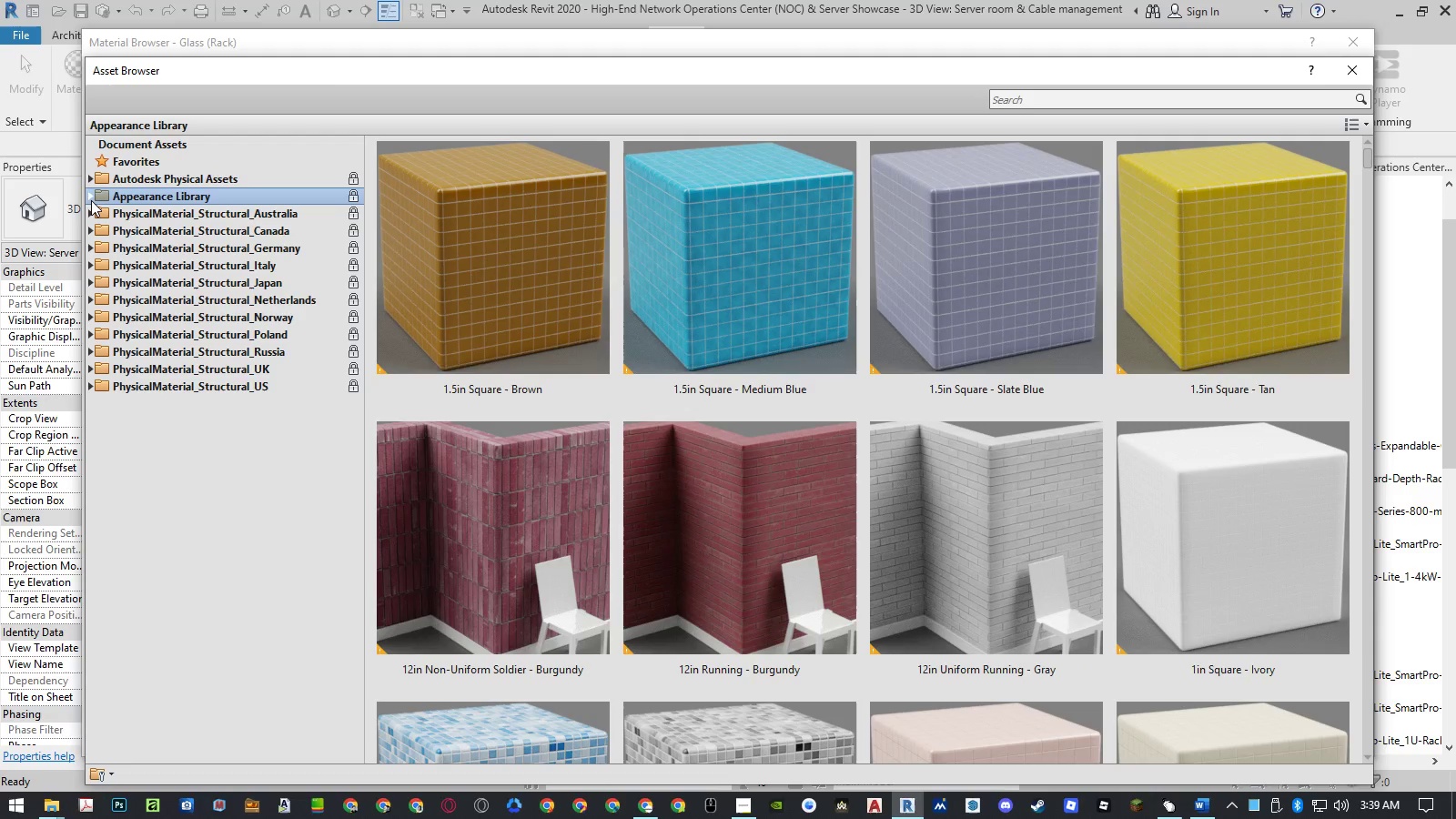 
left_click([86, 200])
 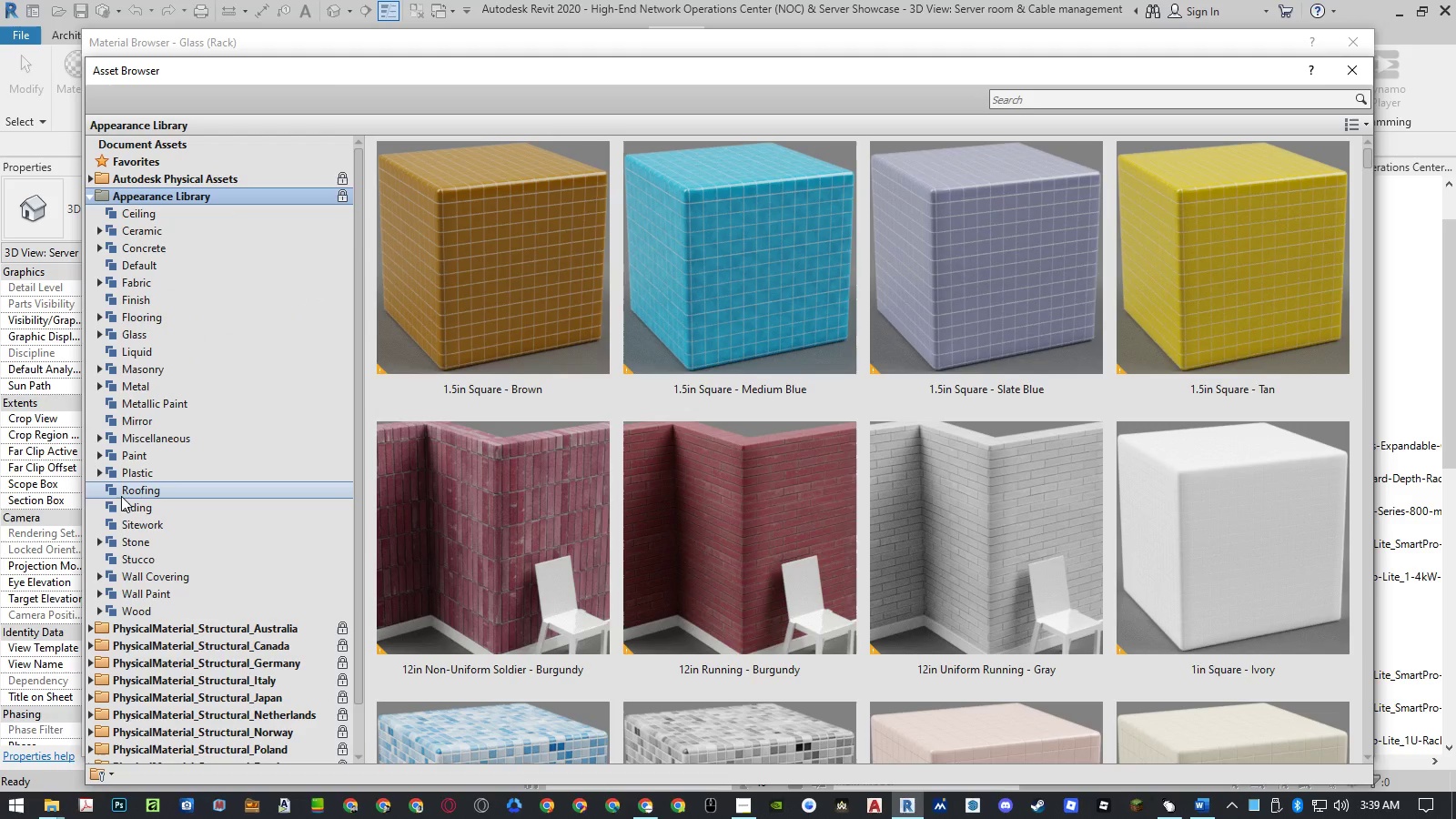 
left_click([94, 472])
 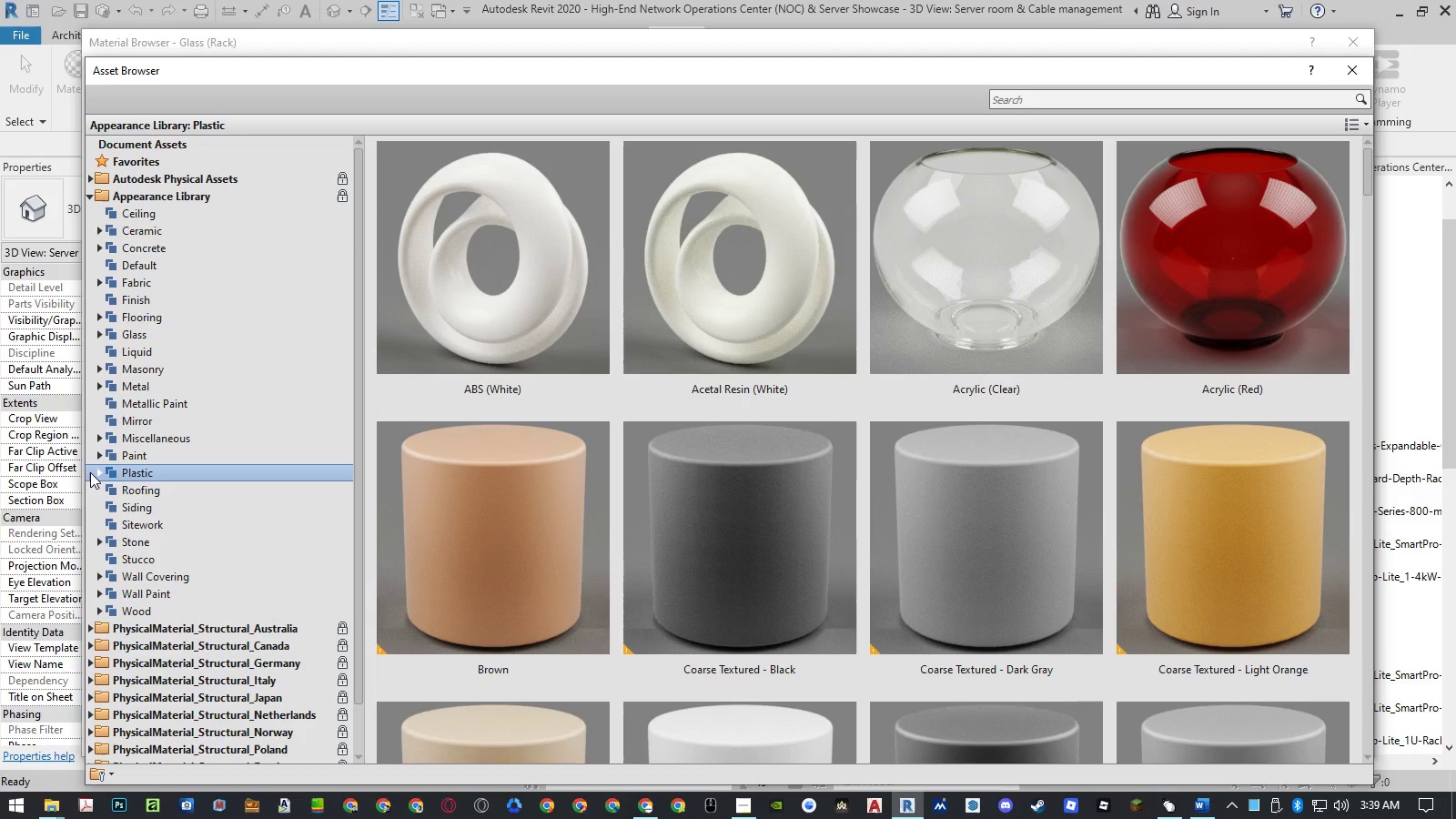 
left_click([100, 474])
 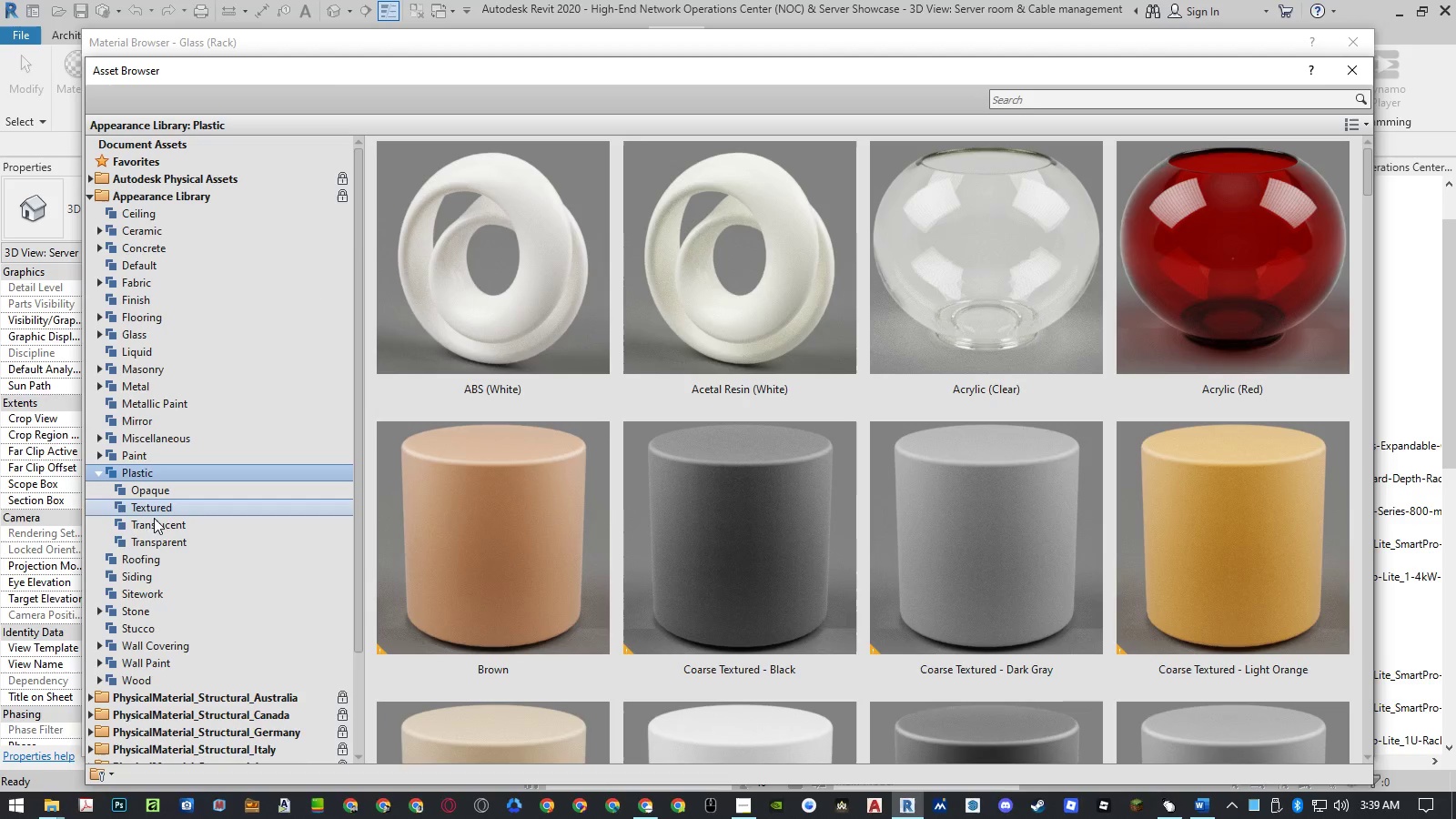 
left_click([150, 539])
 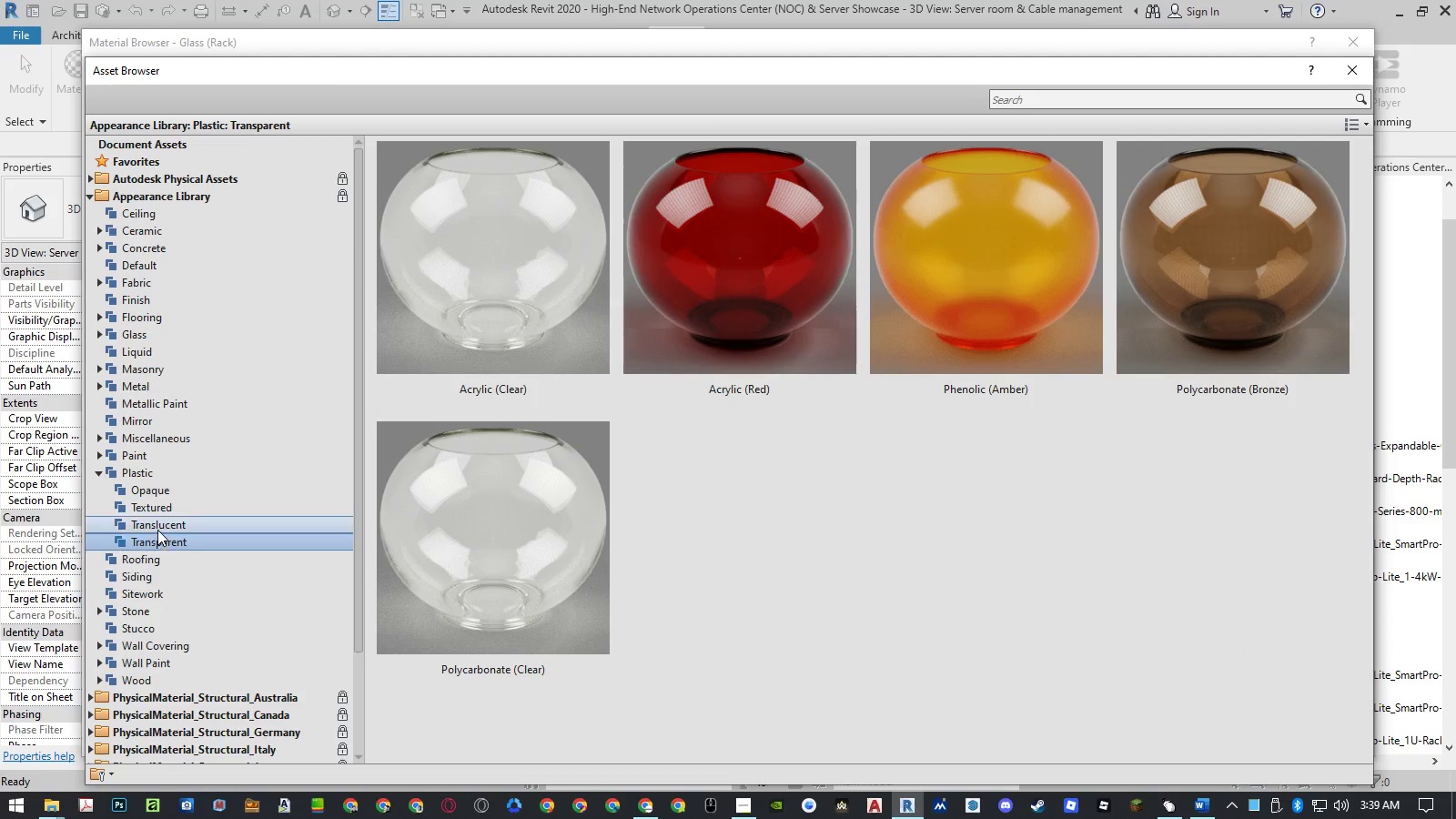 
left_click([158, 529])
 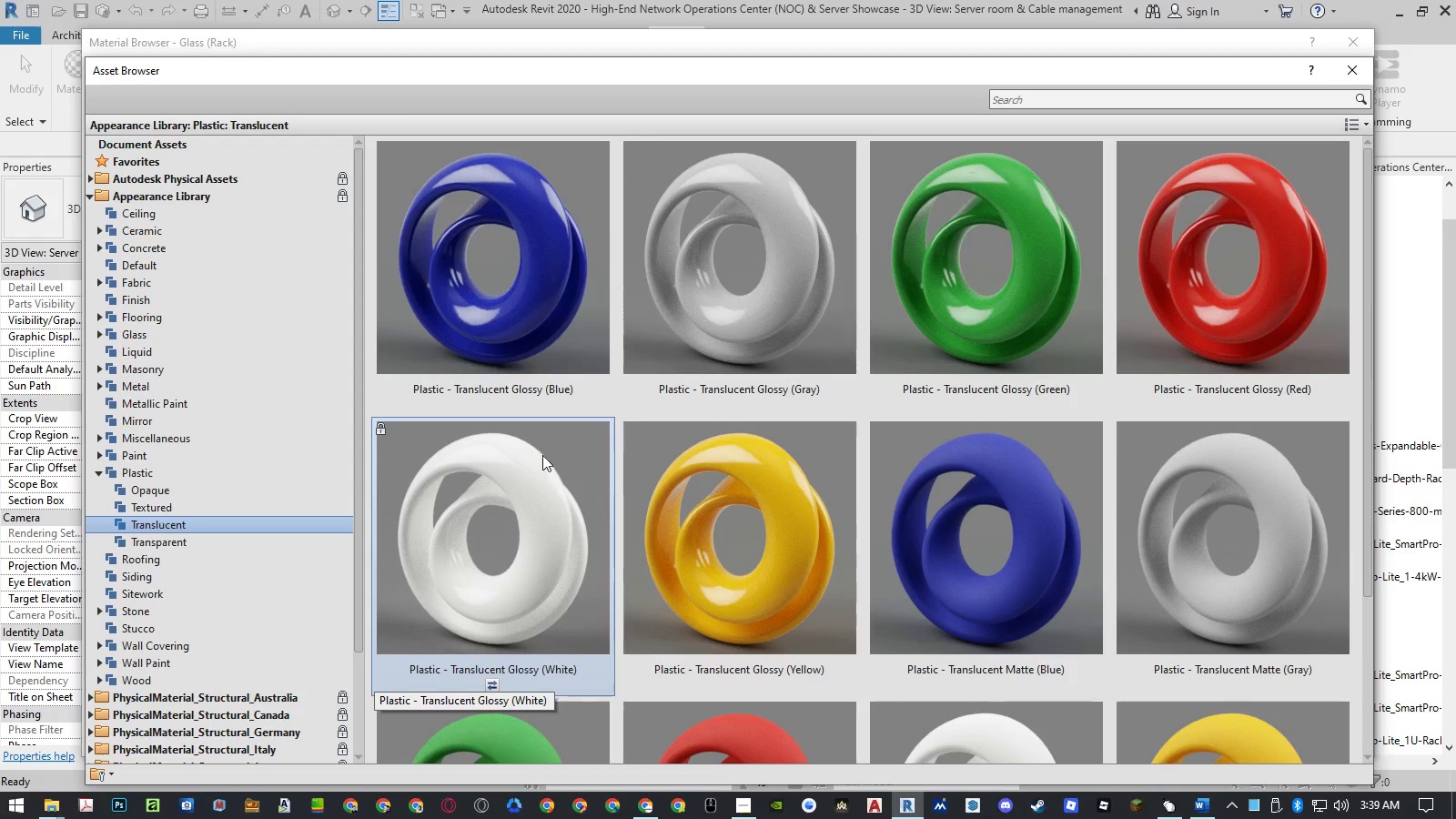 
scroll: coordinate [542, 455], scroll_direction: down, amount: 5.0
 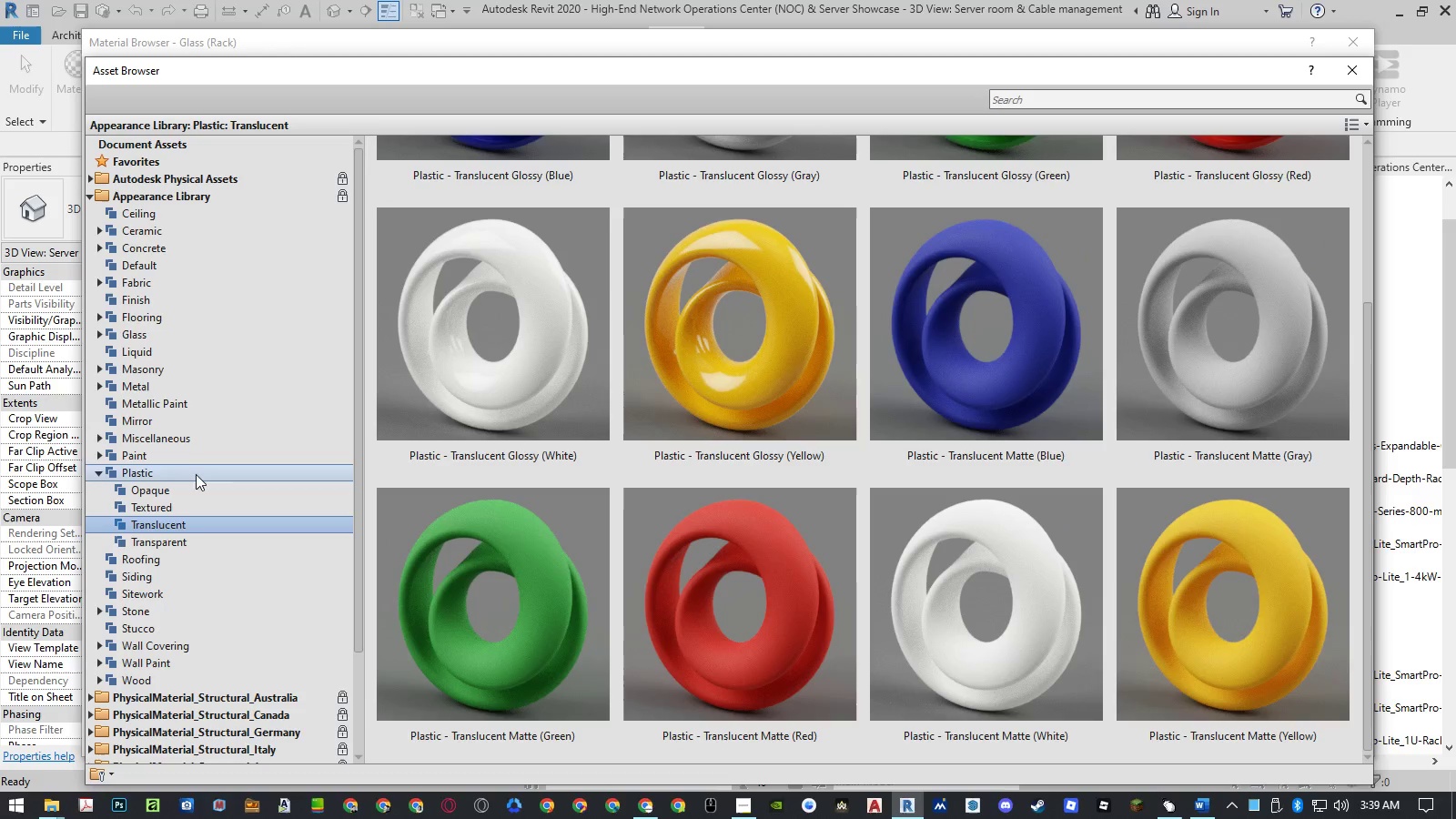 
left_click([174, 338])
 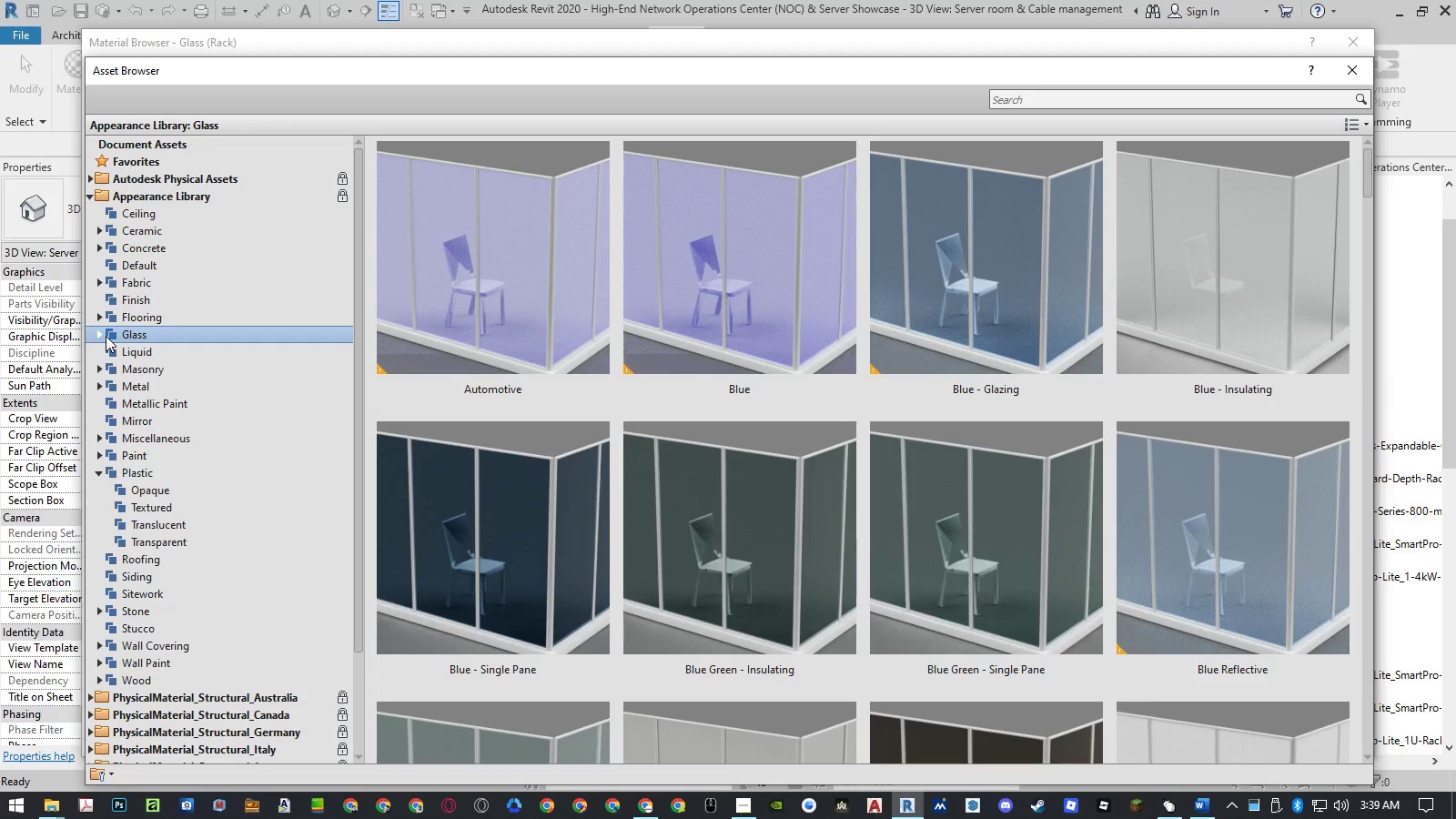 
left_click([102, 336])
 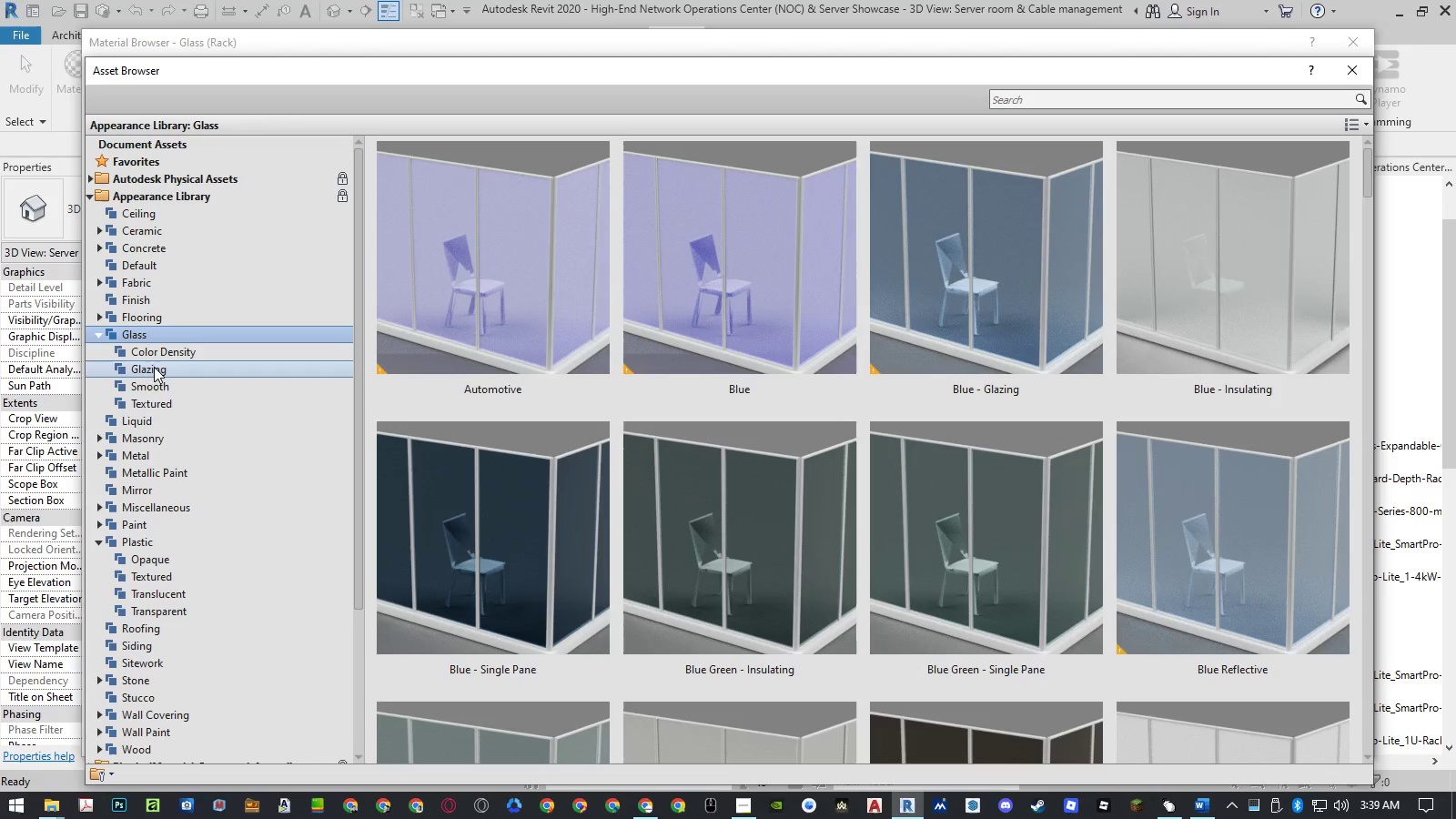 
left_click([157, 387])
 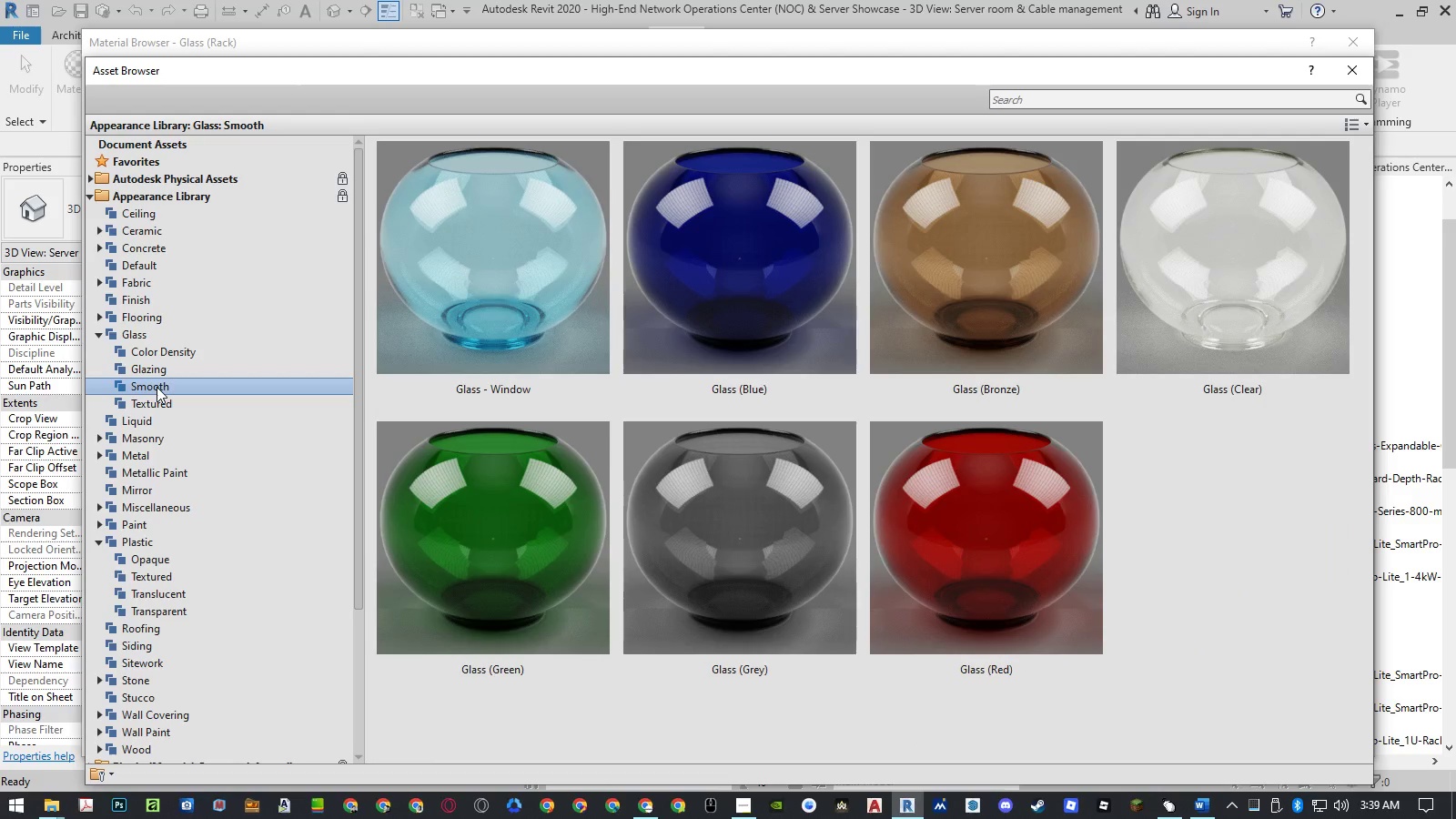 
left_click([156, 400])
 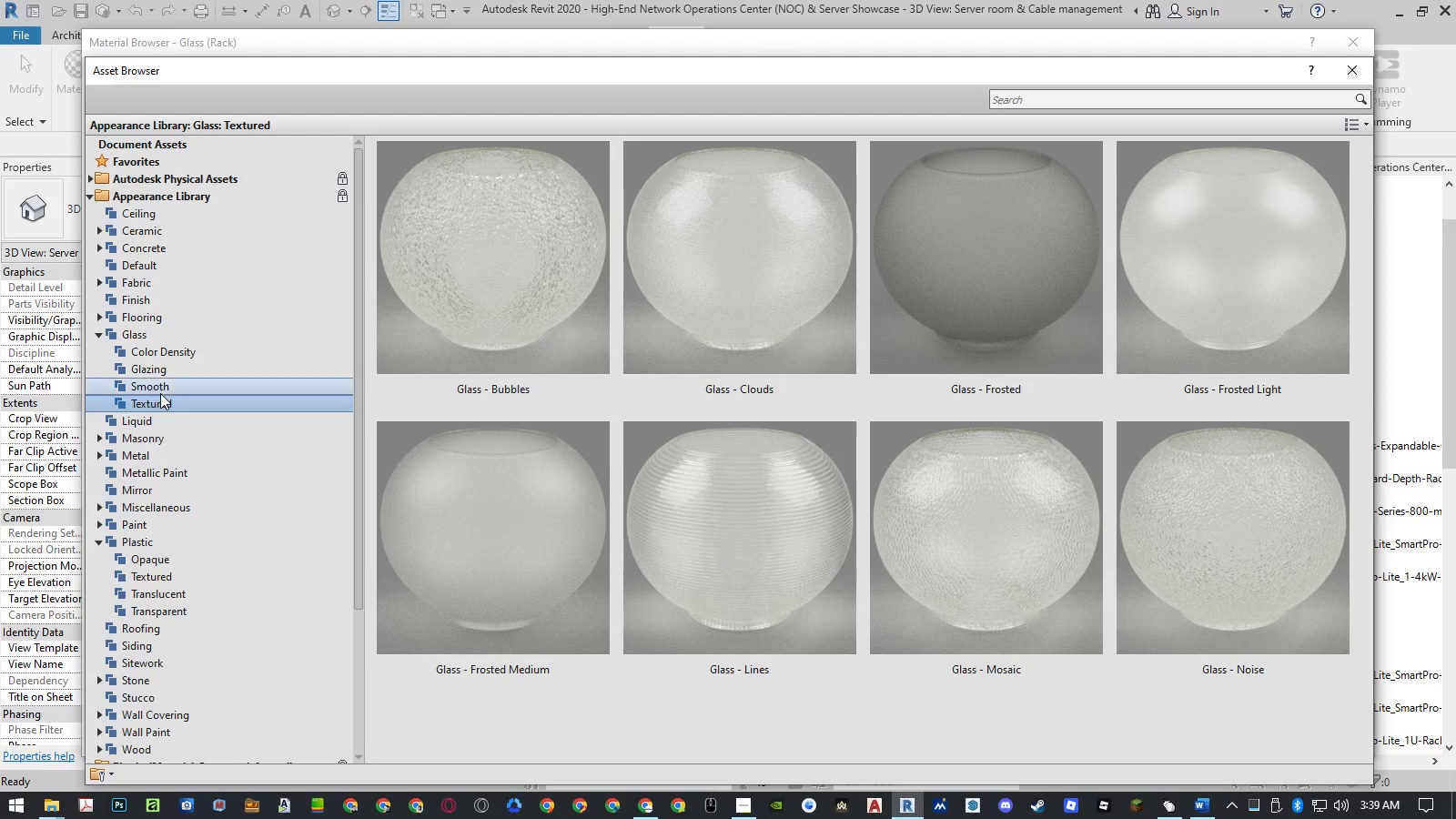 
left_click([165, 374])
 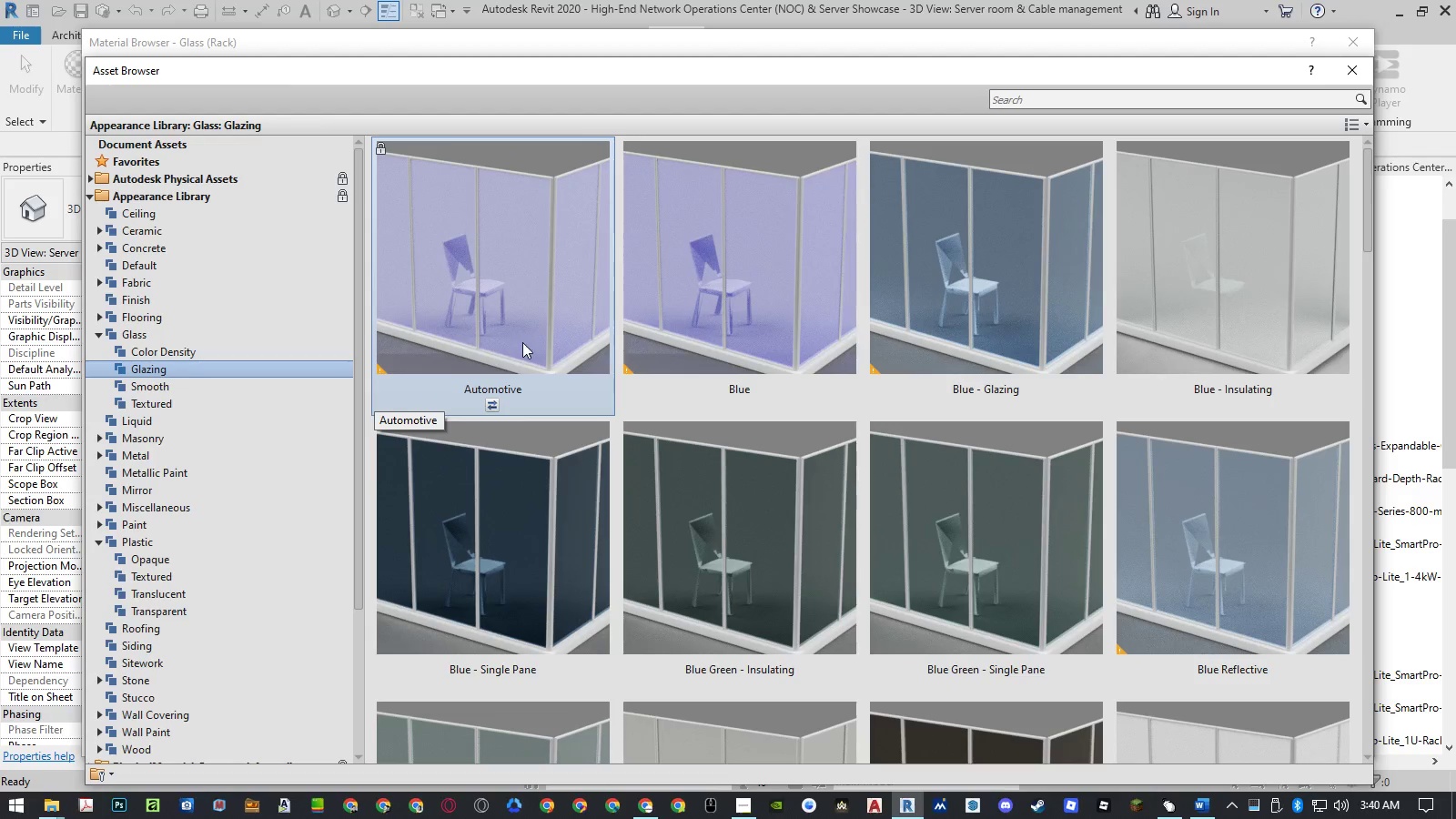 
scroll: coordinate [536, 341], scroll_direction: down, amount: 7.0
 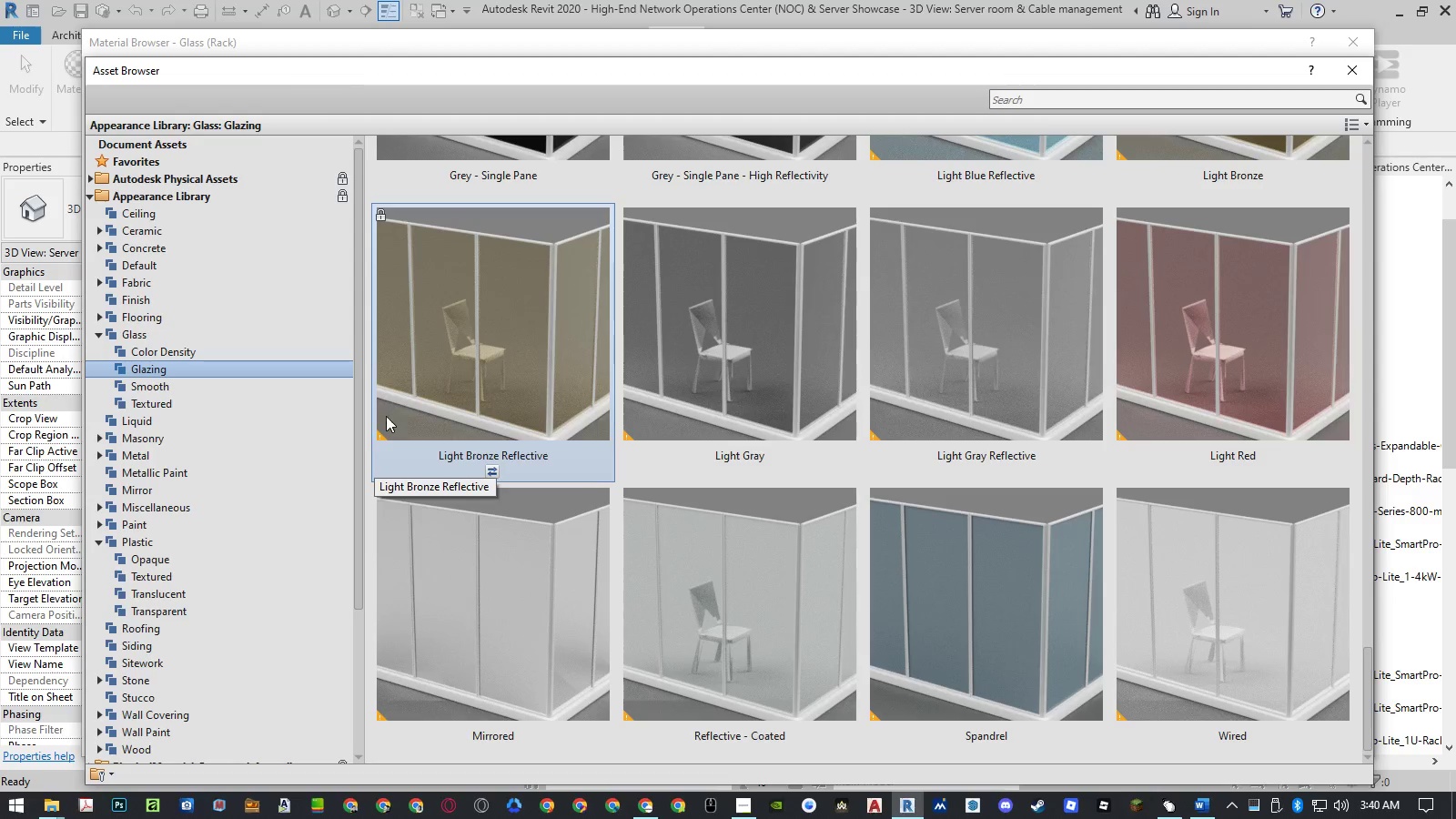 
mouse_move([248, 401])
 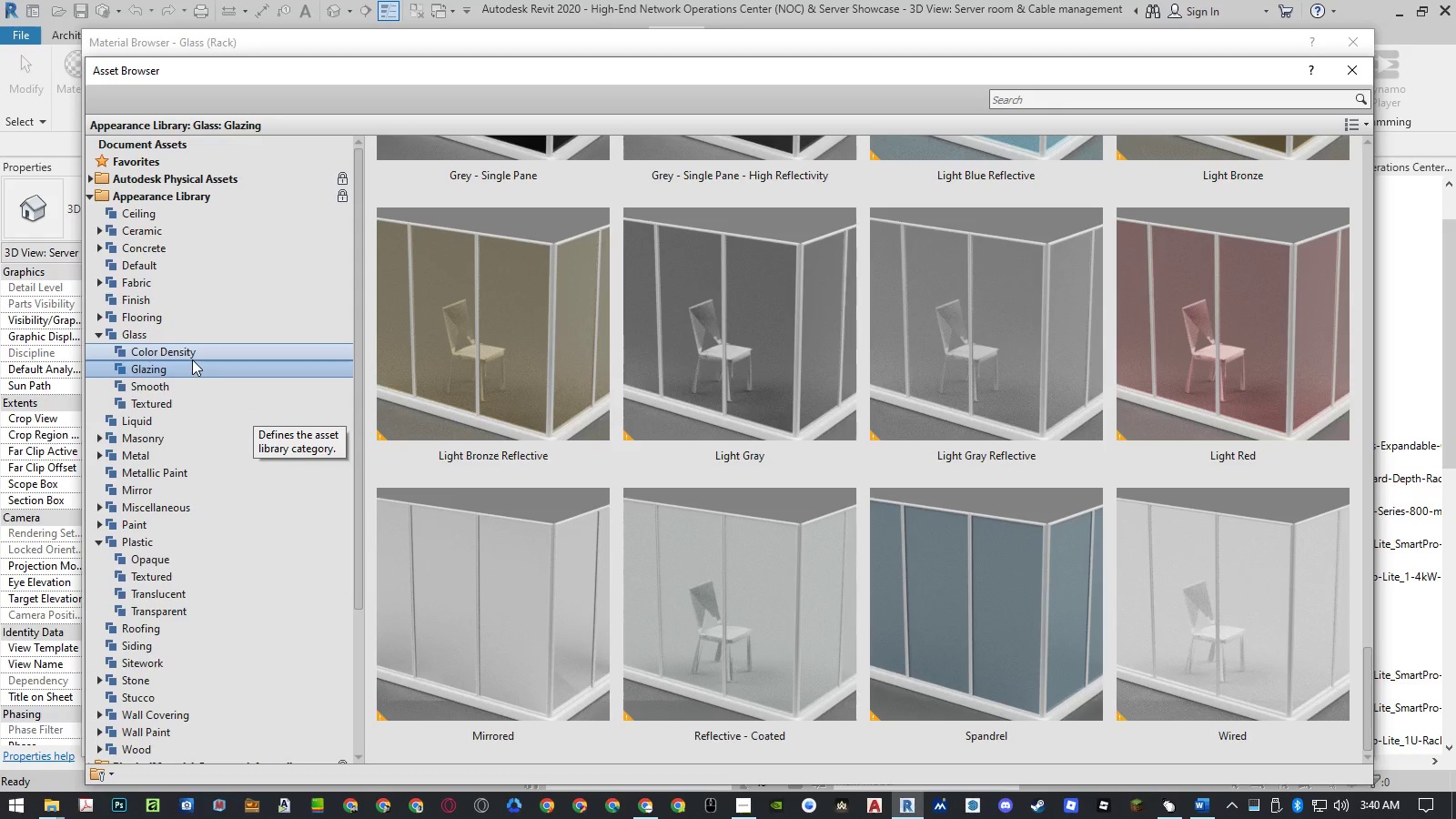 
left_click([190, 357])
 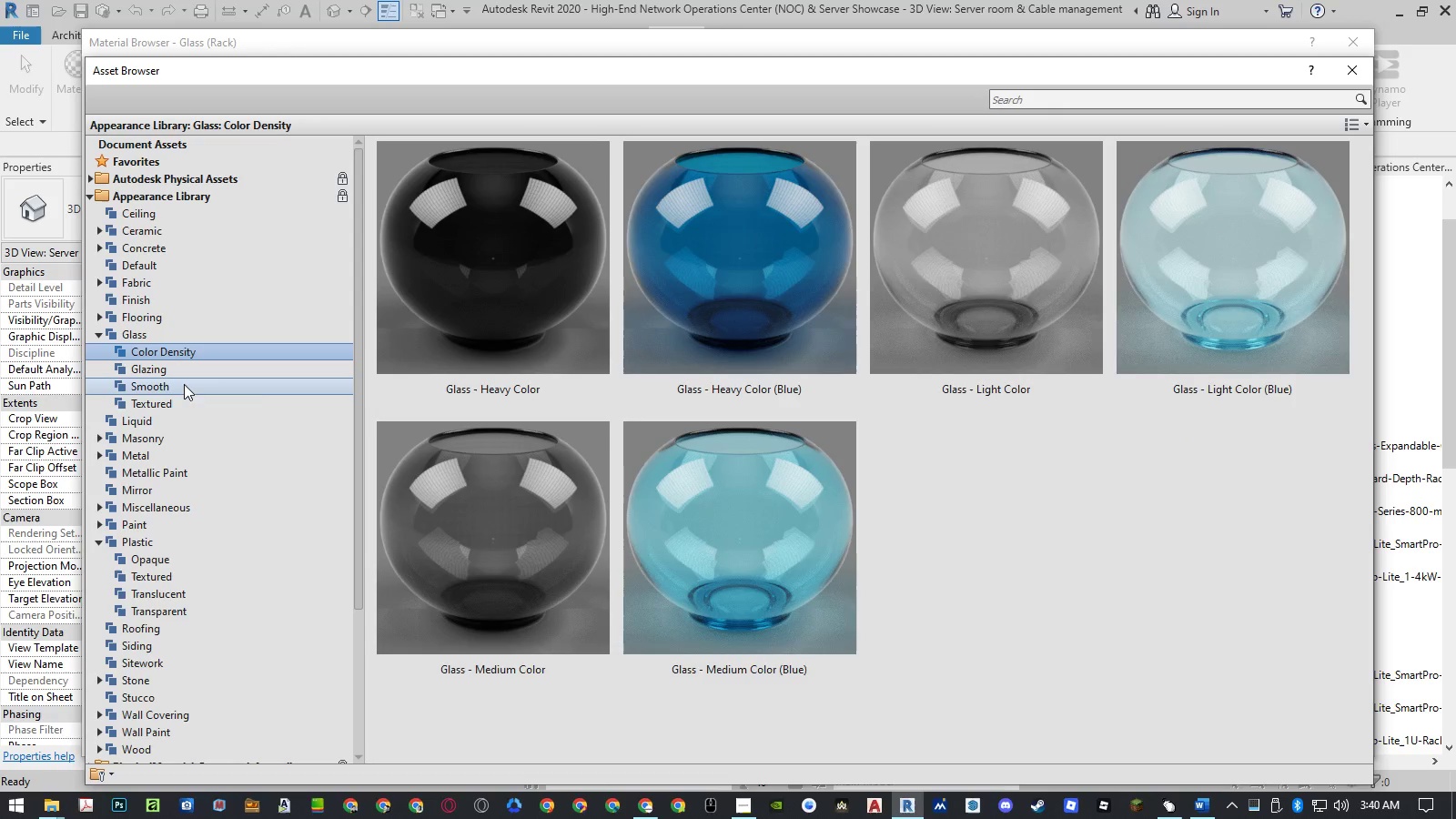 
left_click([184, 384])
 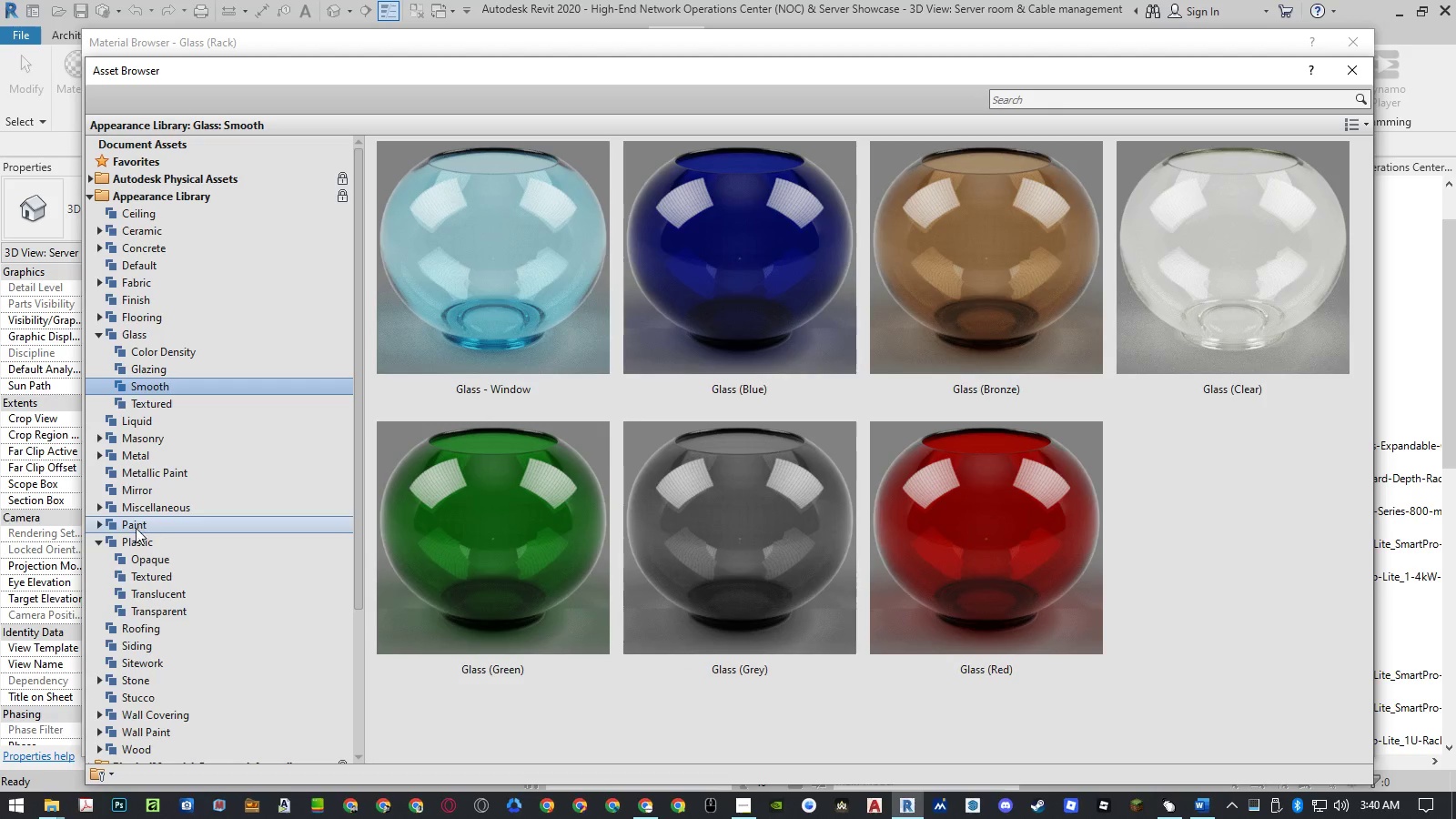 
wait(5.14)
 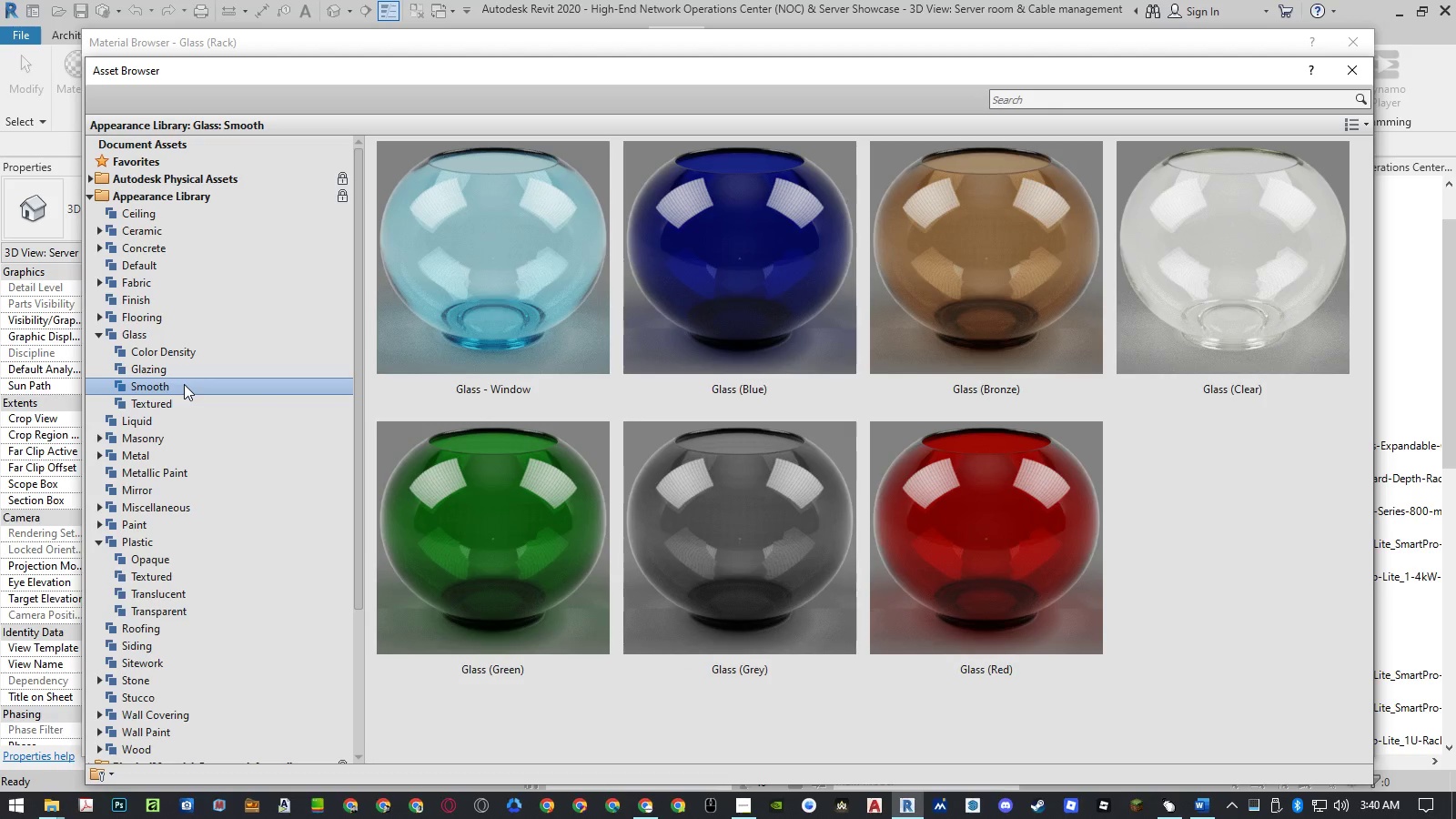 
left_click([147, 610])
 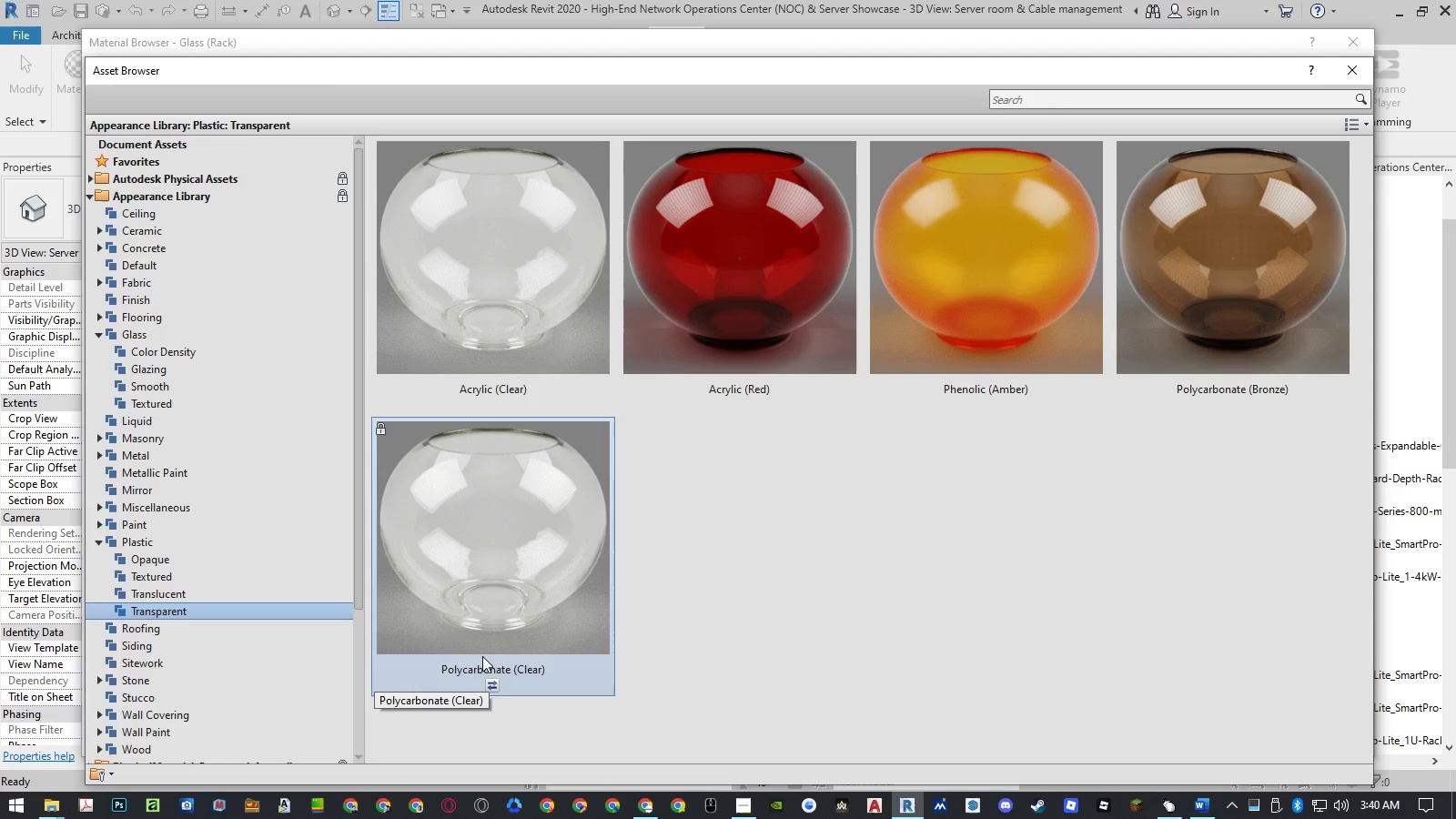 
left_click([495, 683])
 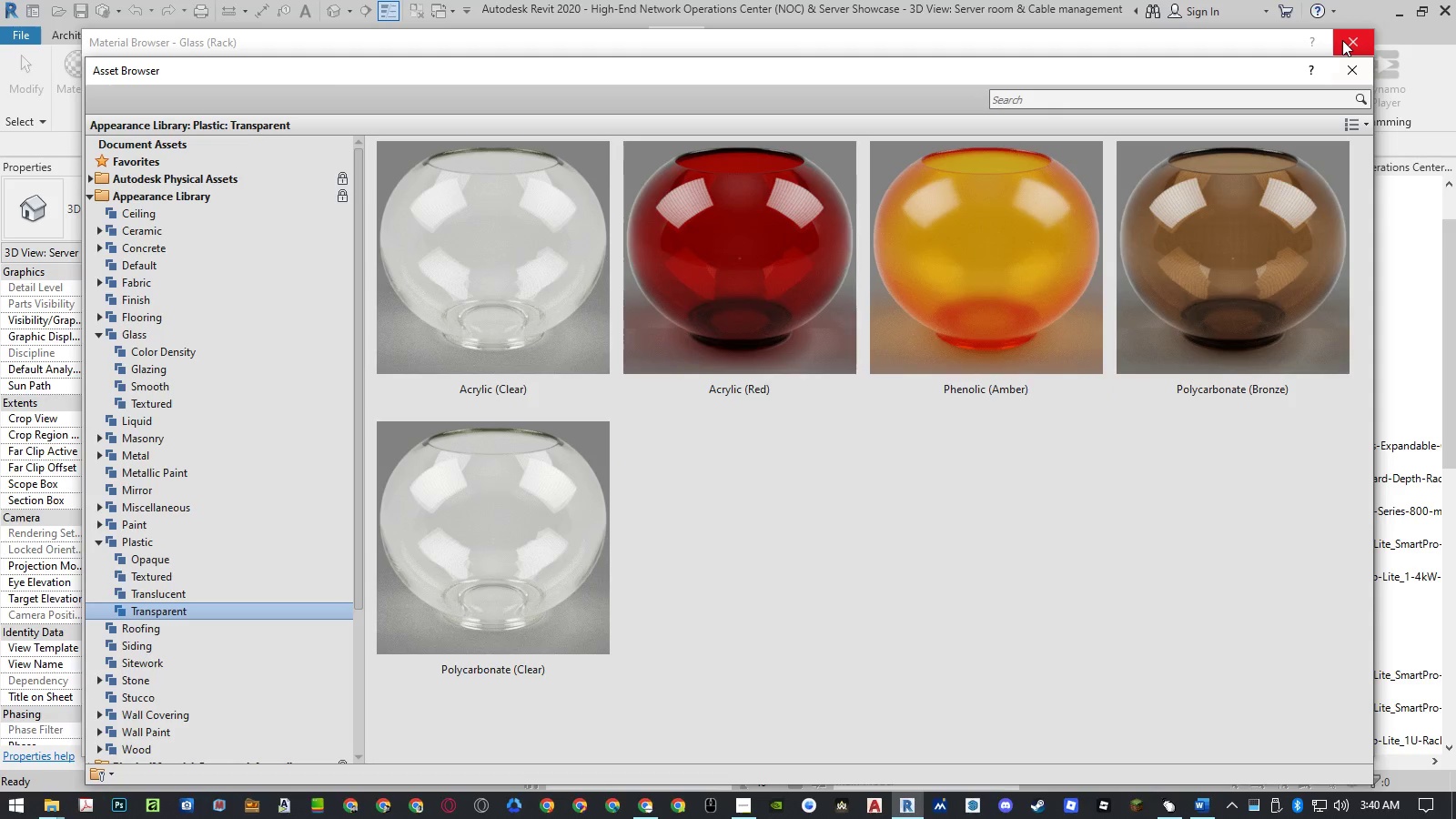 
left_click([1343, 40])
 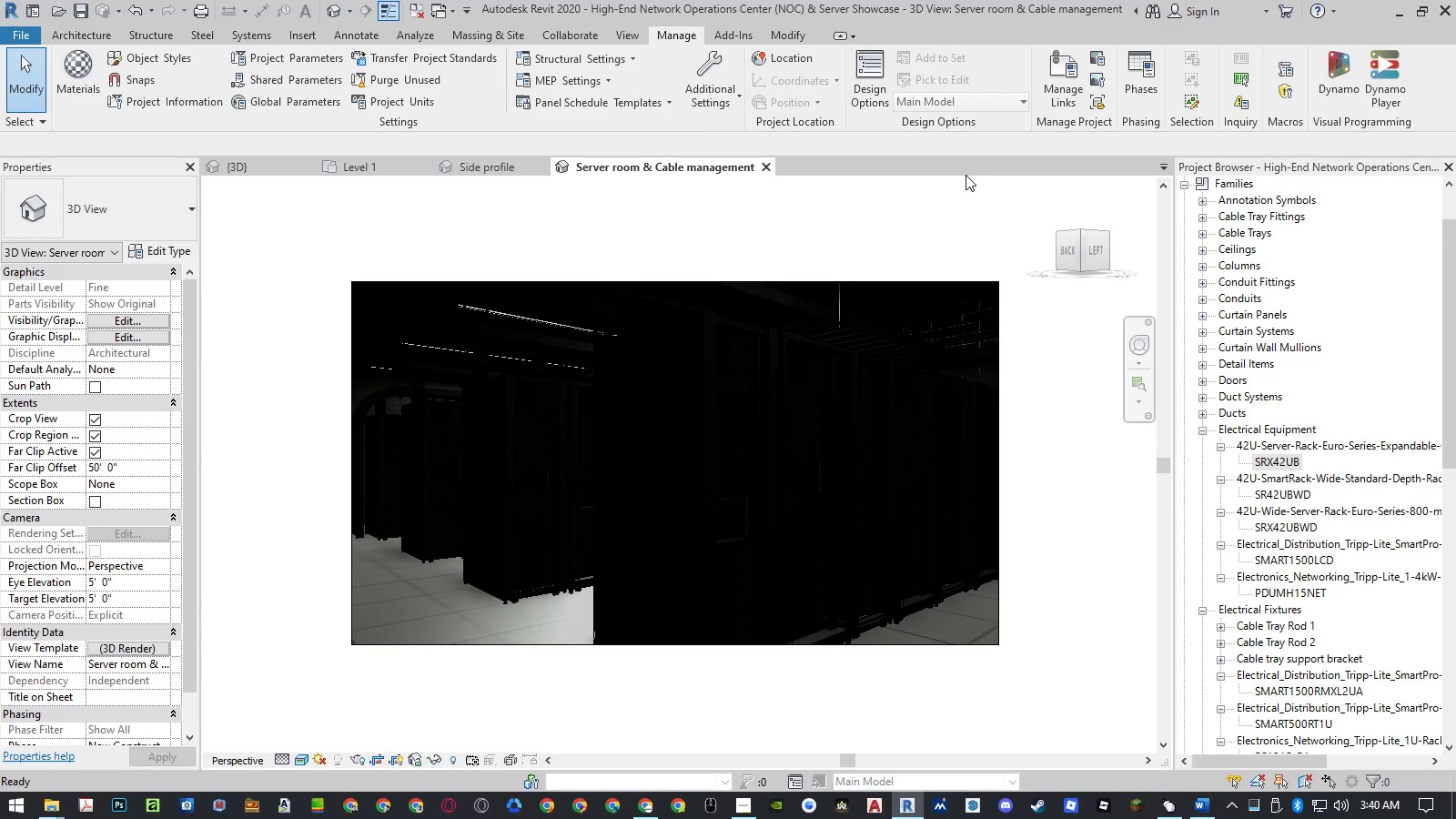 
wait(5.11)
 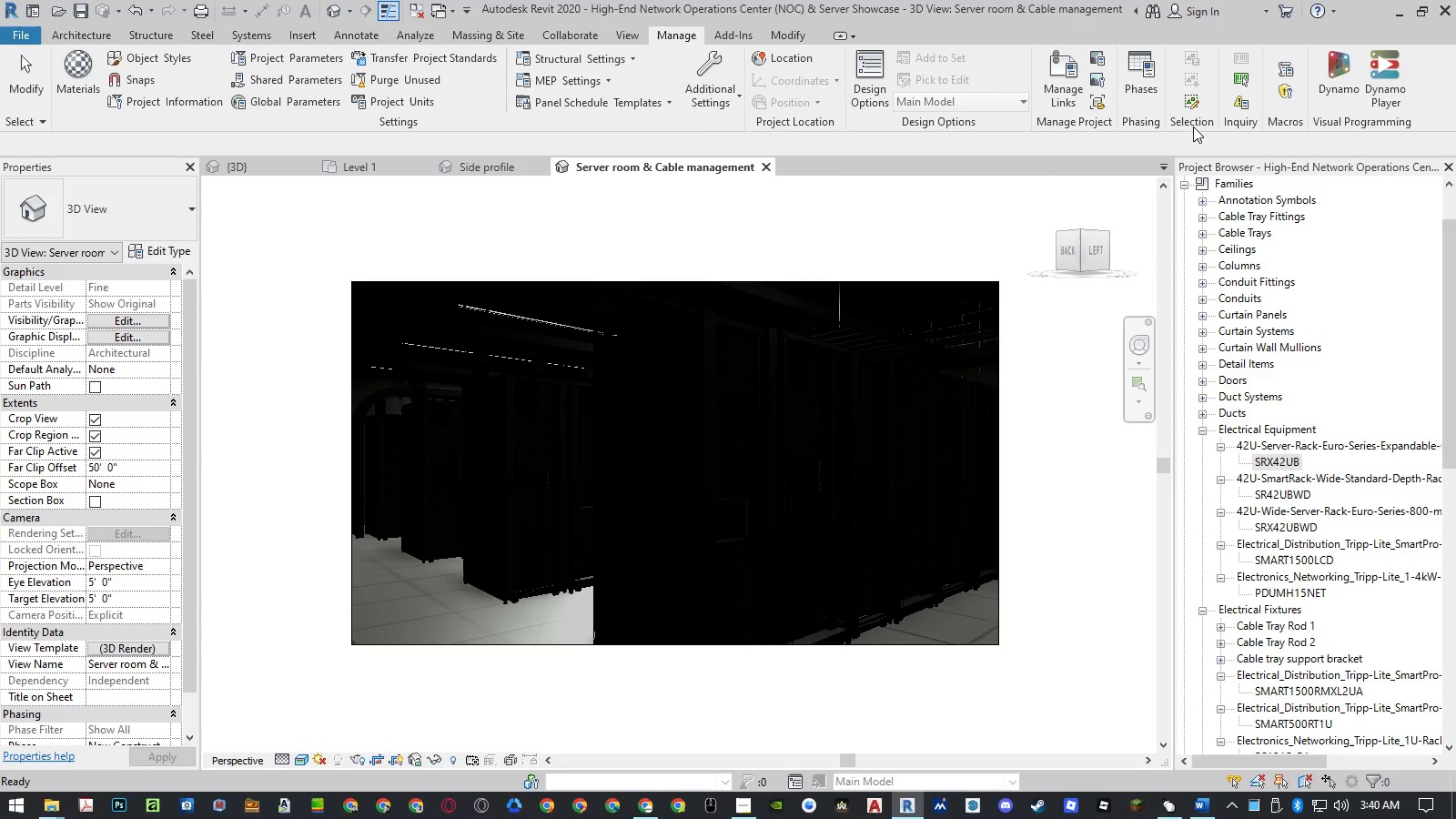 
left_click([58, 93])
 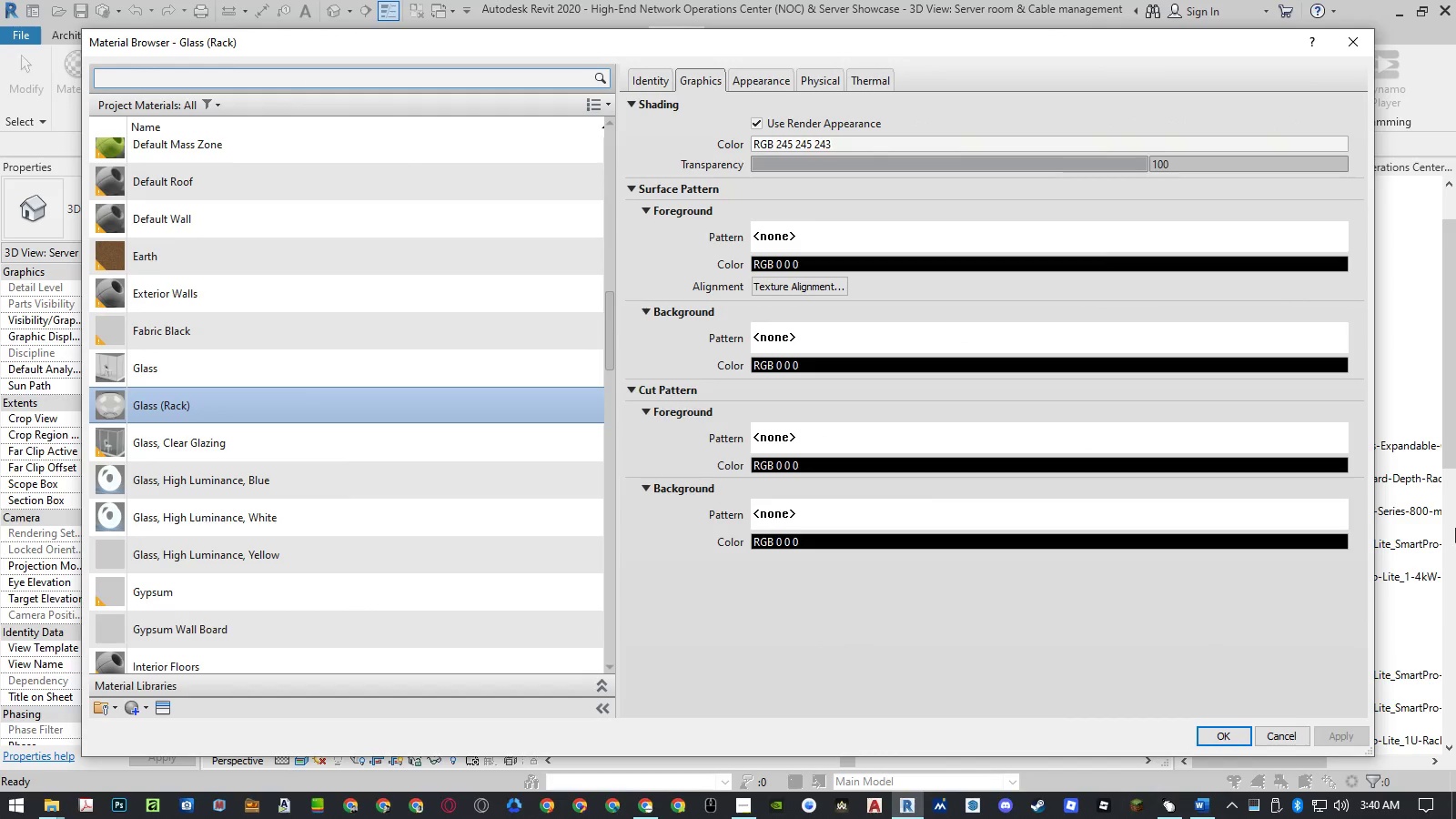 
left_click([773, 84])
 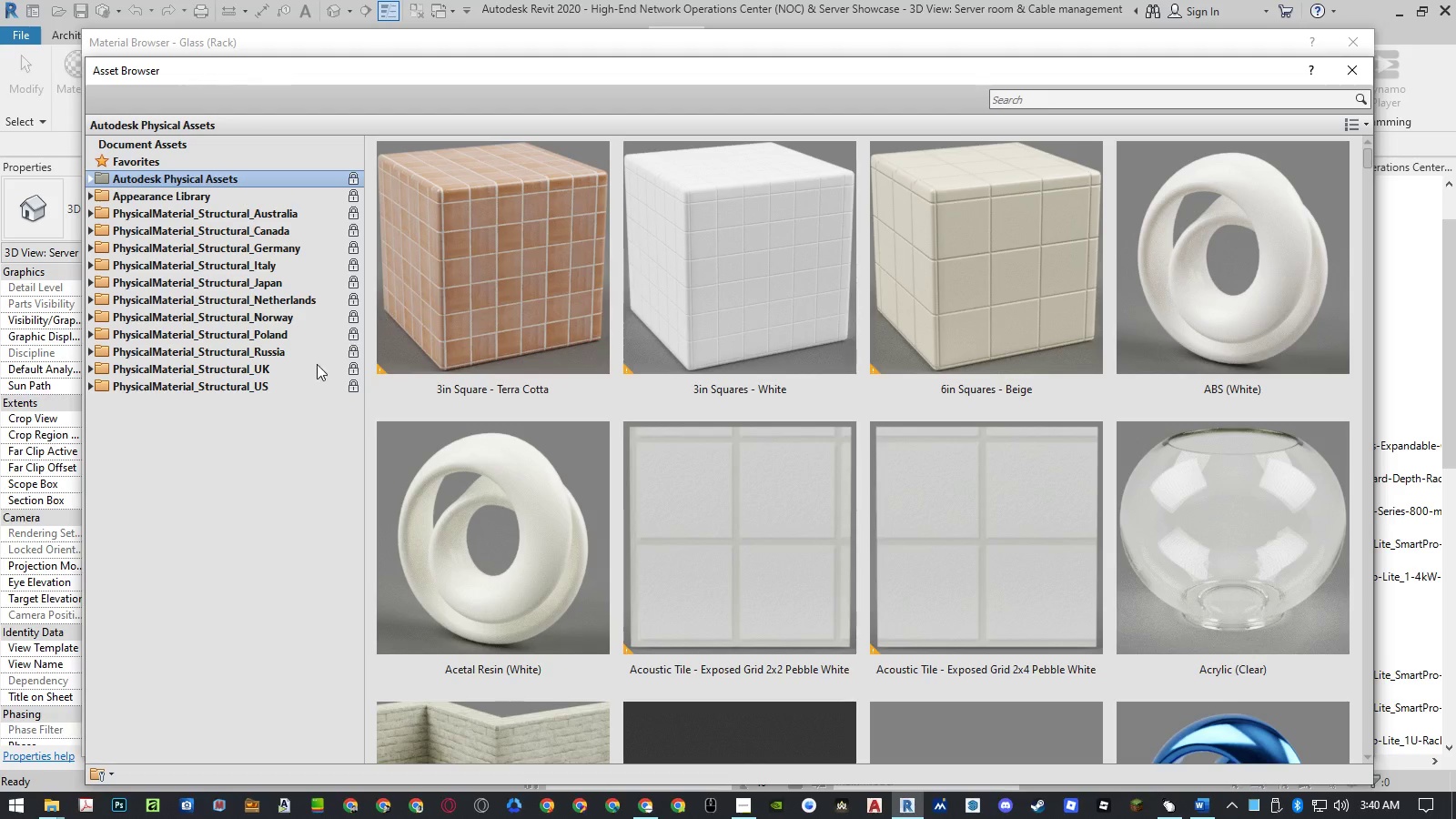 
left_click([90, 197])
 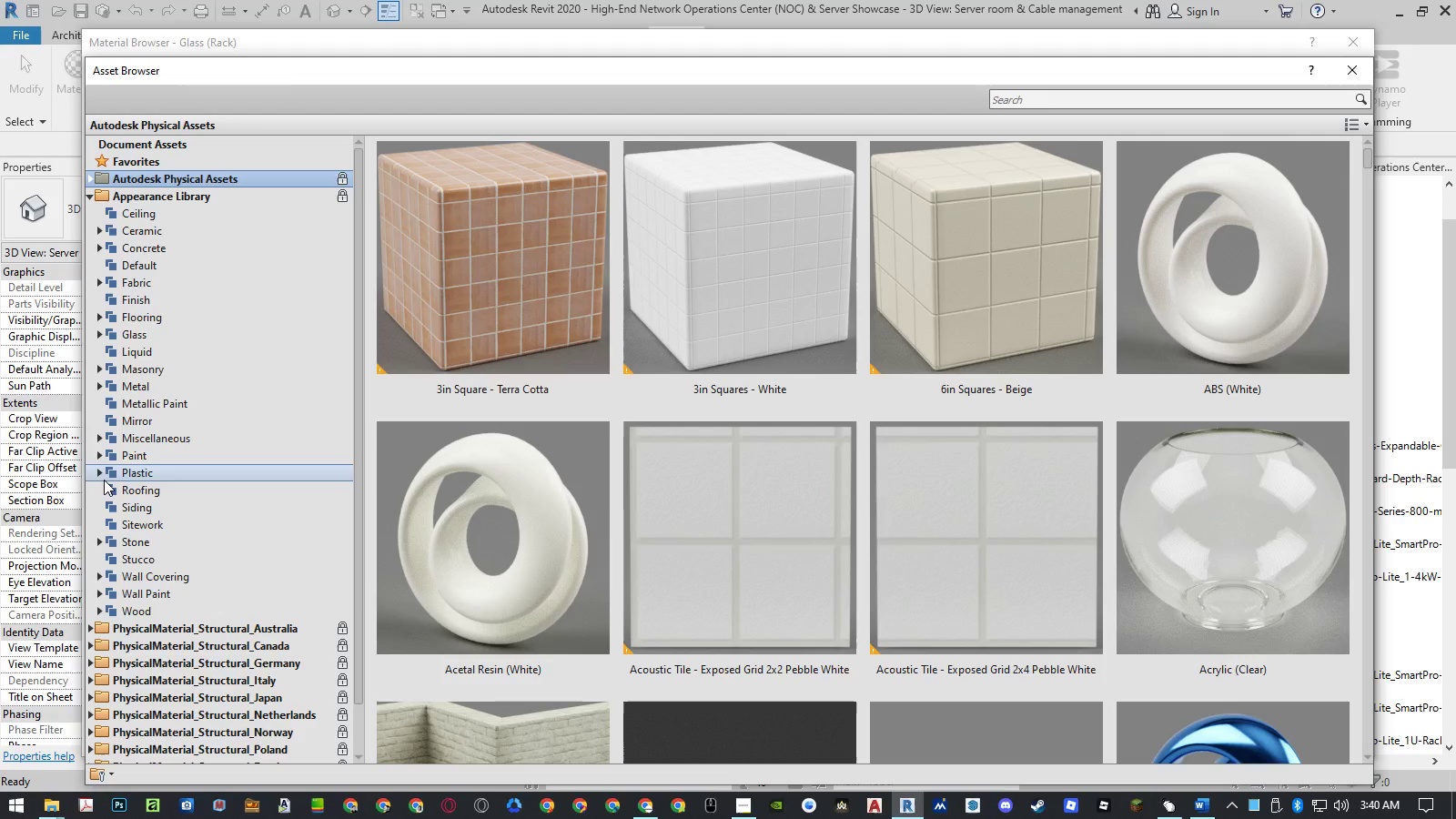 
left_click([101, 476])
 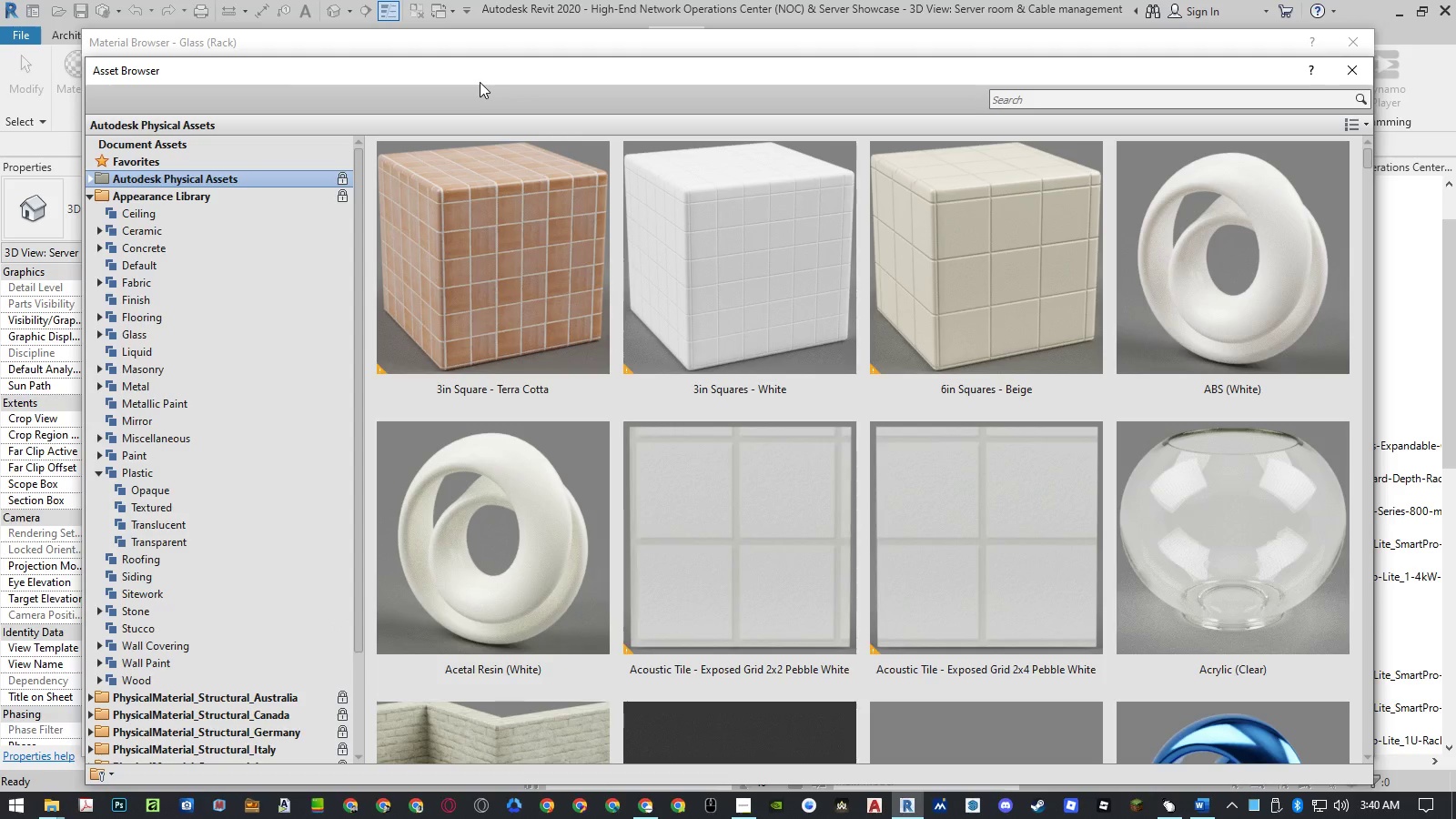 
left_click_drag(start_coordinate=[483, 73], to_coordinate=[515, 69])
 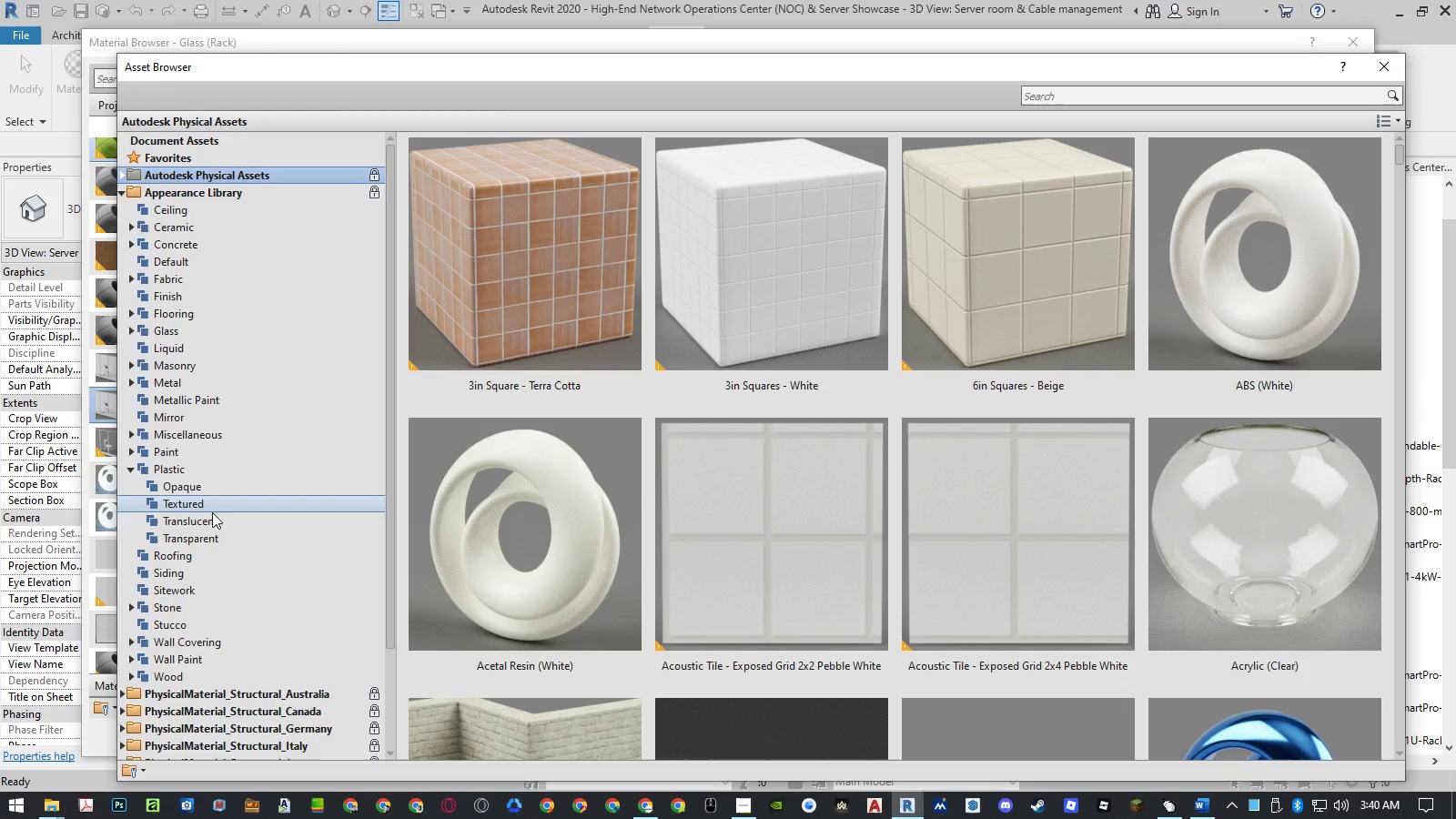 
left_click([192, 539])
 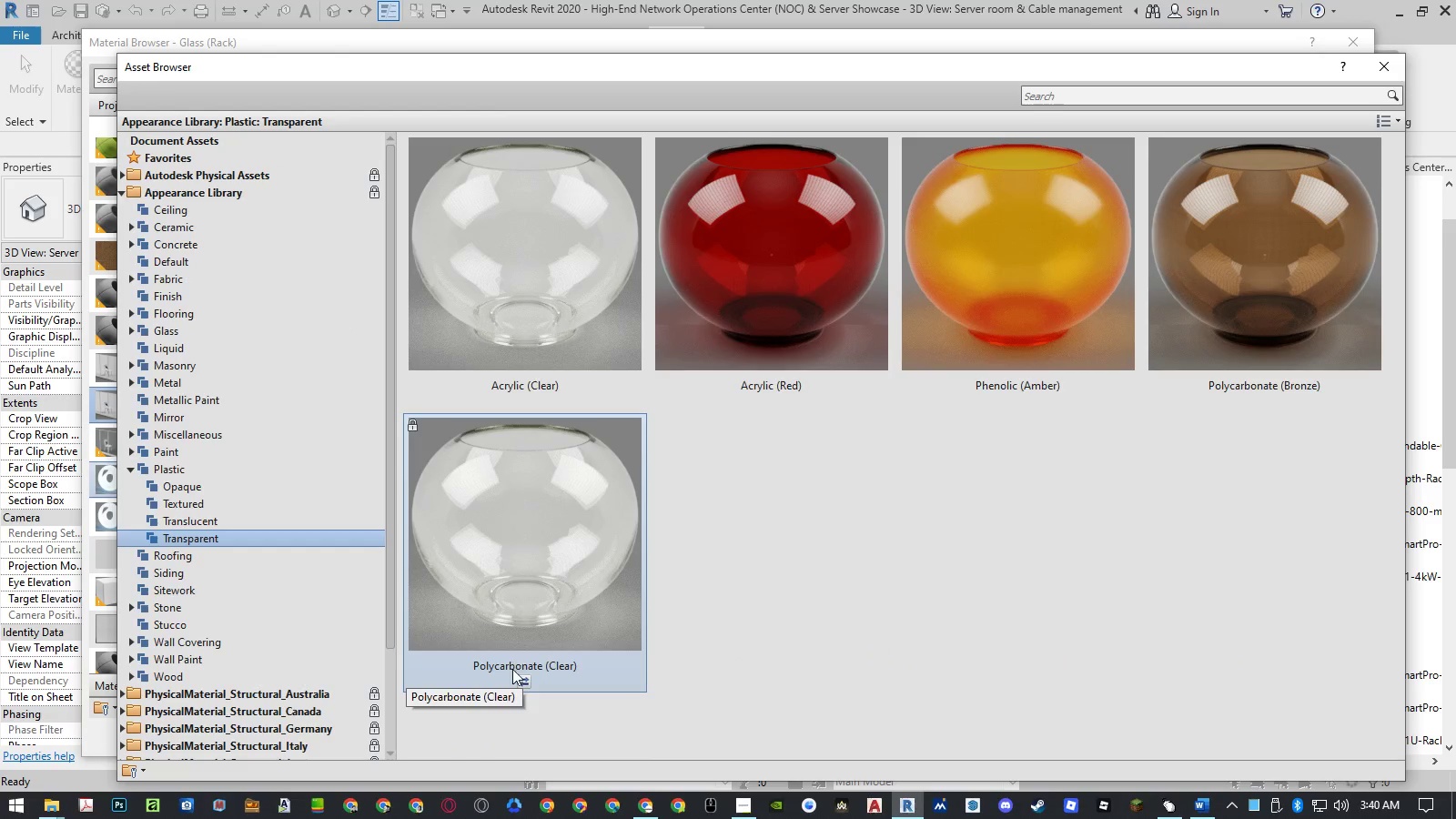 
left_click([524, 685])
 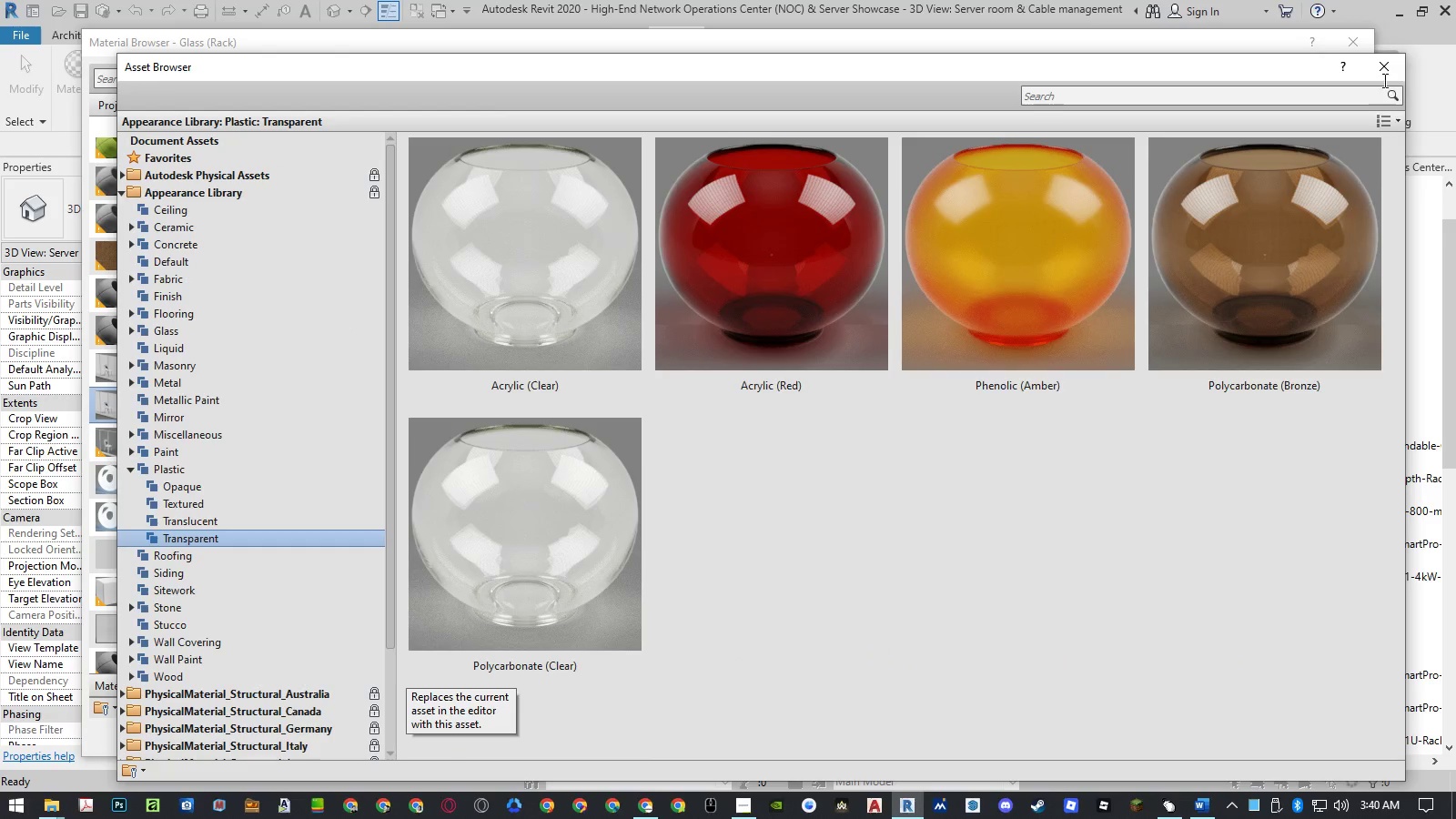 
left_click([1387, 70])
 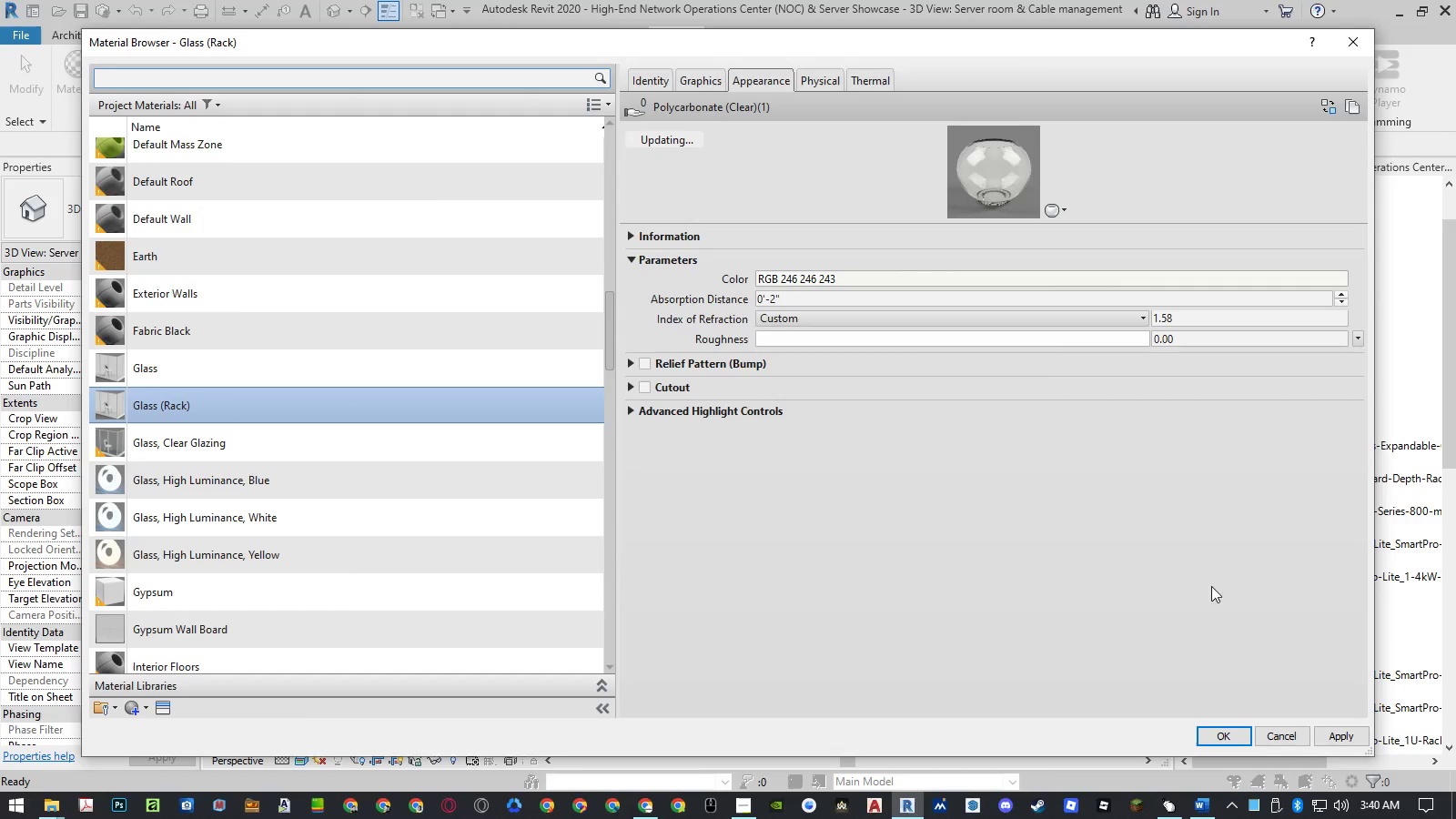 
left_click([1223, 739])
 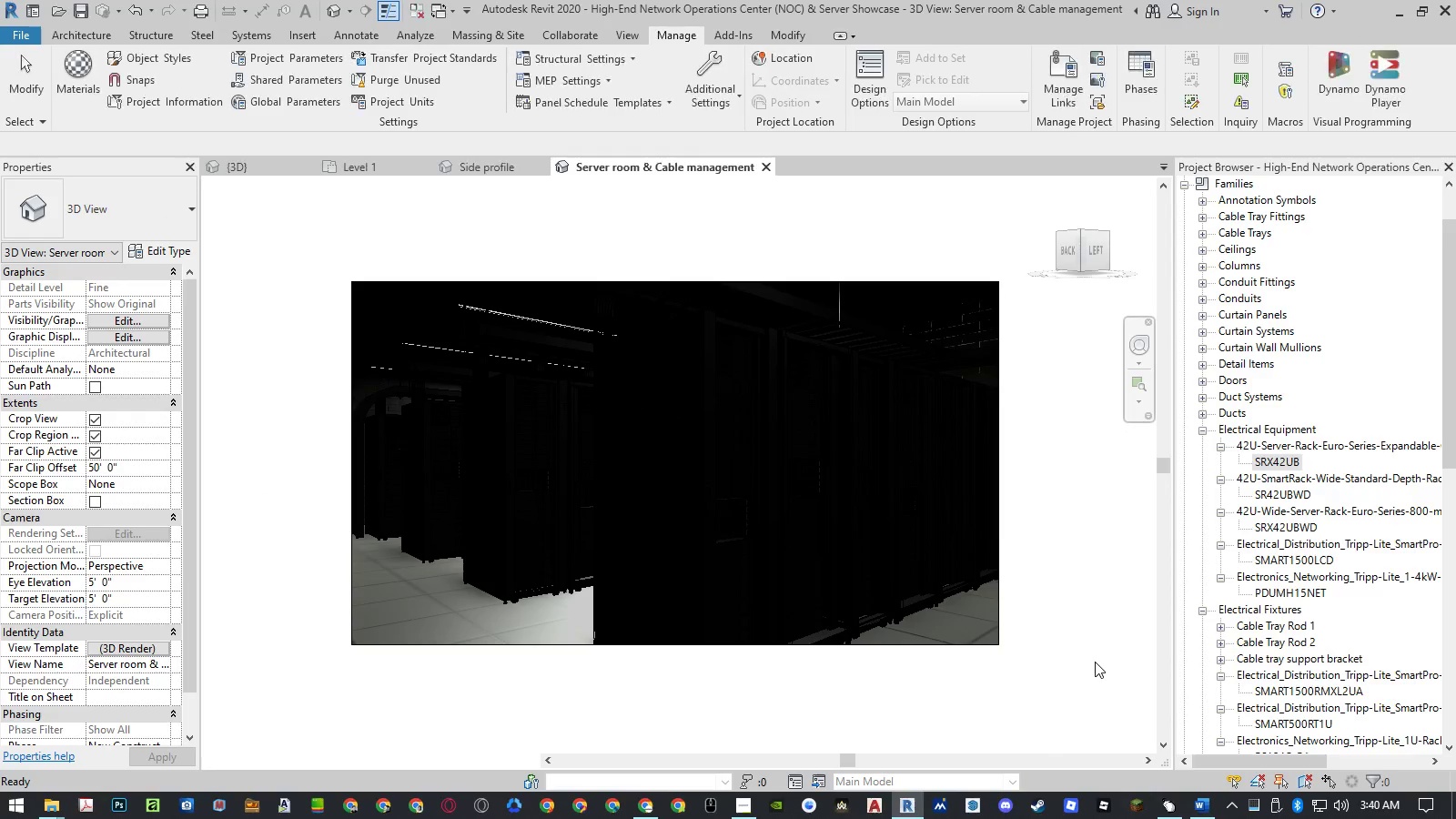 
wait(12.95)
 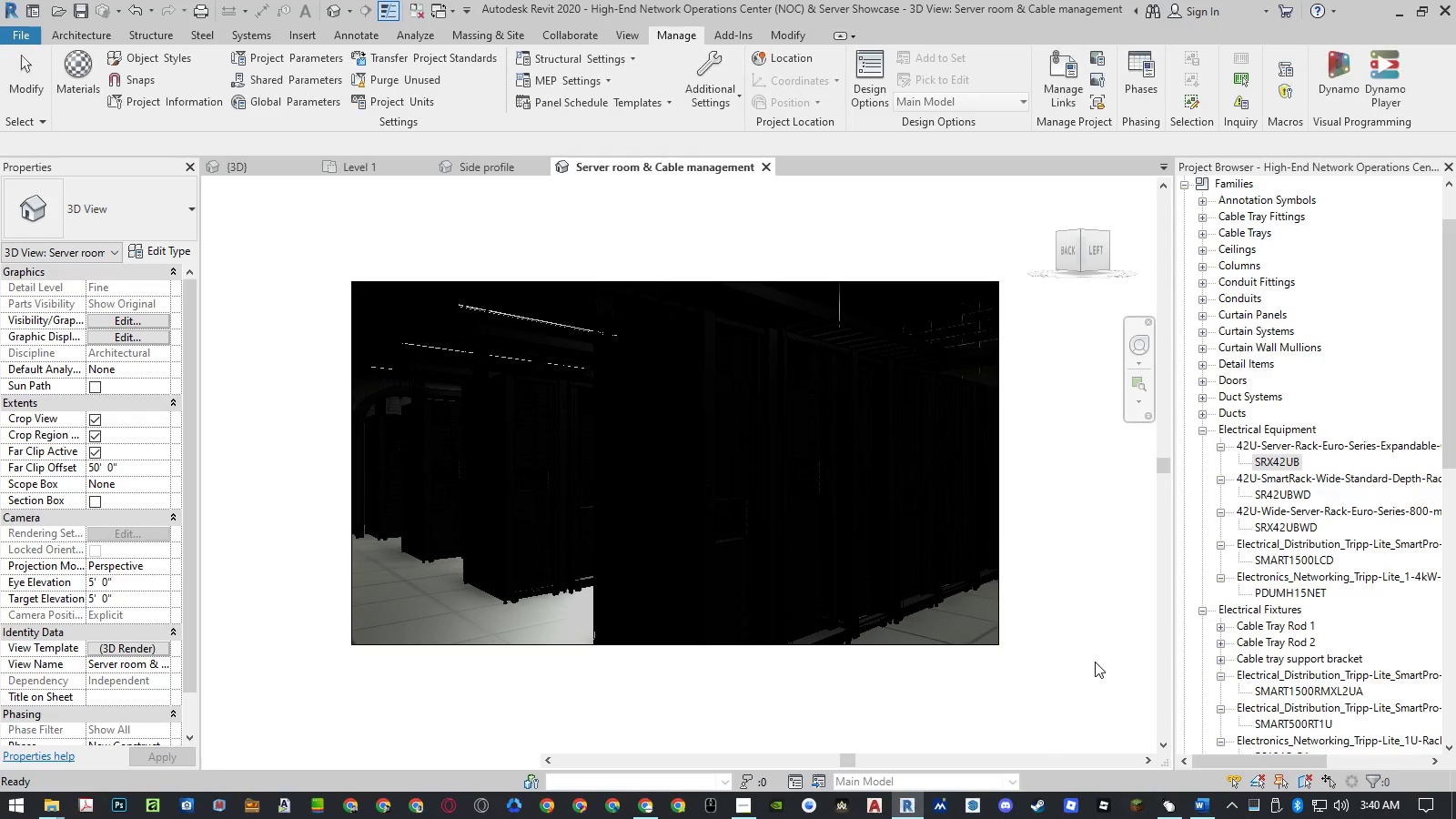 
left_click([319, 515])
 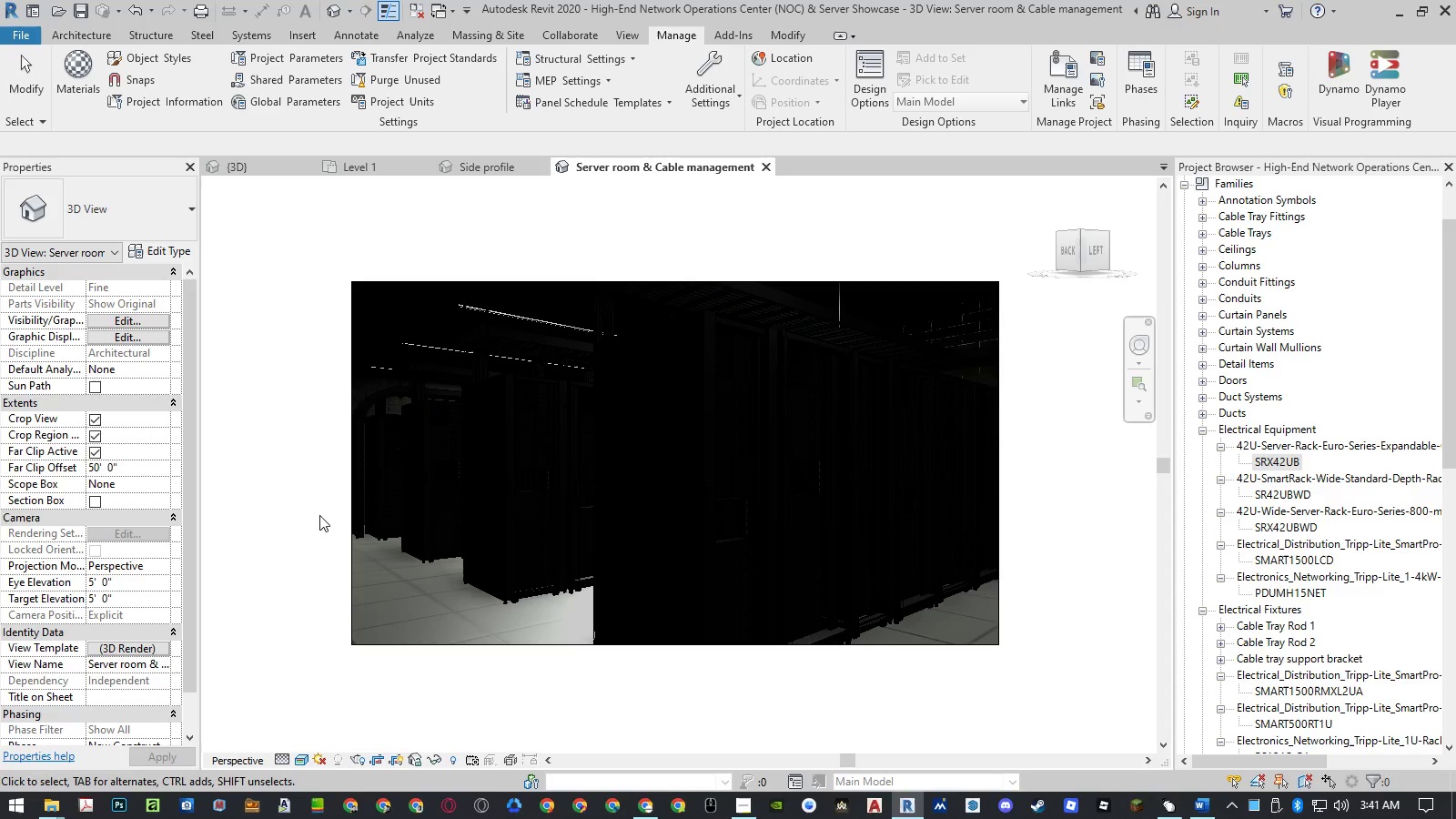 
type(rr)
 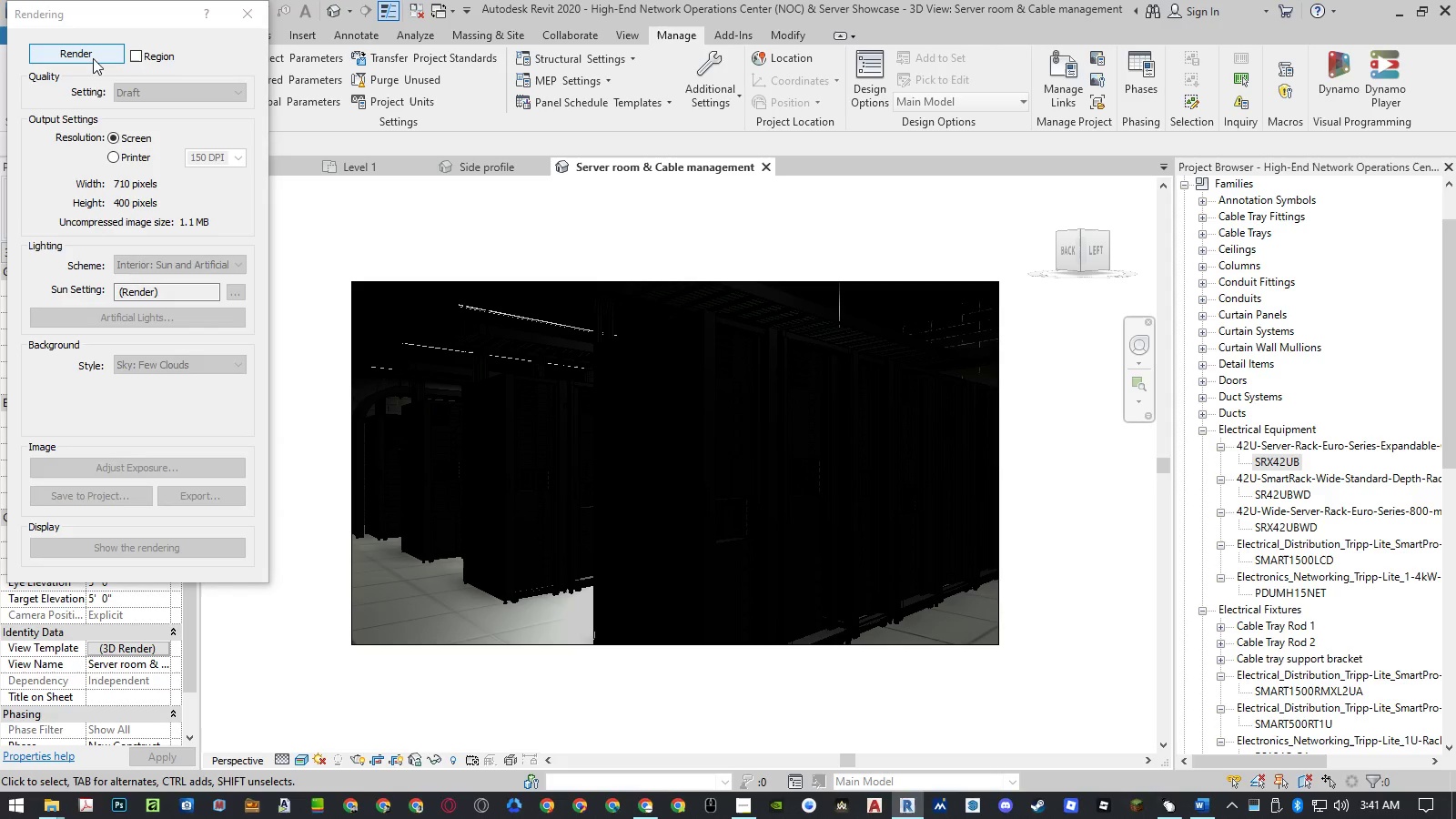 
left_click([113, 157])
 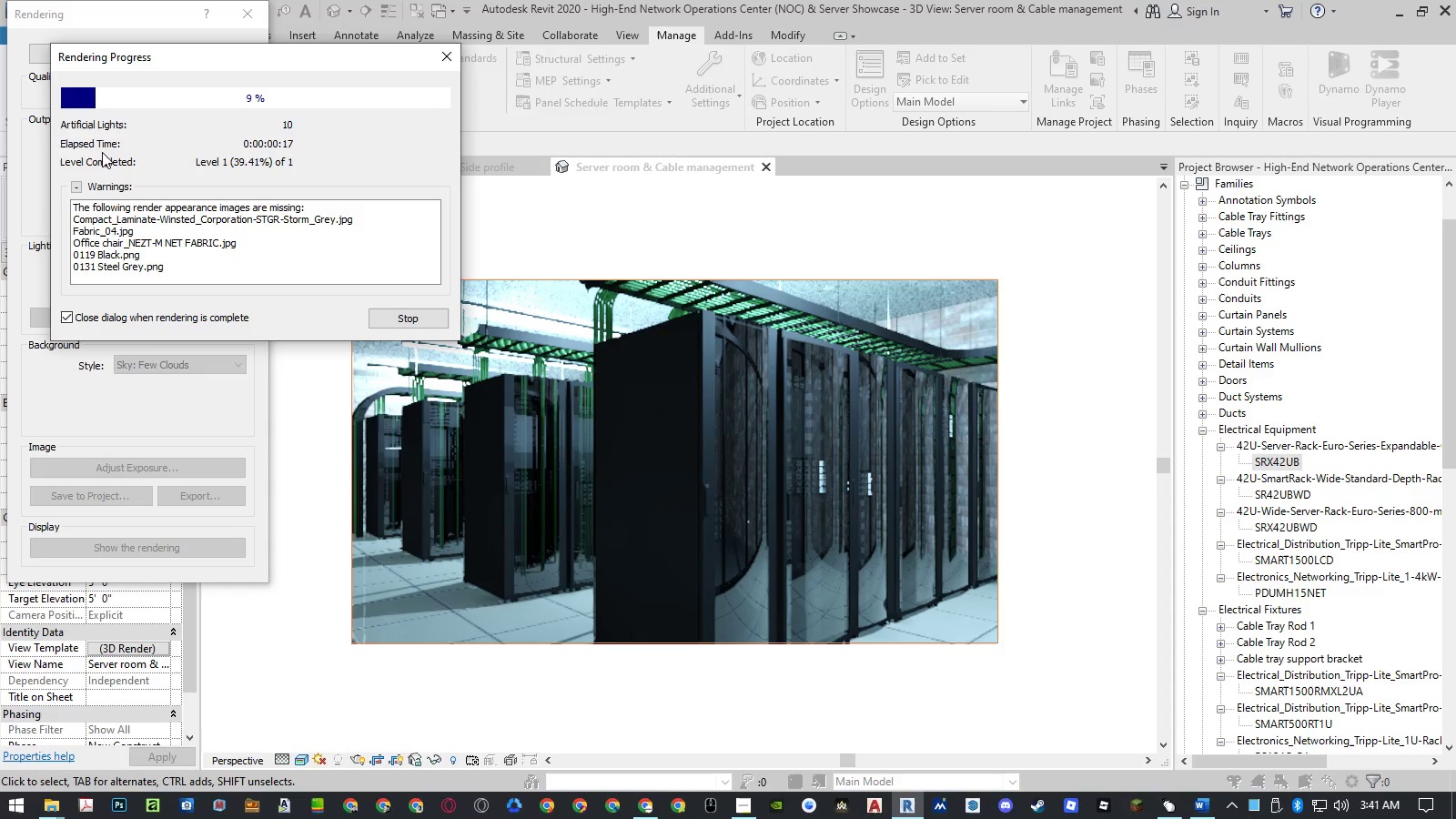 
wait(22.94)
 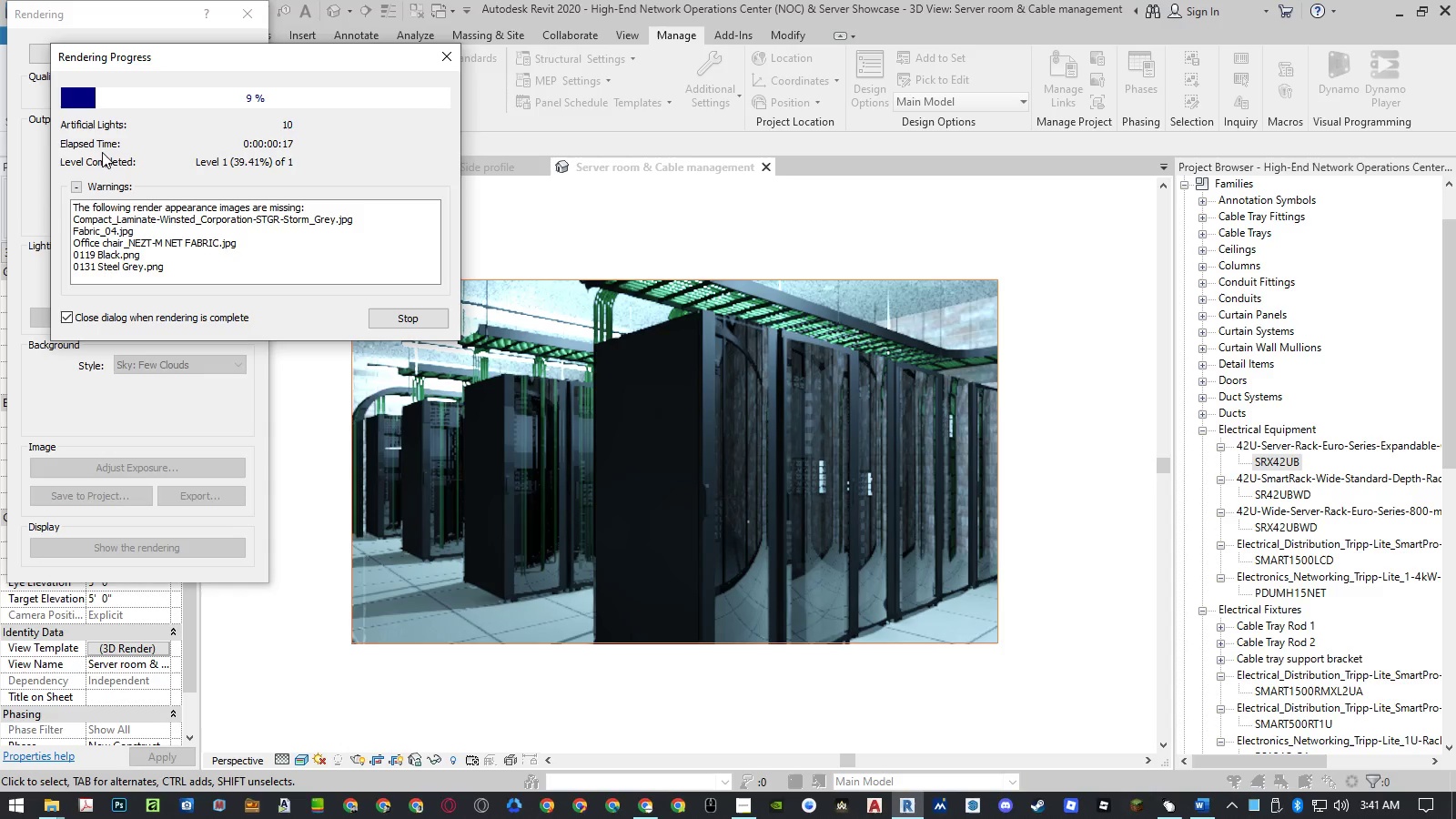 
left_click([406, 315])
 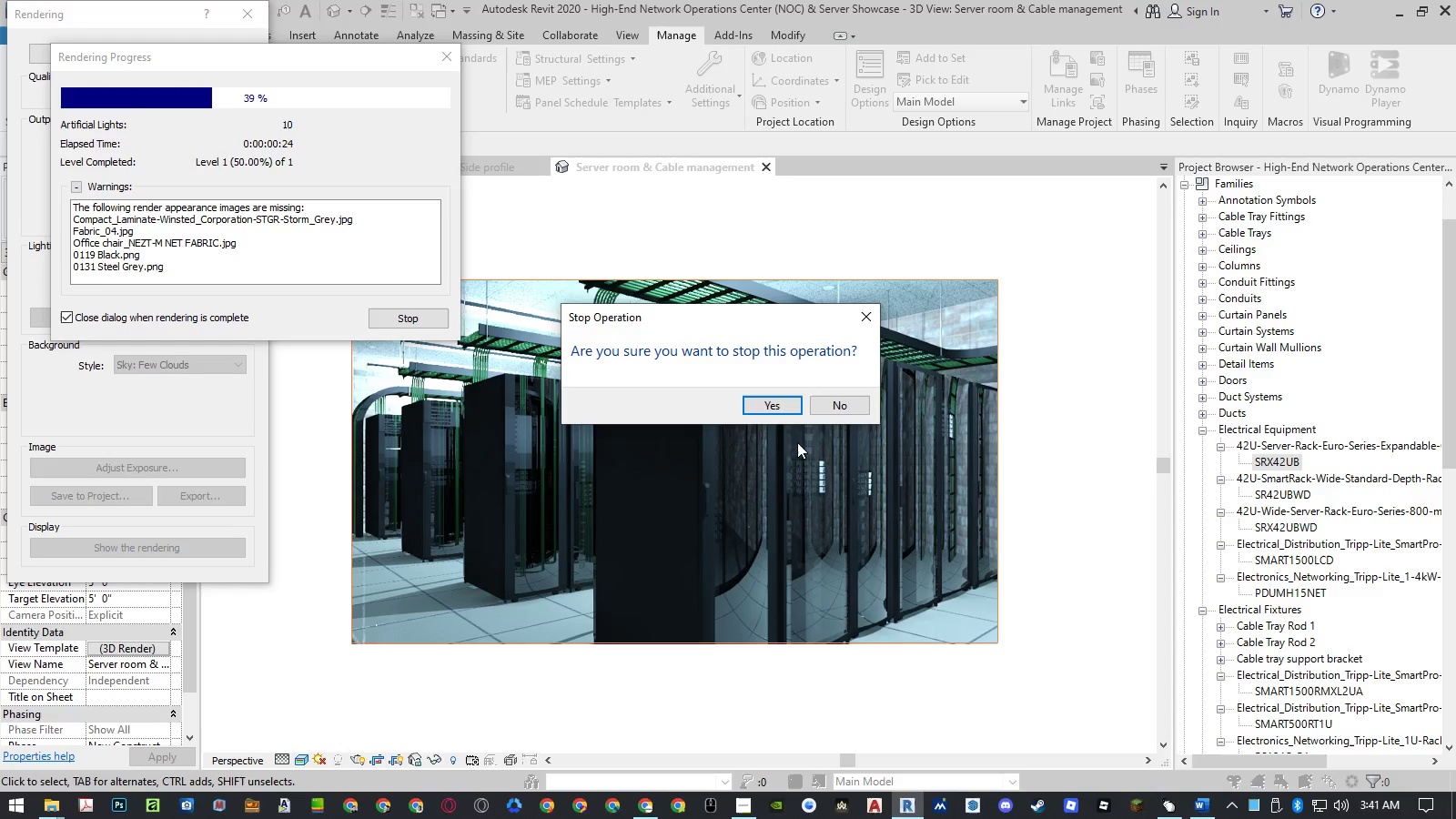 
left_click([782, 402])
 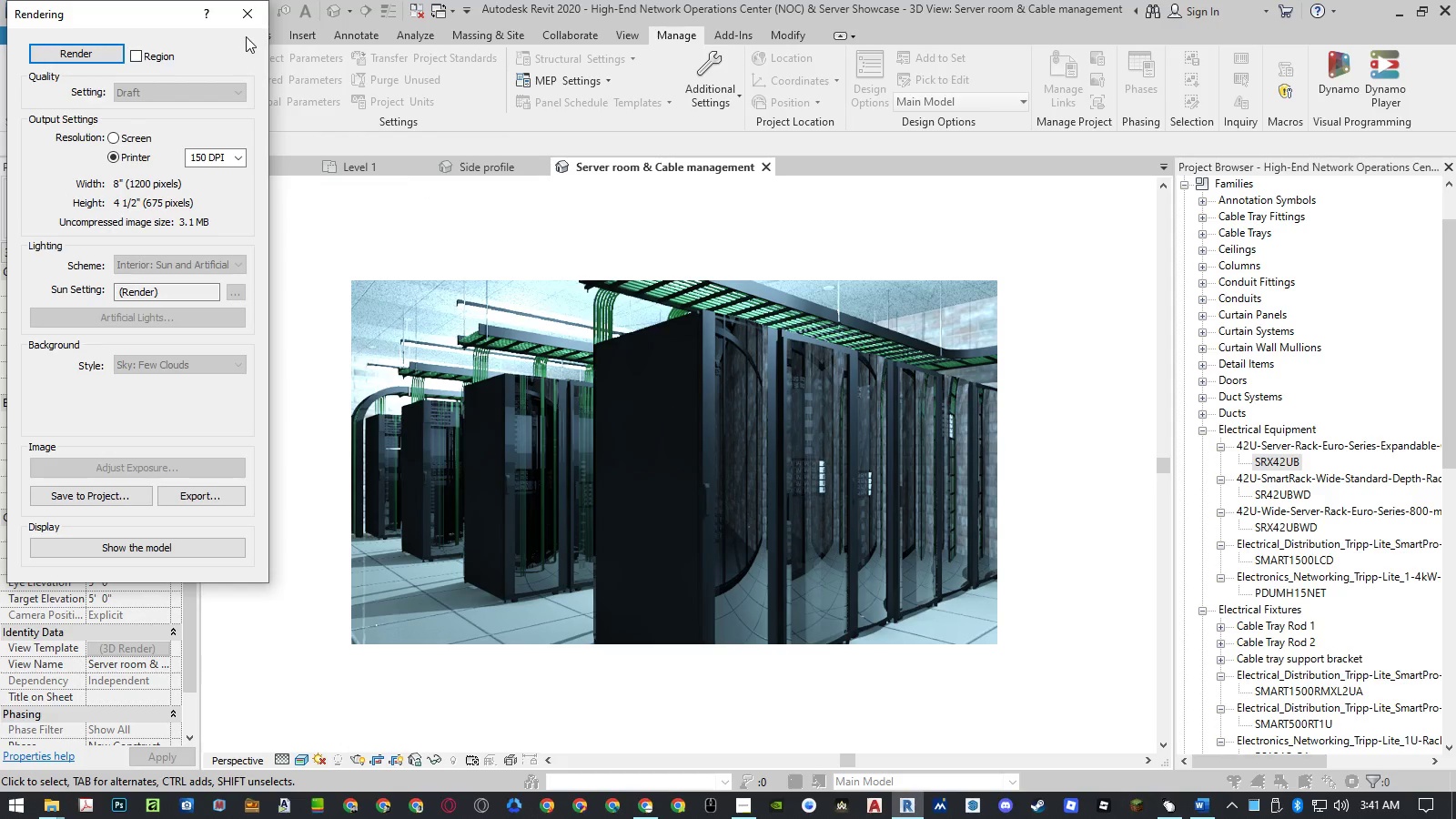 
left_click([255, 11])
 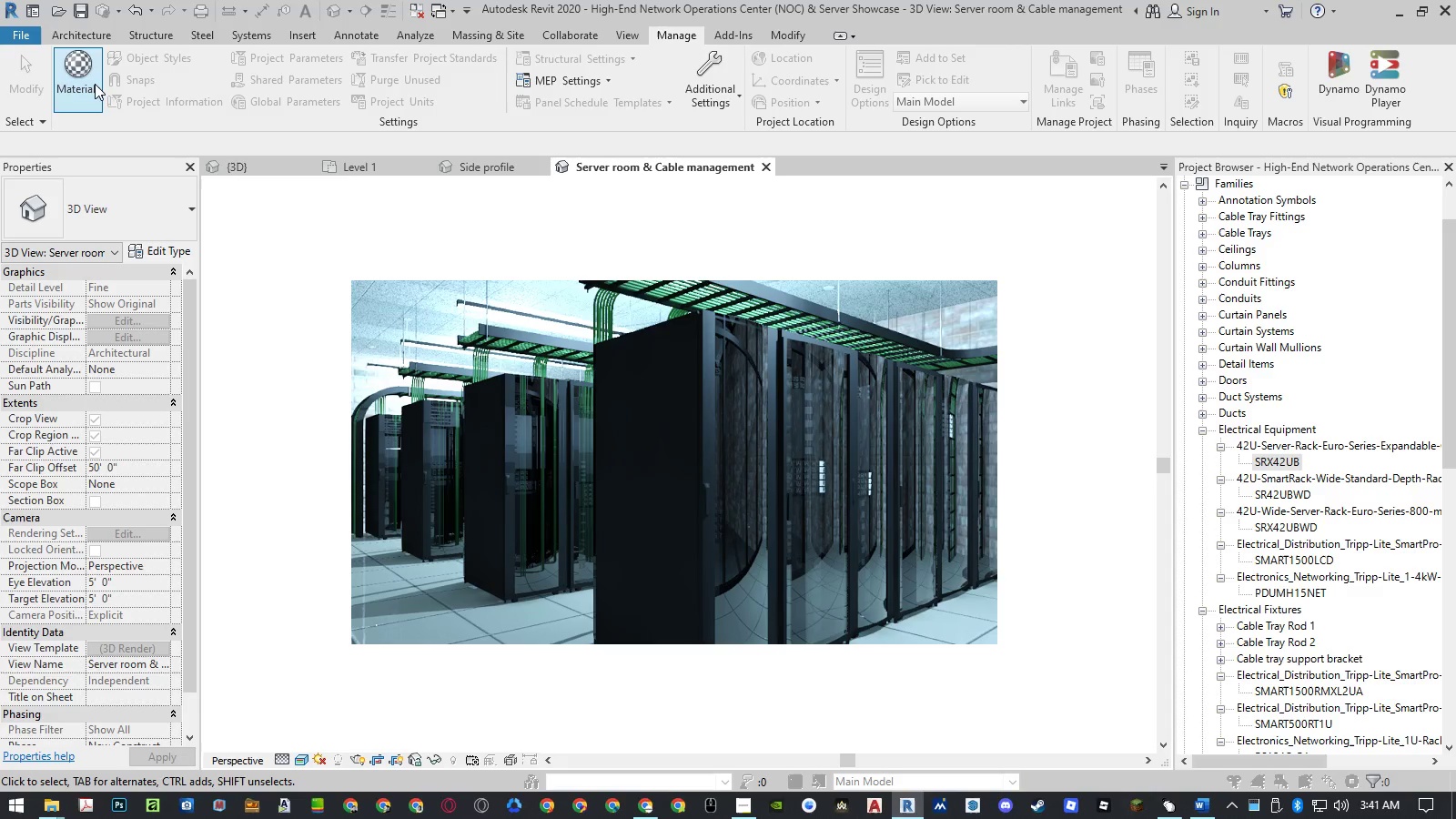 
left_click([95, 84])
 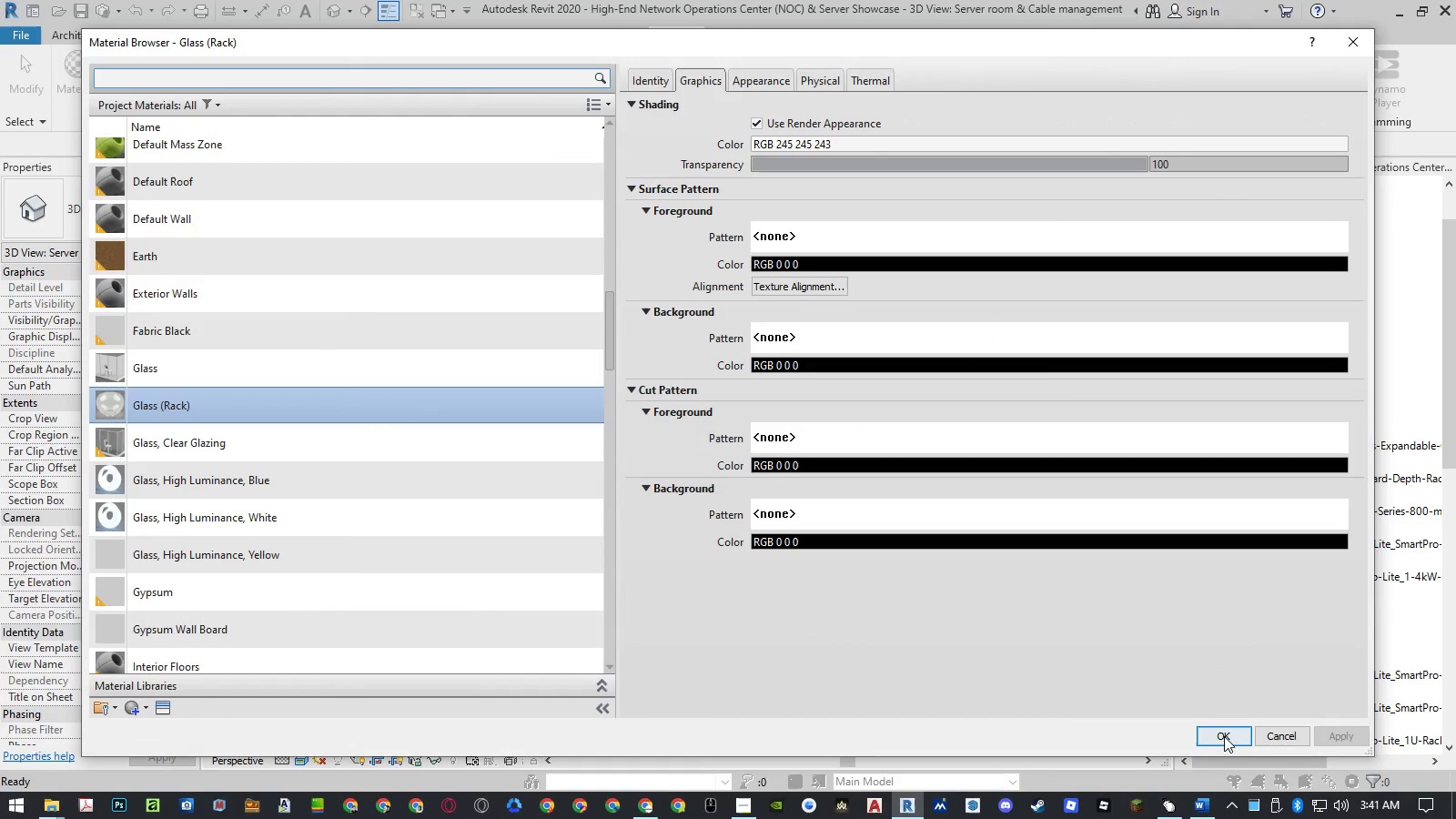 
wait(5.73)
 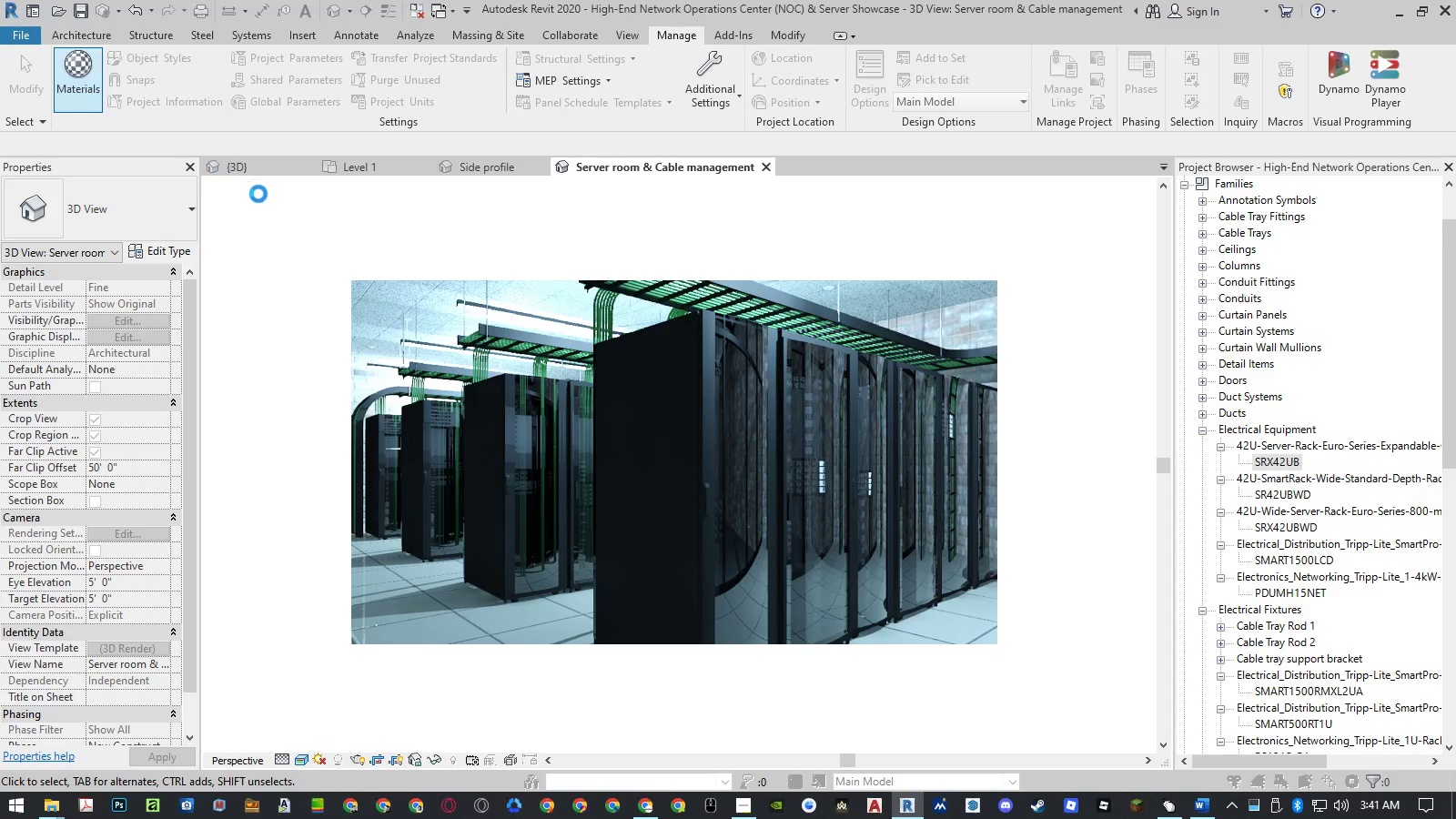 
left_click([759, 77])
 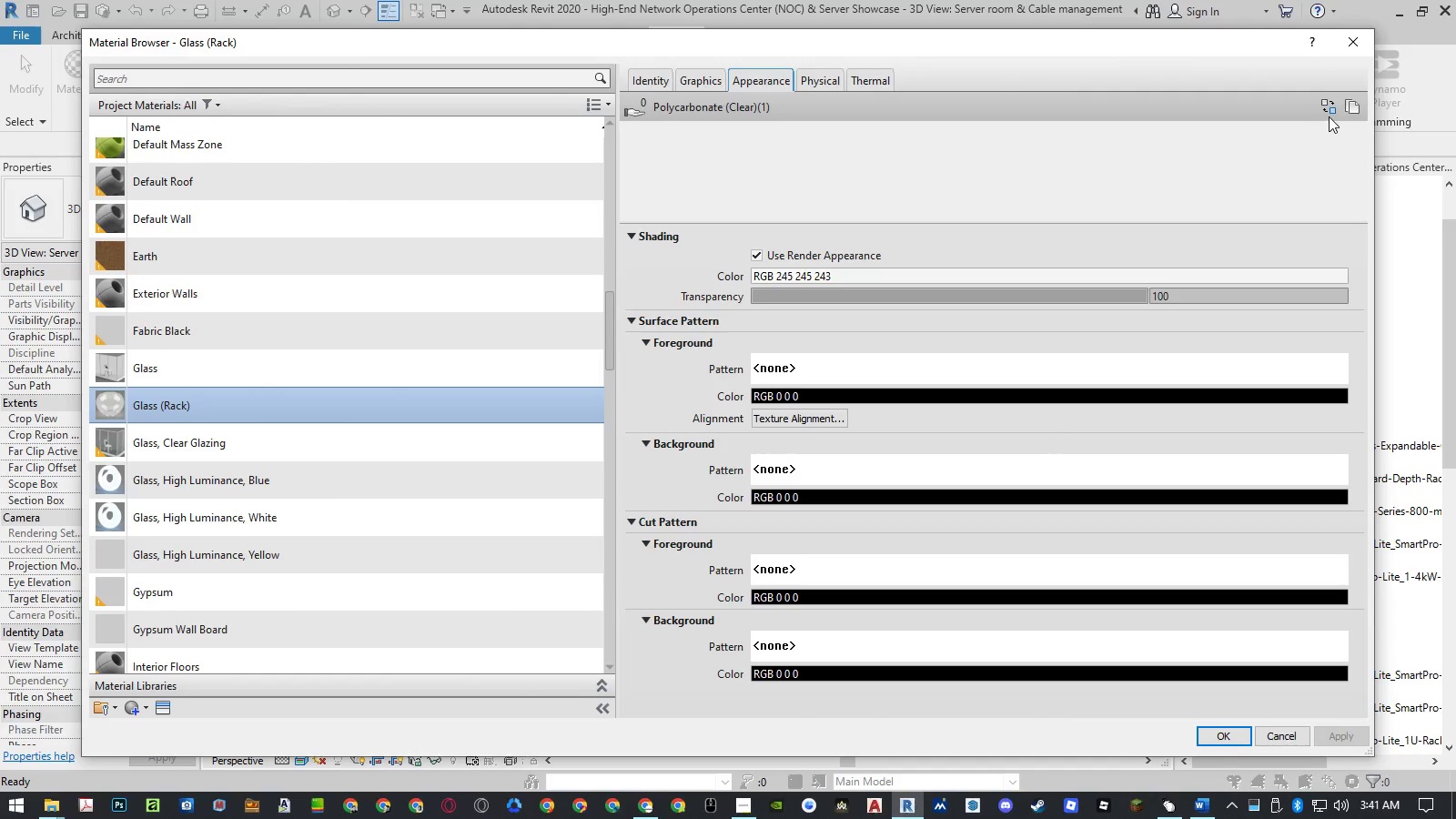 
left_click([1331, 109])
 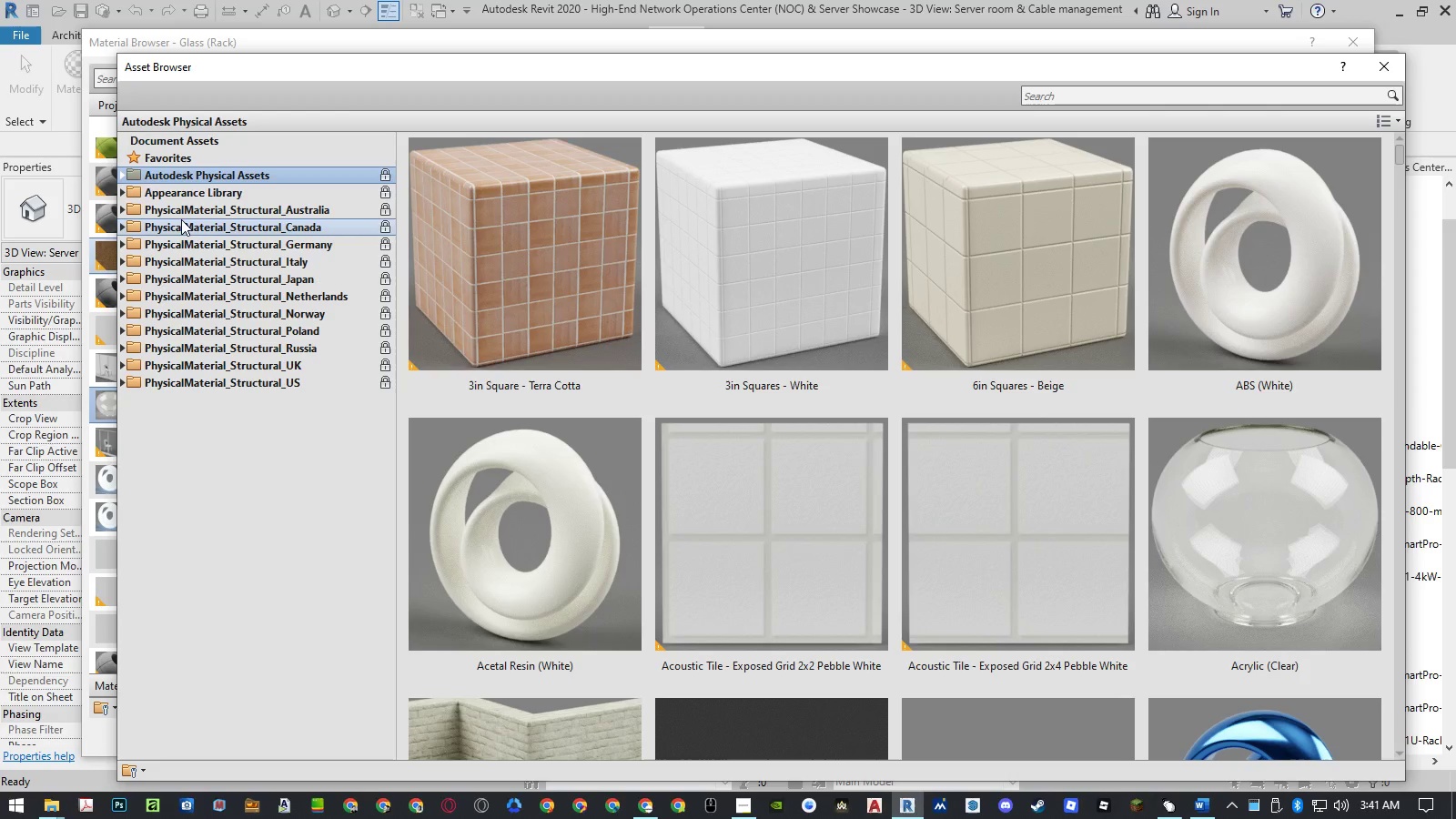 
double_click([181, 197])
 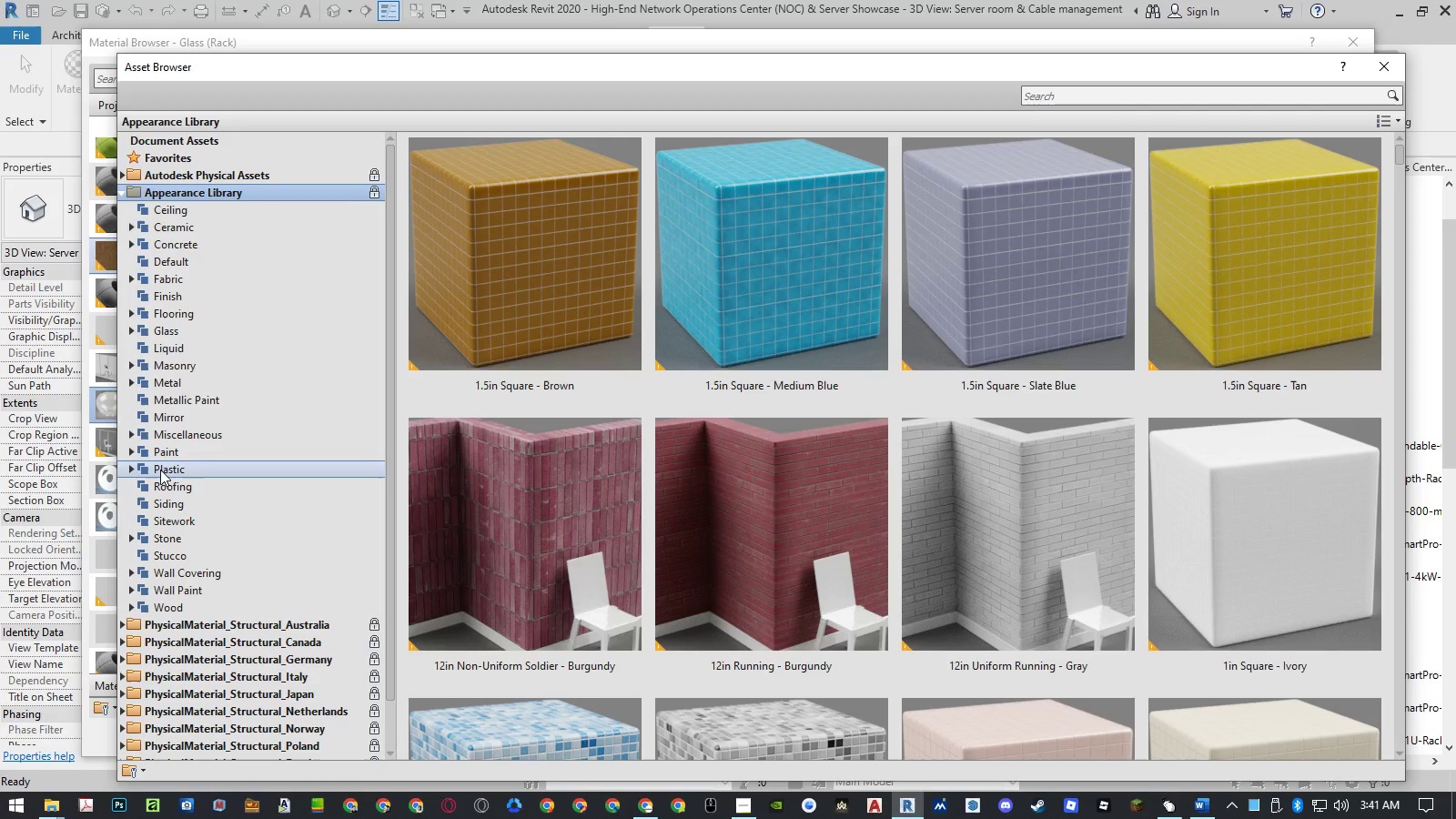 
left_click([162, 469])
 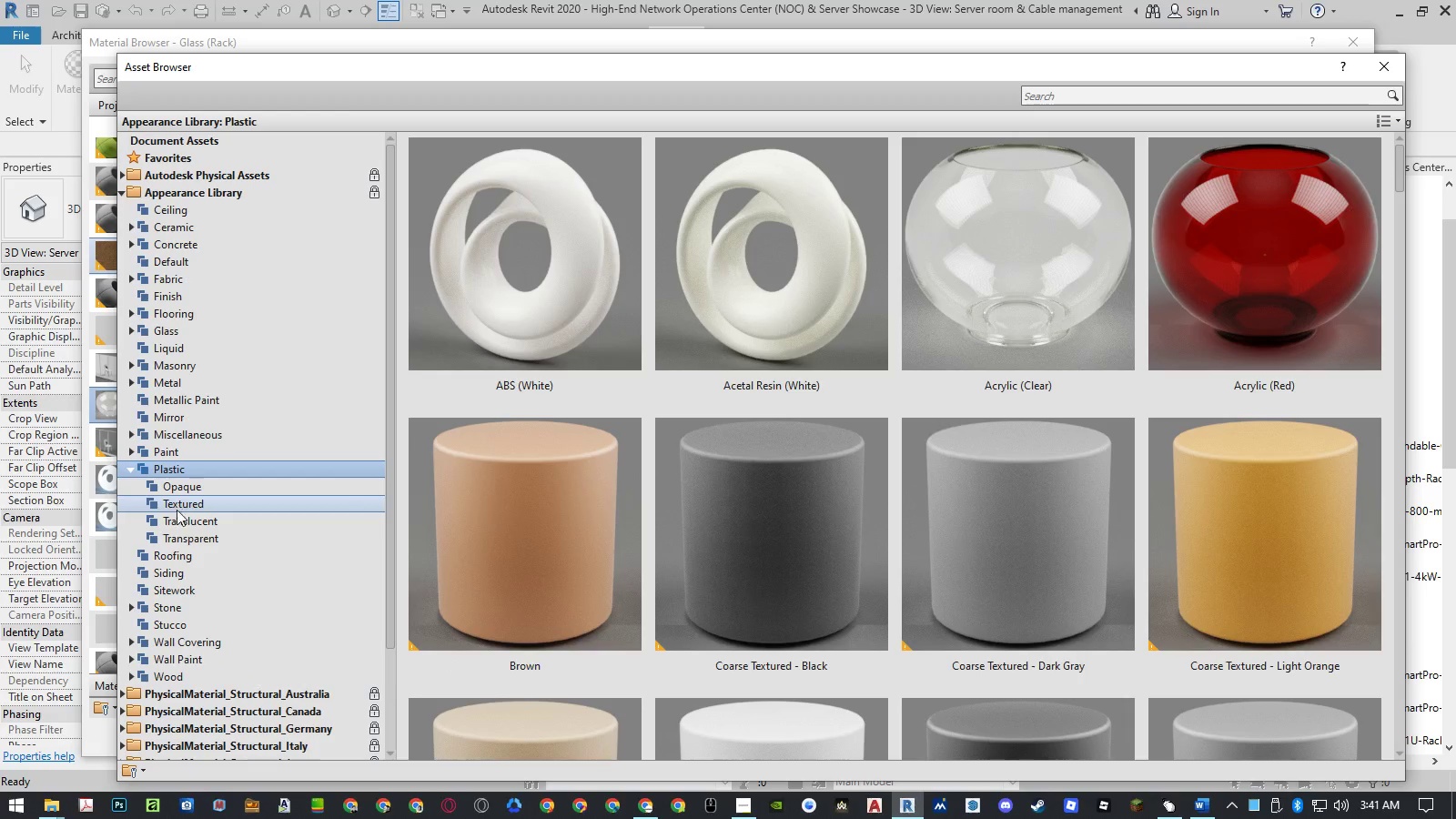 
left_click([180, 533])
 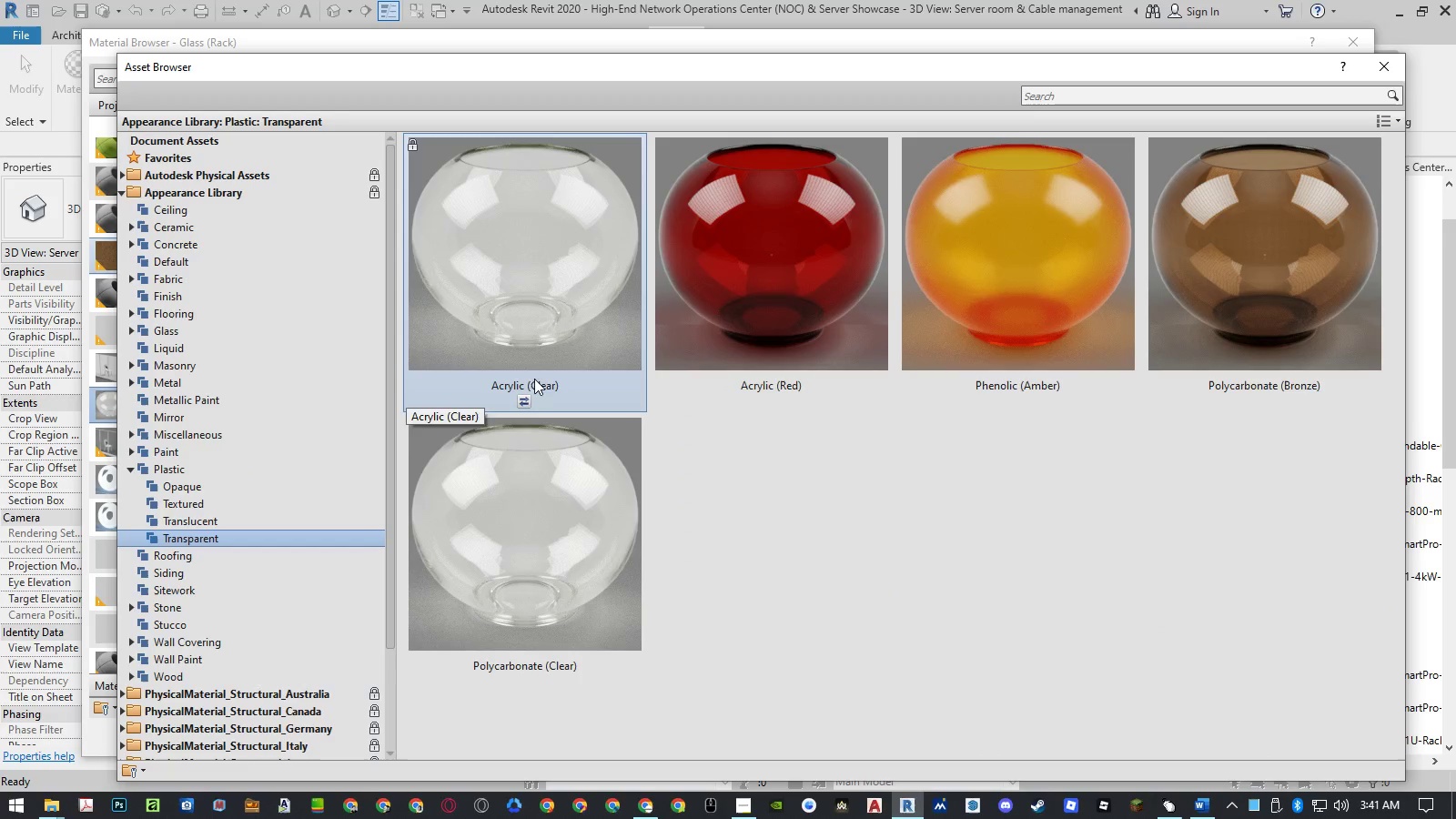 
left_click([527, 398])
 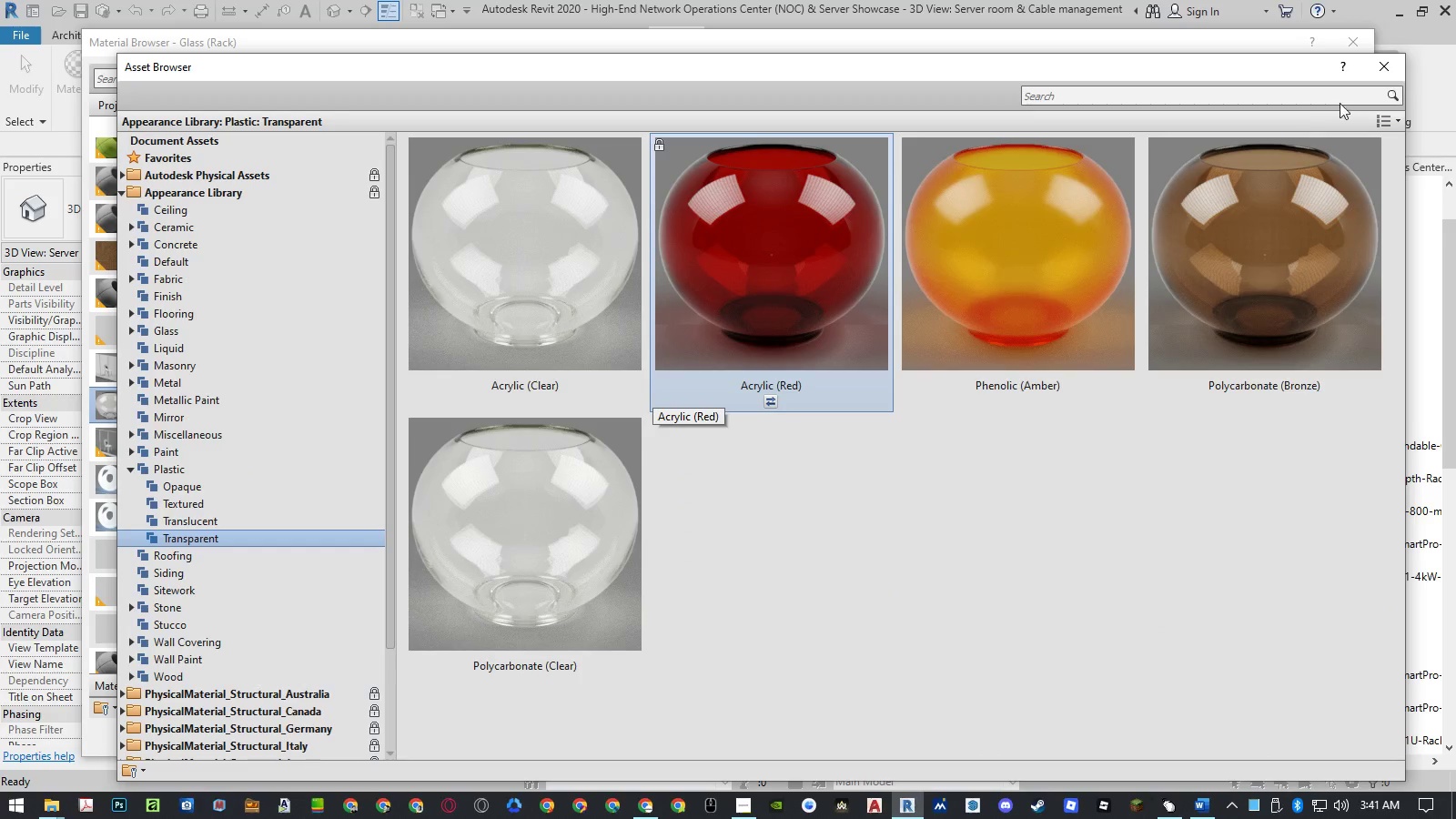 
left_click([1384, 66])
 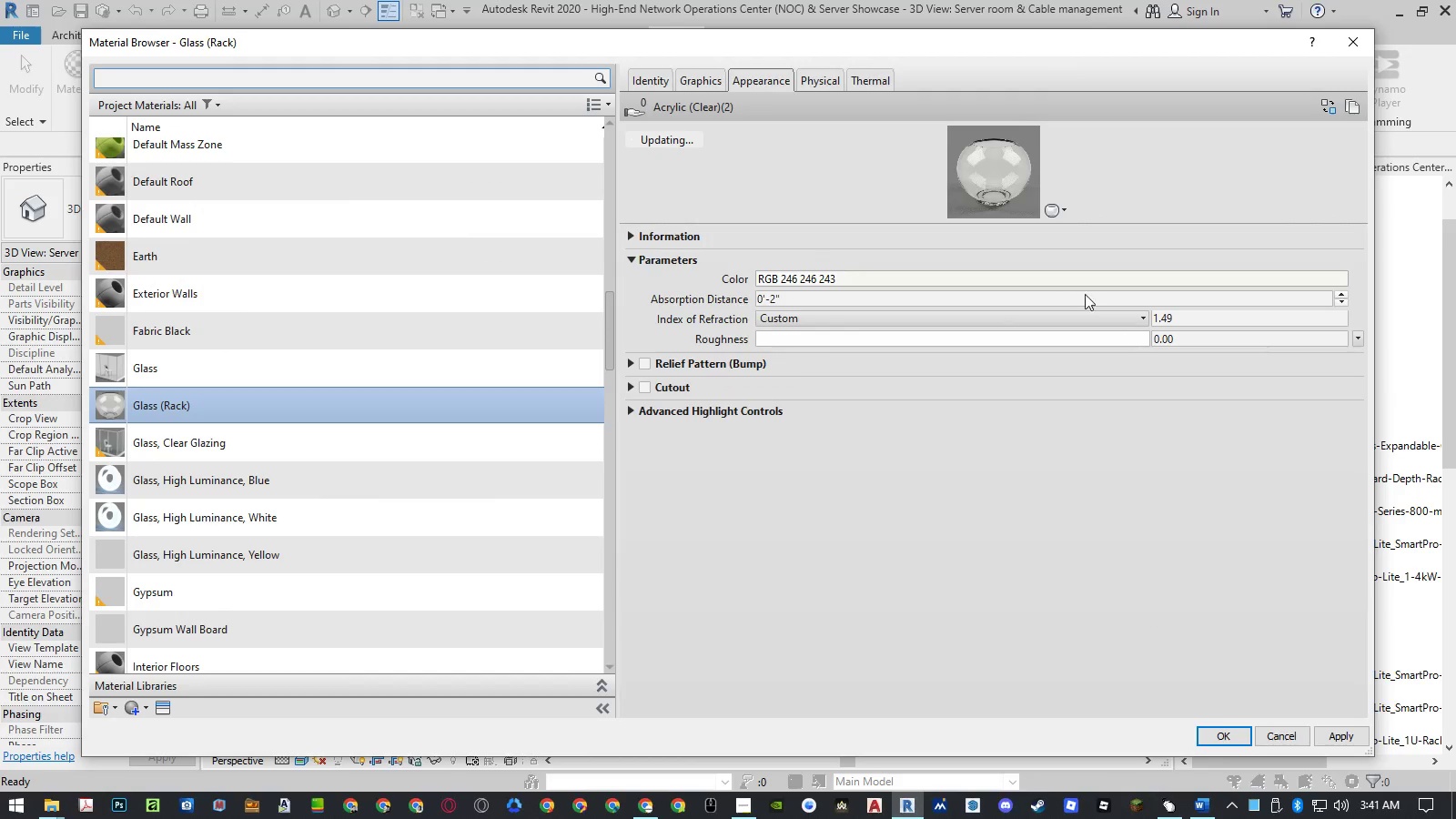 
left_click([1055, 213])
 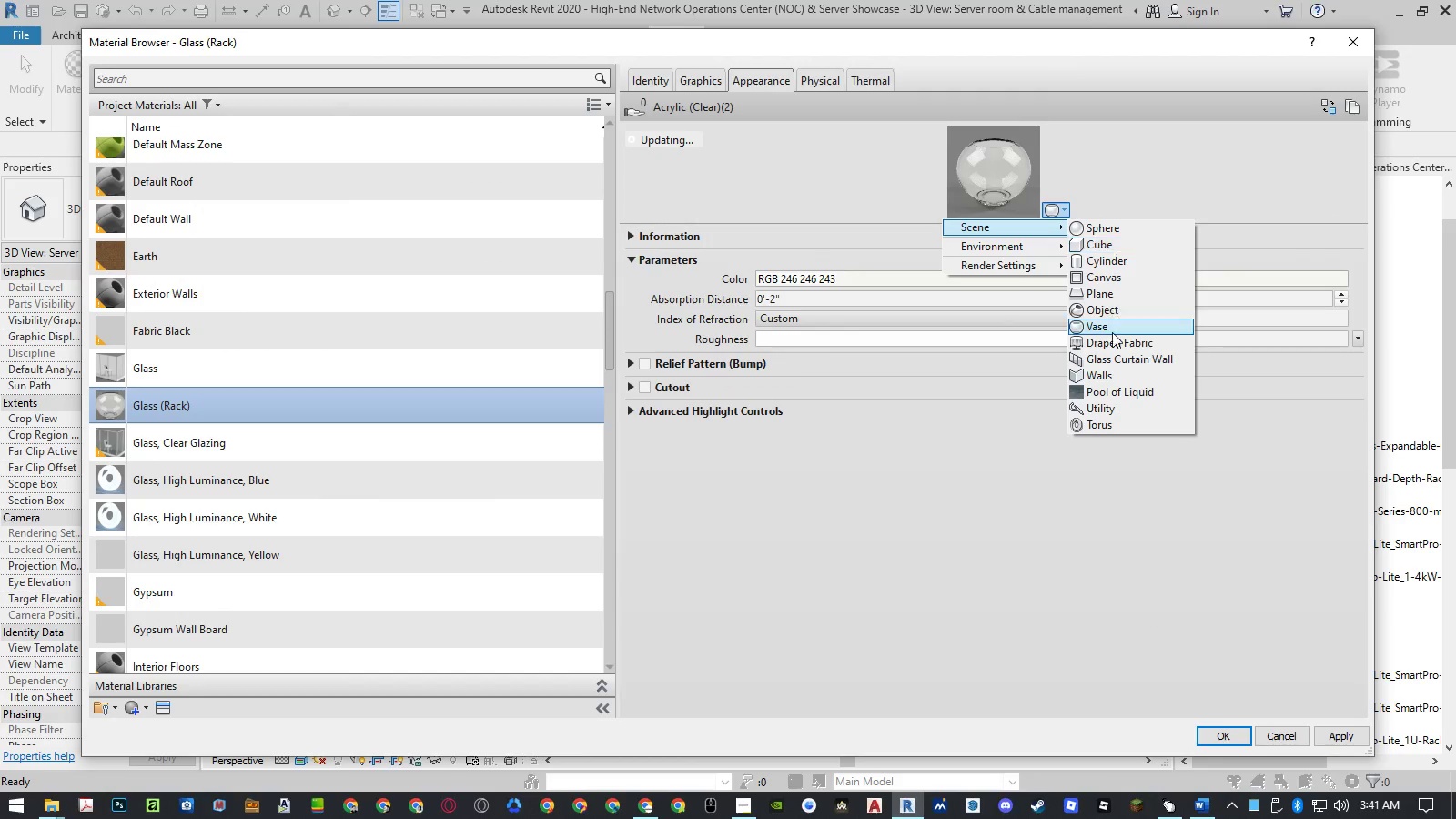 
left_click([1110, 358])
 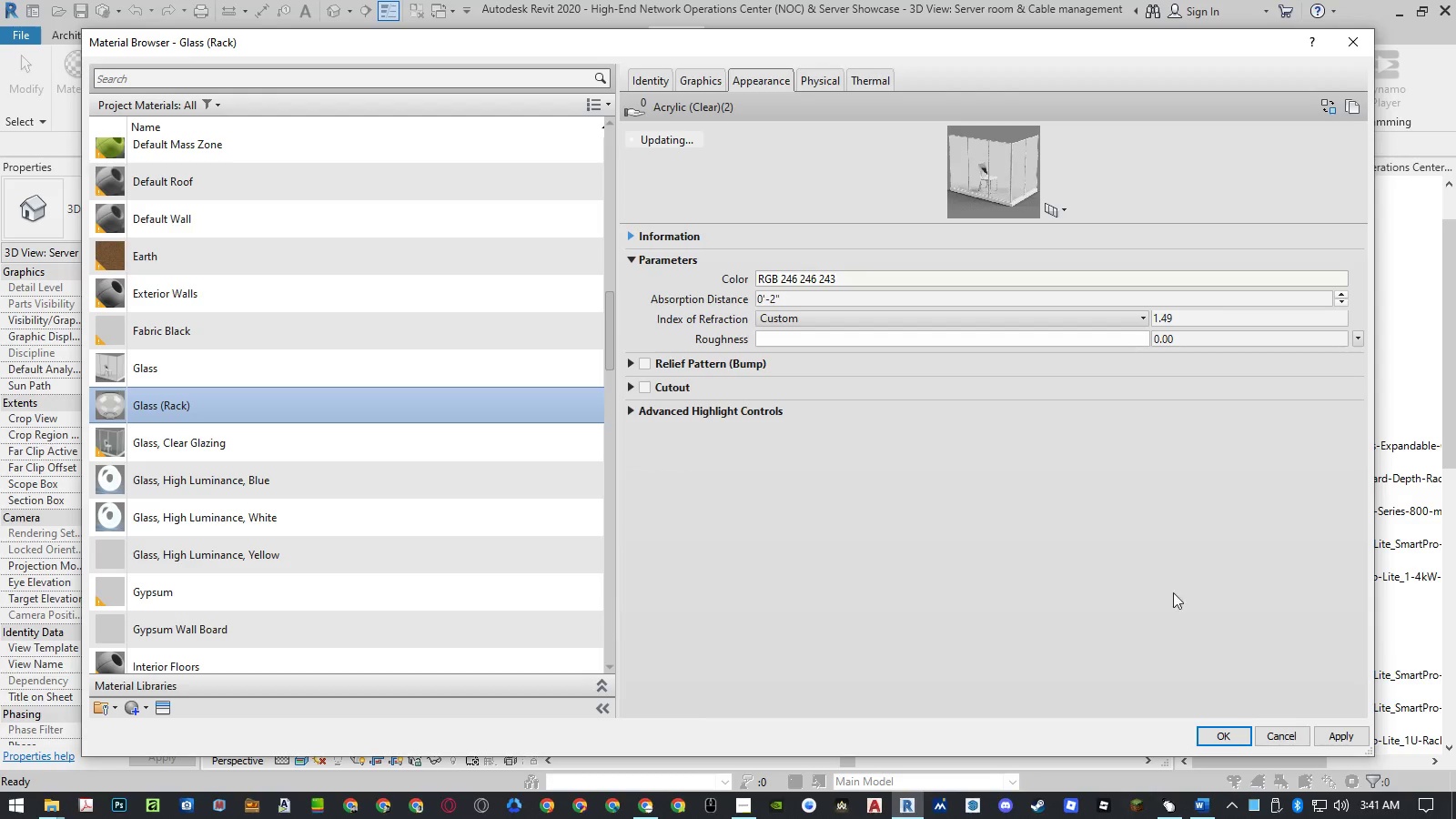 
left_click([1330, 745])
 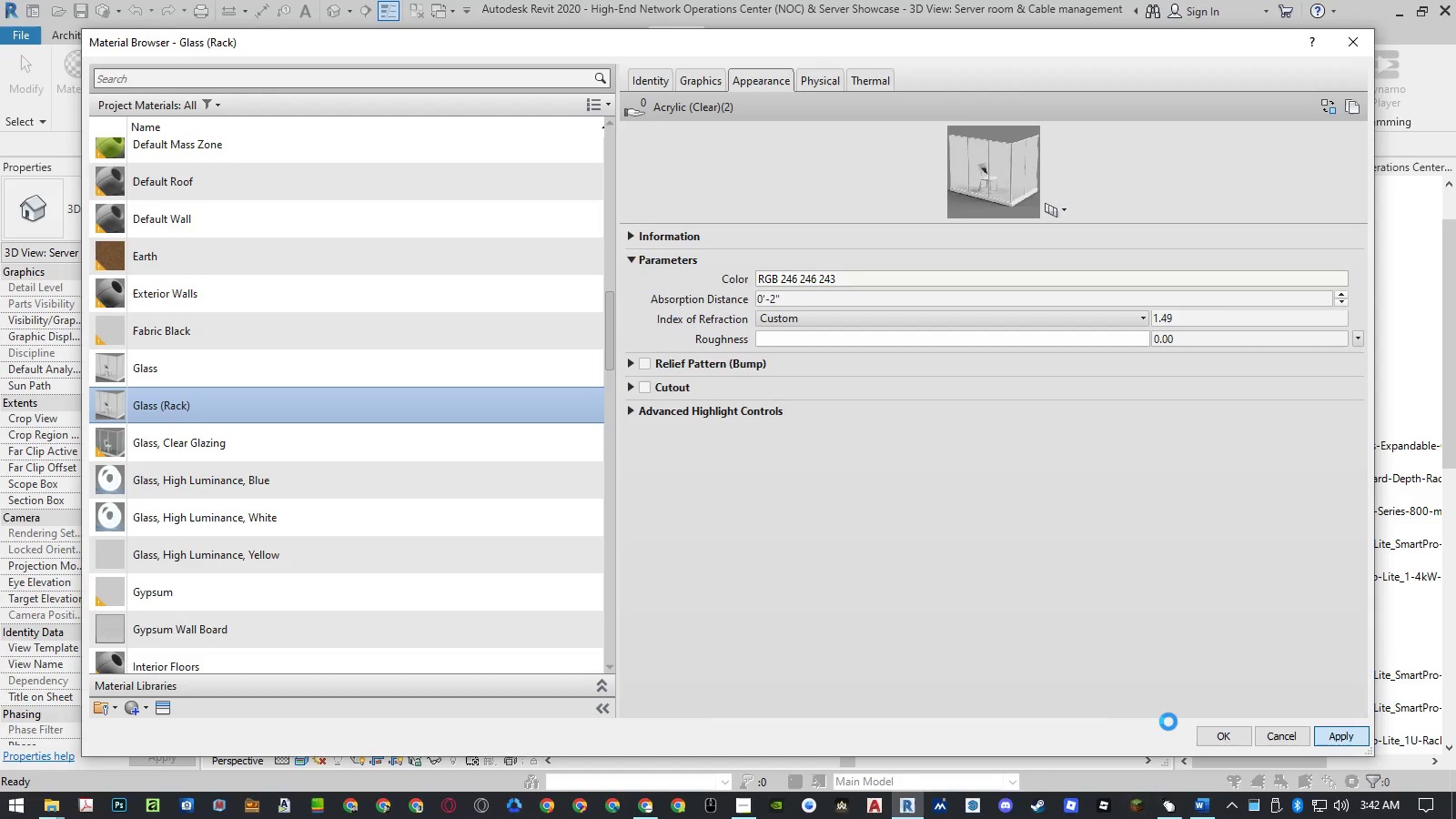 
wait(15.09)
 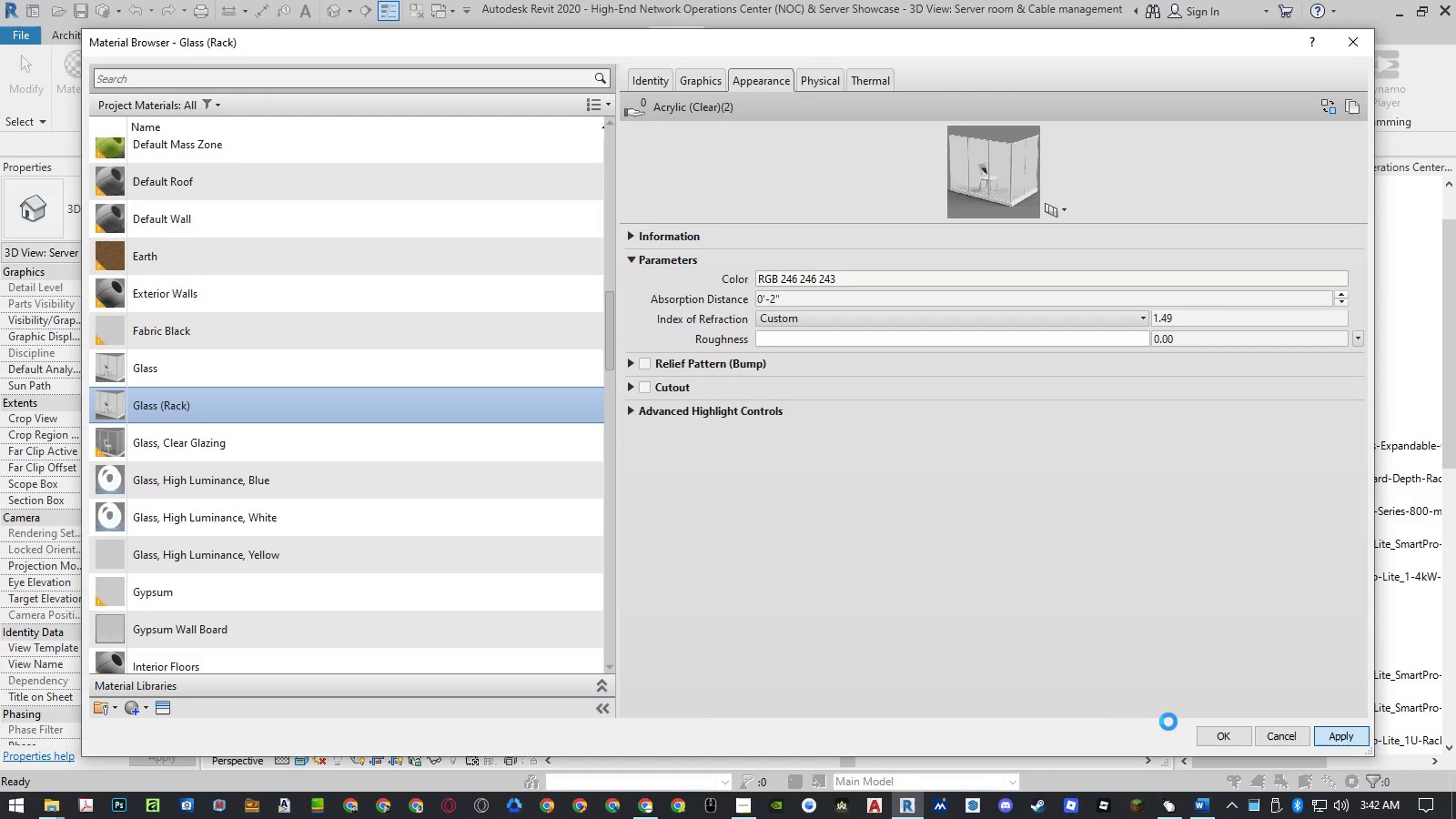 
left_click([1209, 732])
 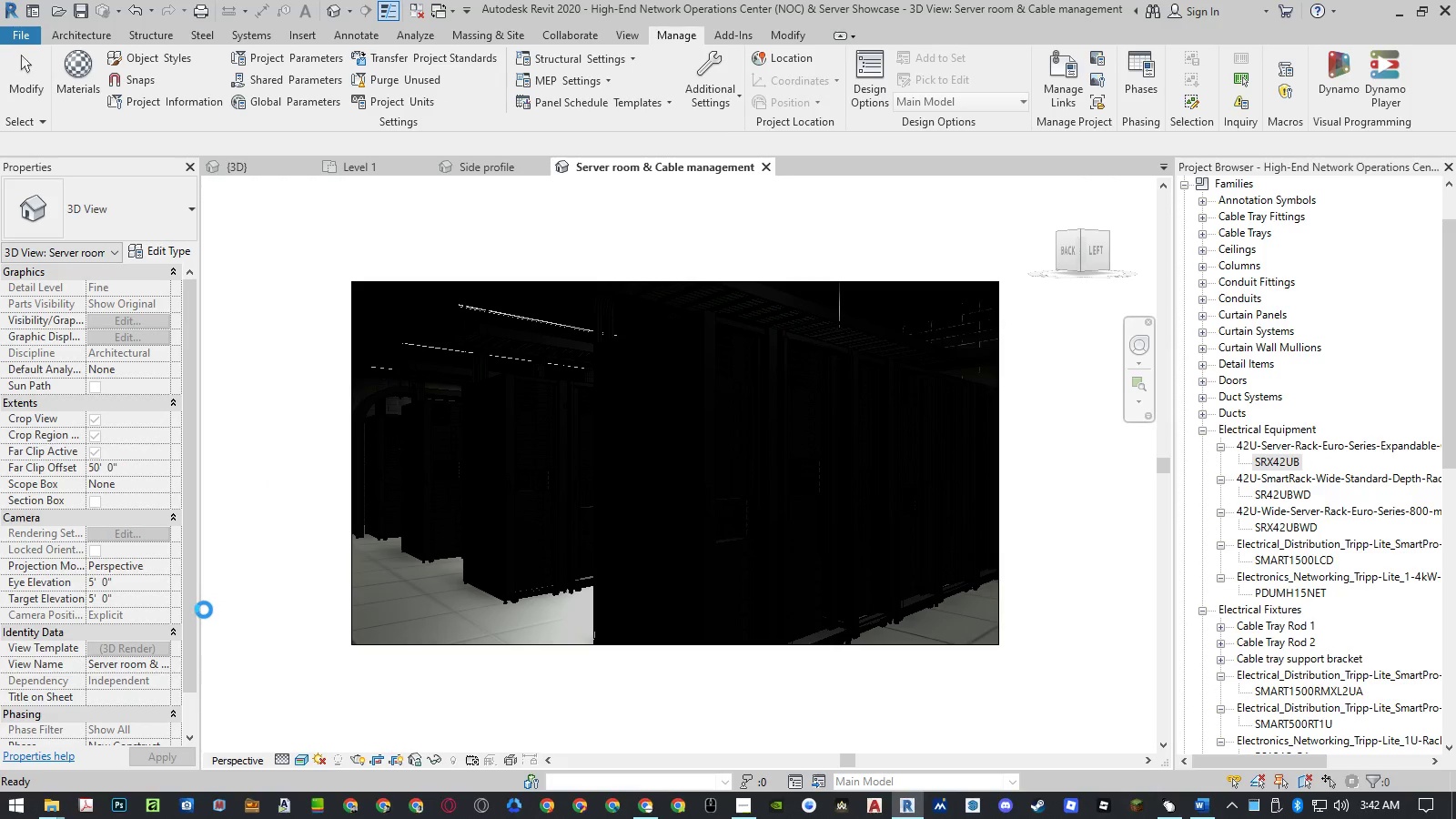 
wait(9.5)
 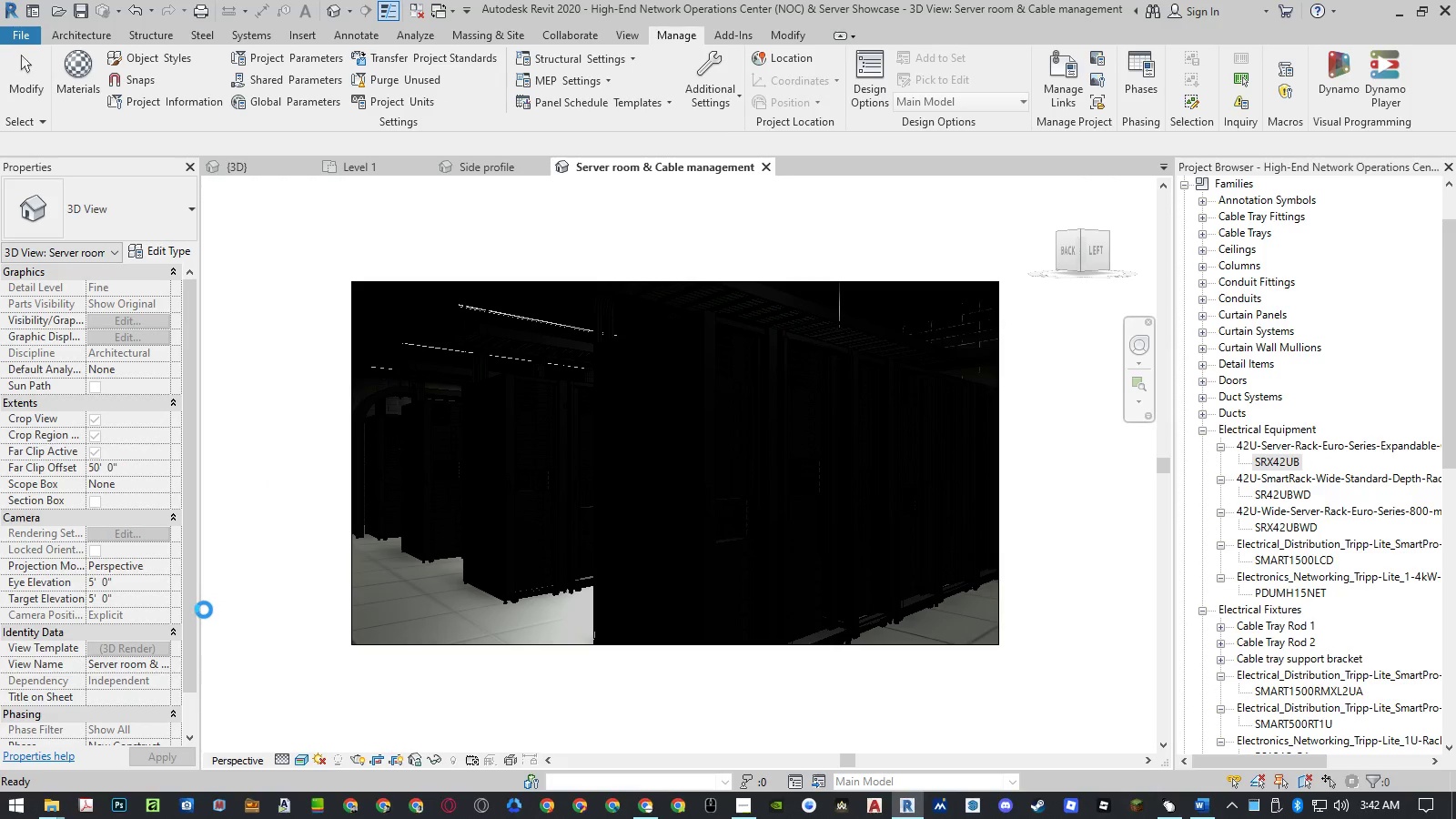 
left_click([145, 649])
 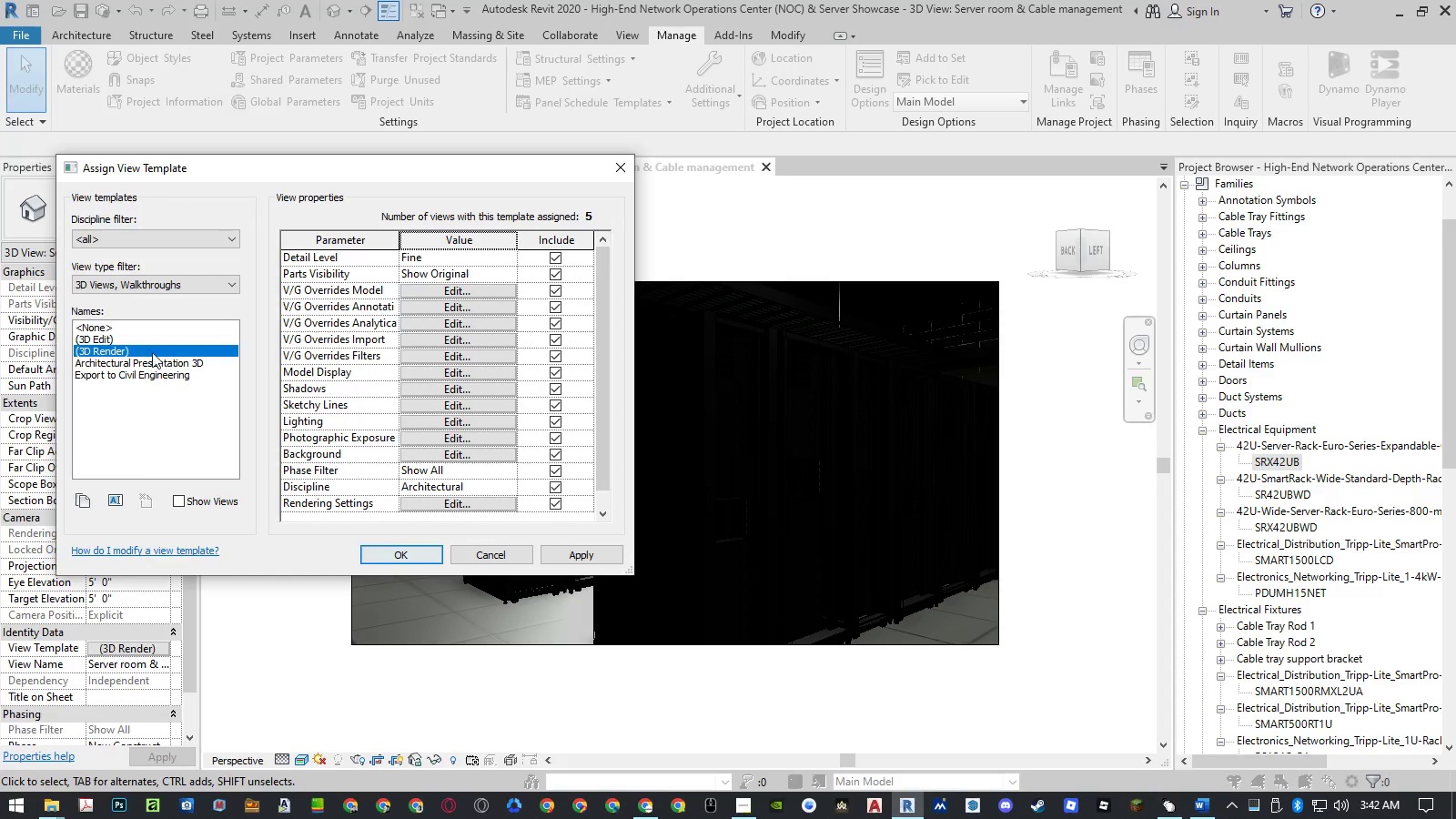 
double_click([147, 338])
 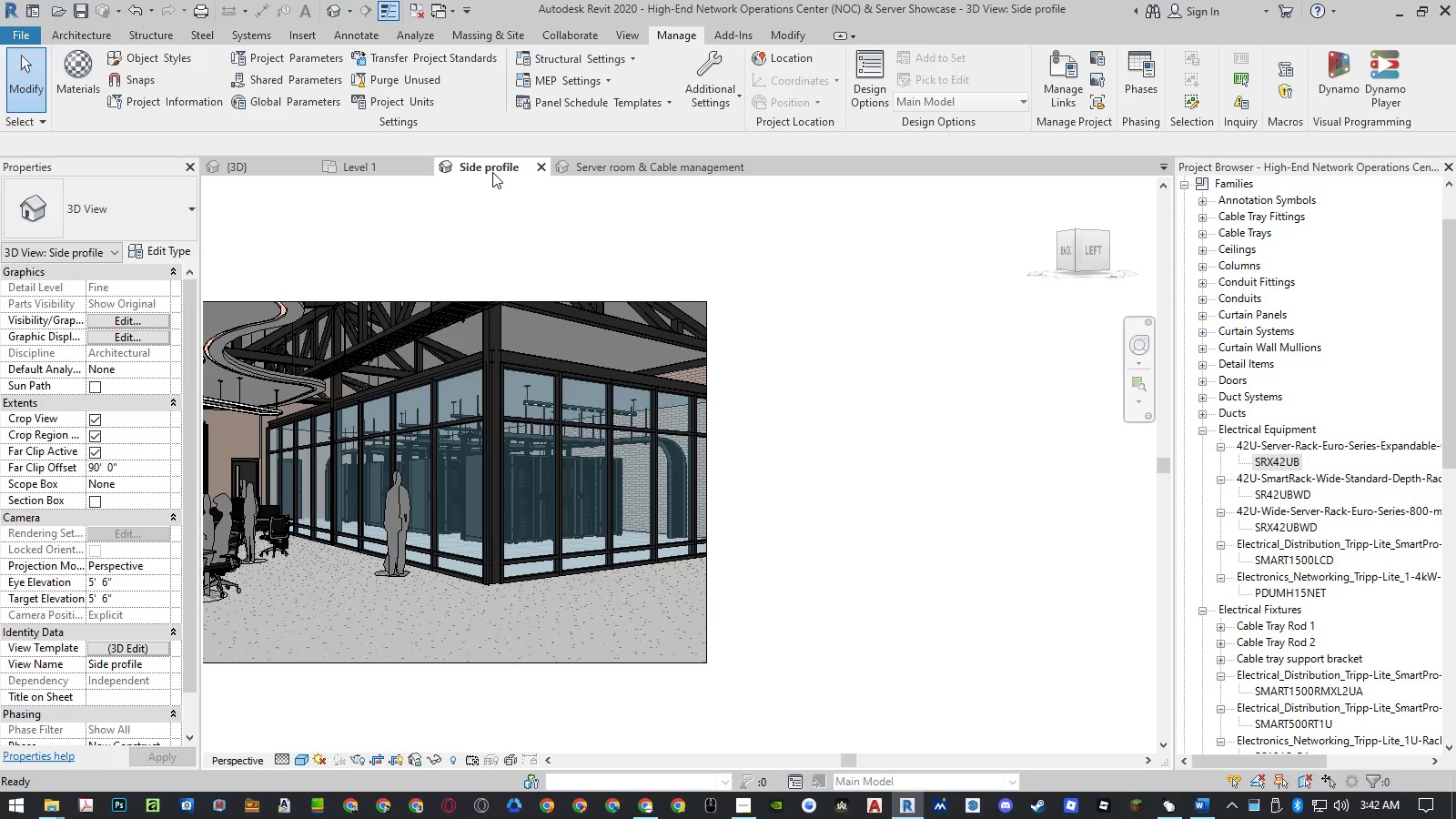 
wait(6.59)
 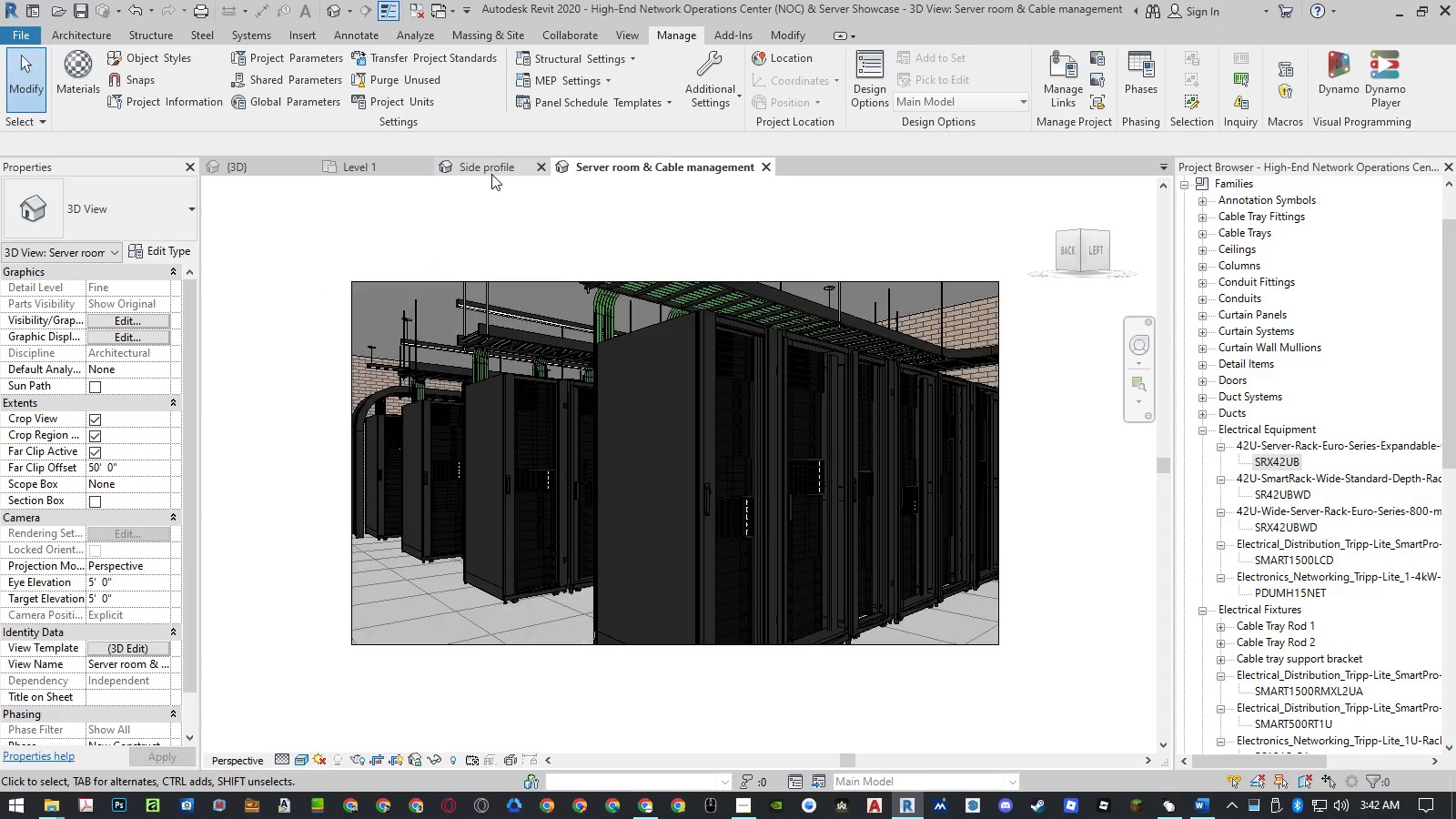 
left_click([385, 169])
 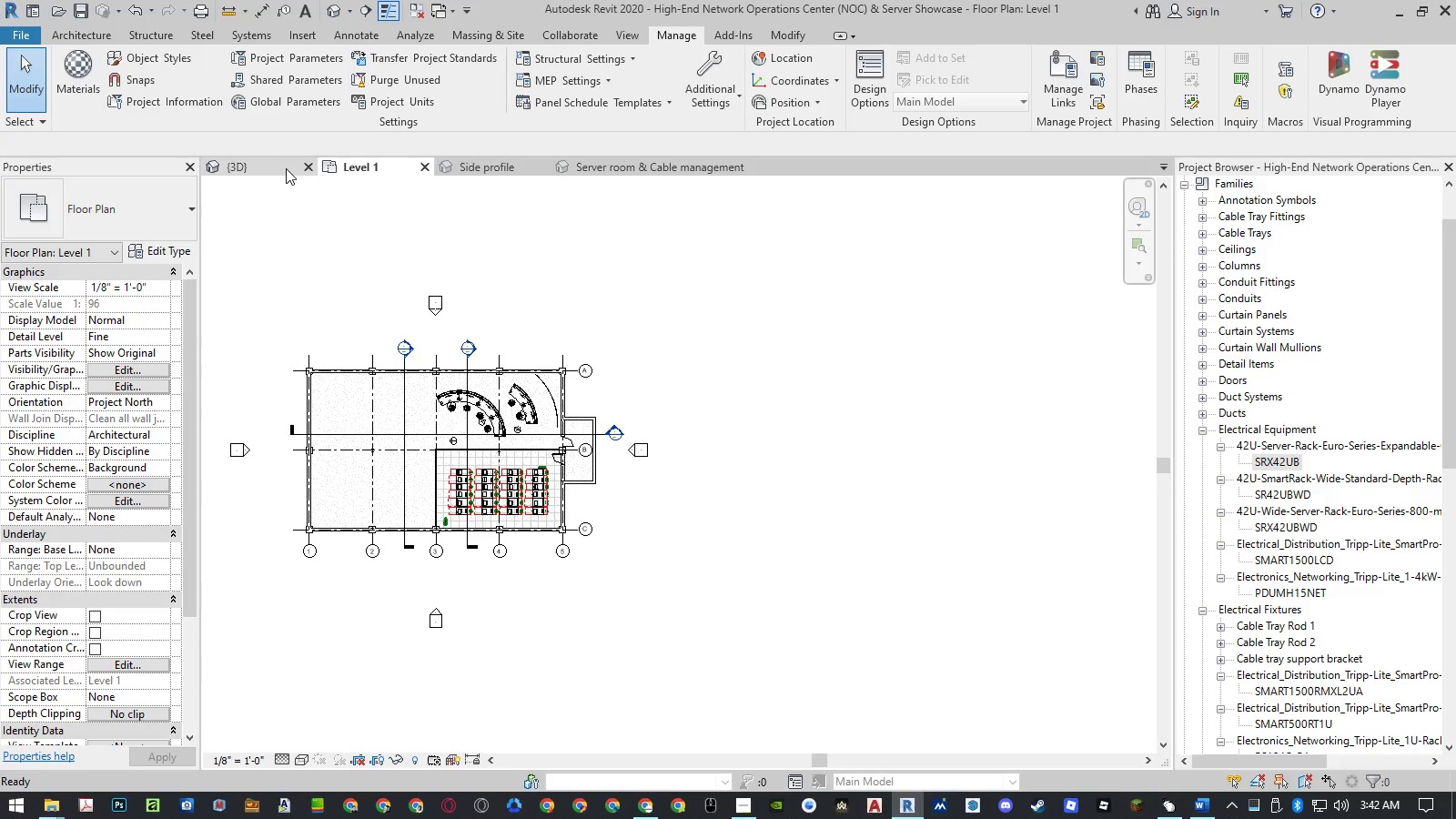 
left_click([424, 164])
 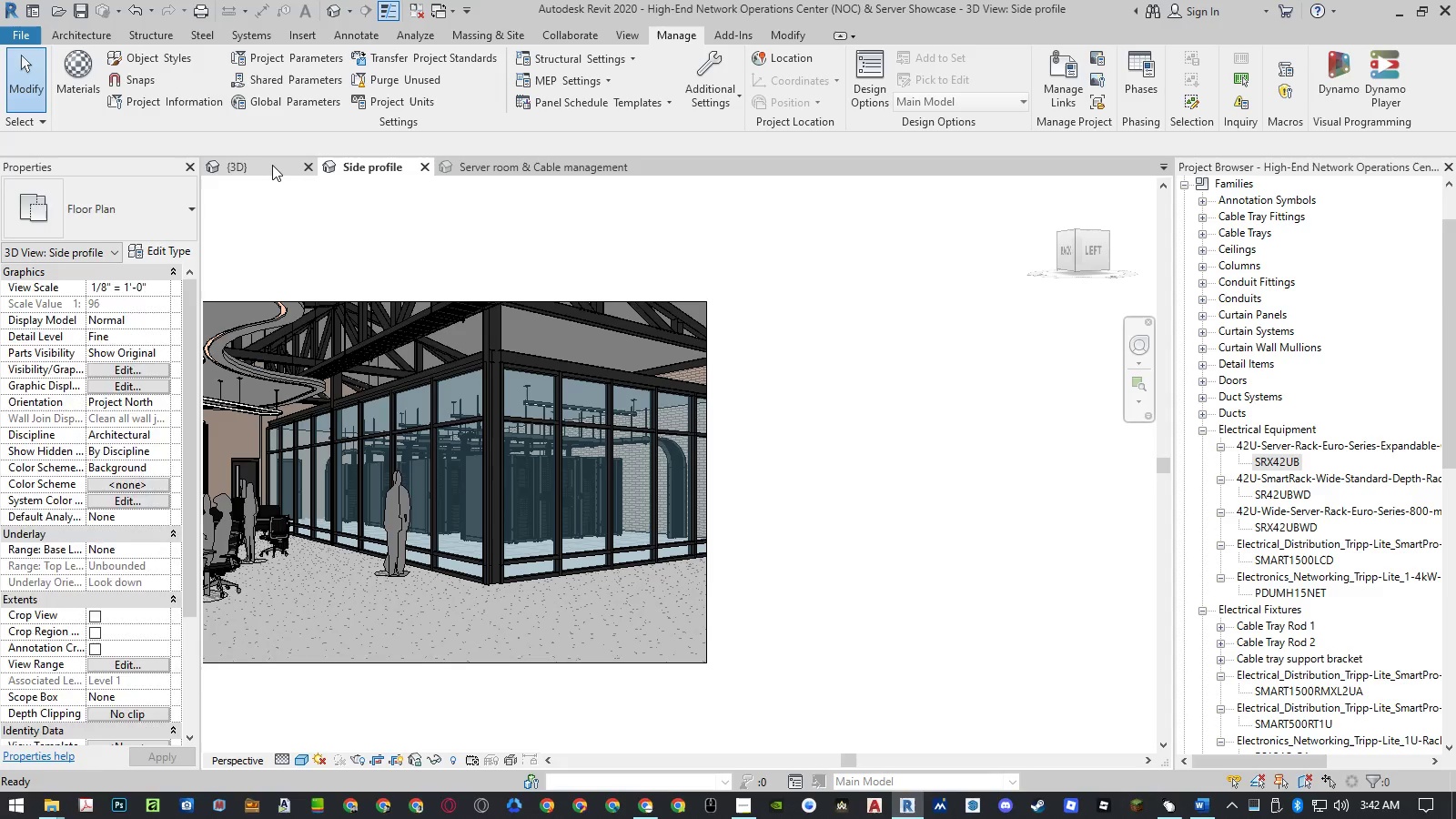 
left_click([272, 165])
 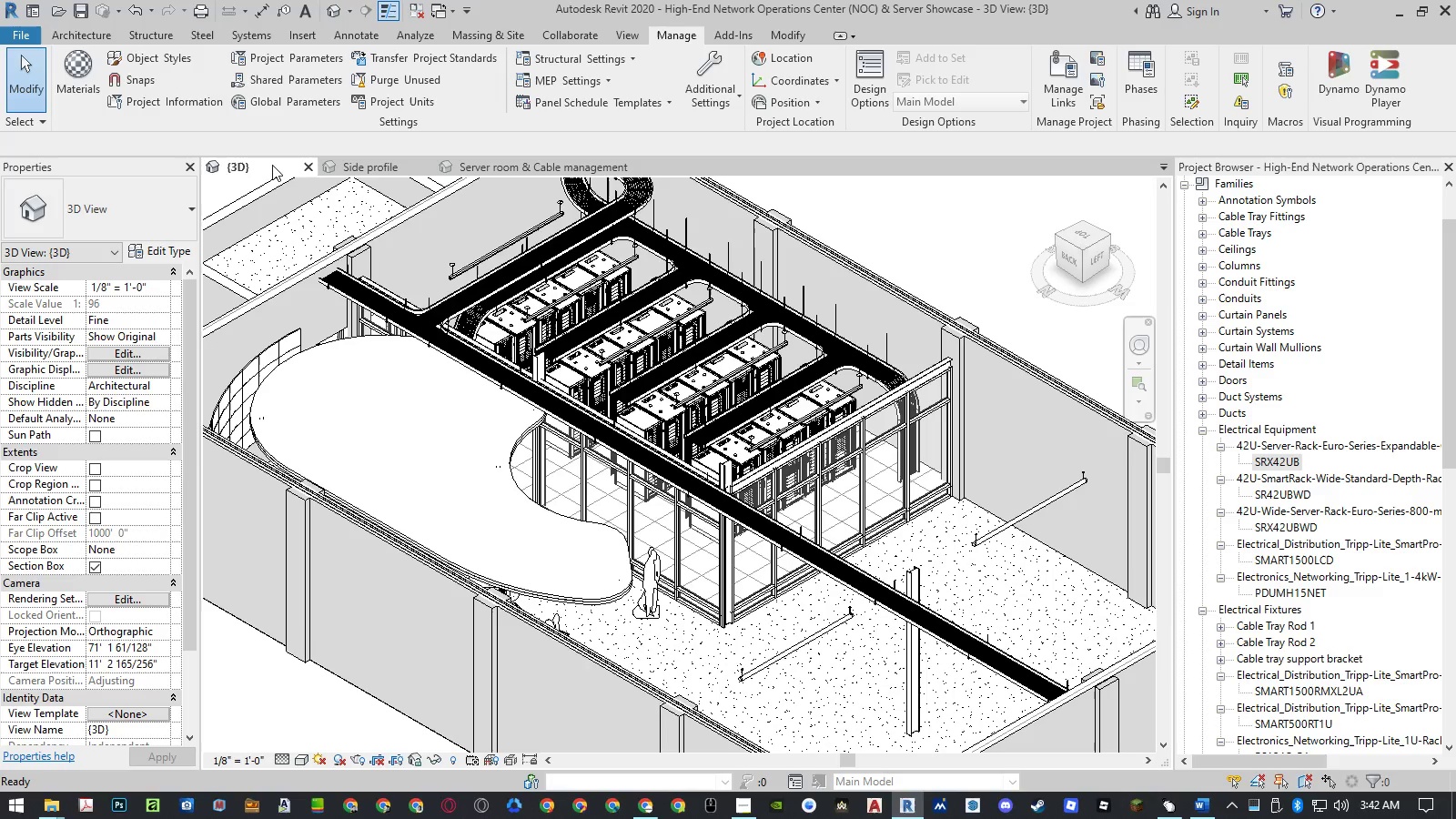 
mouse_move([588, 349])
 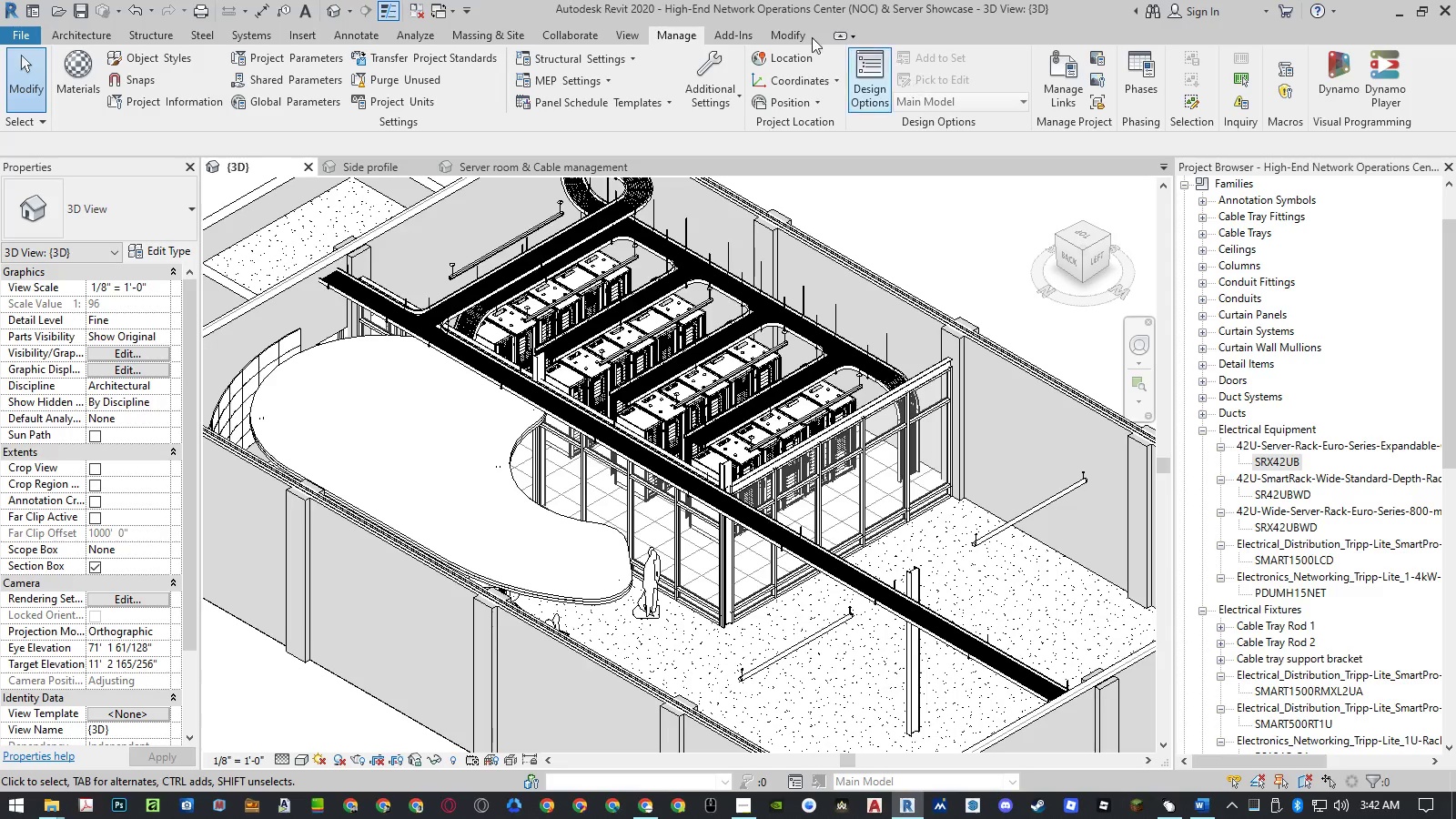 
left_click([626, 37])
 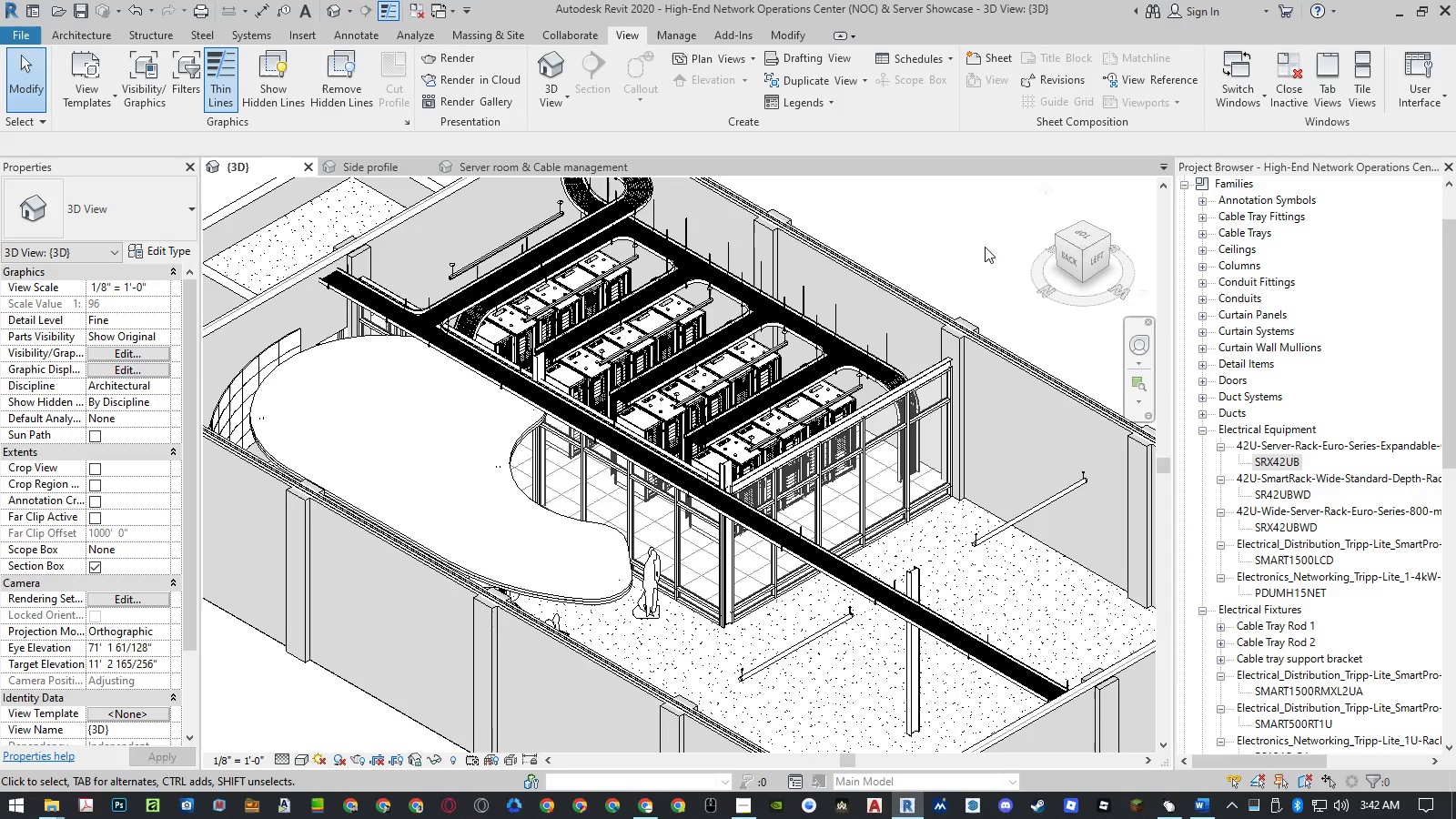 
mouse_move([634, 166])
 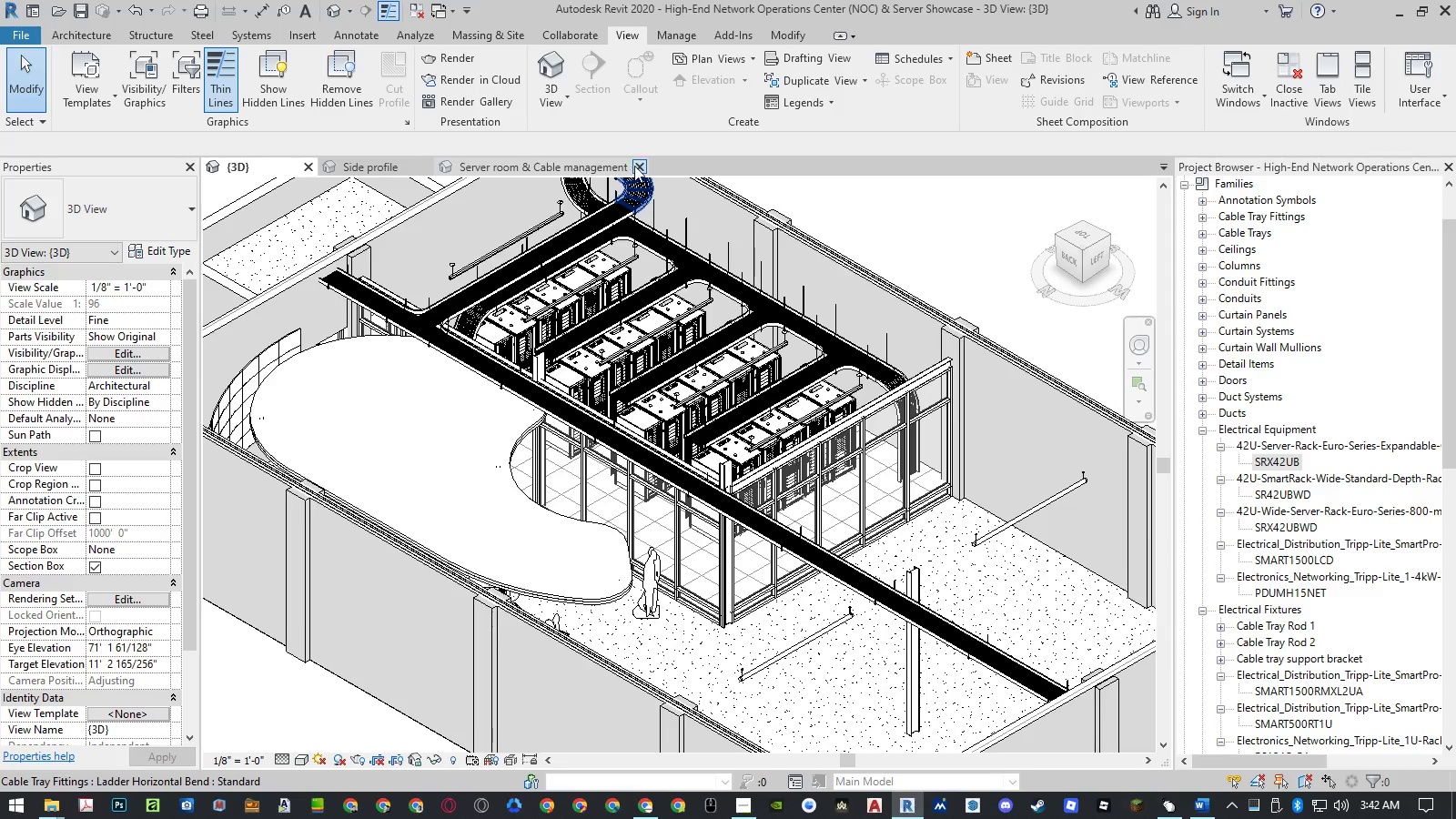 
left_click([635, 166])
 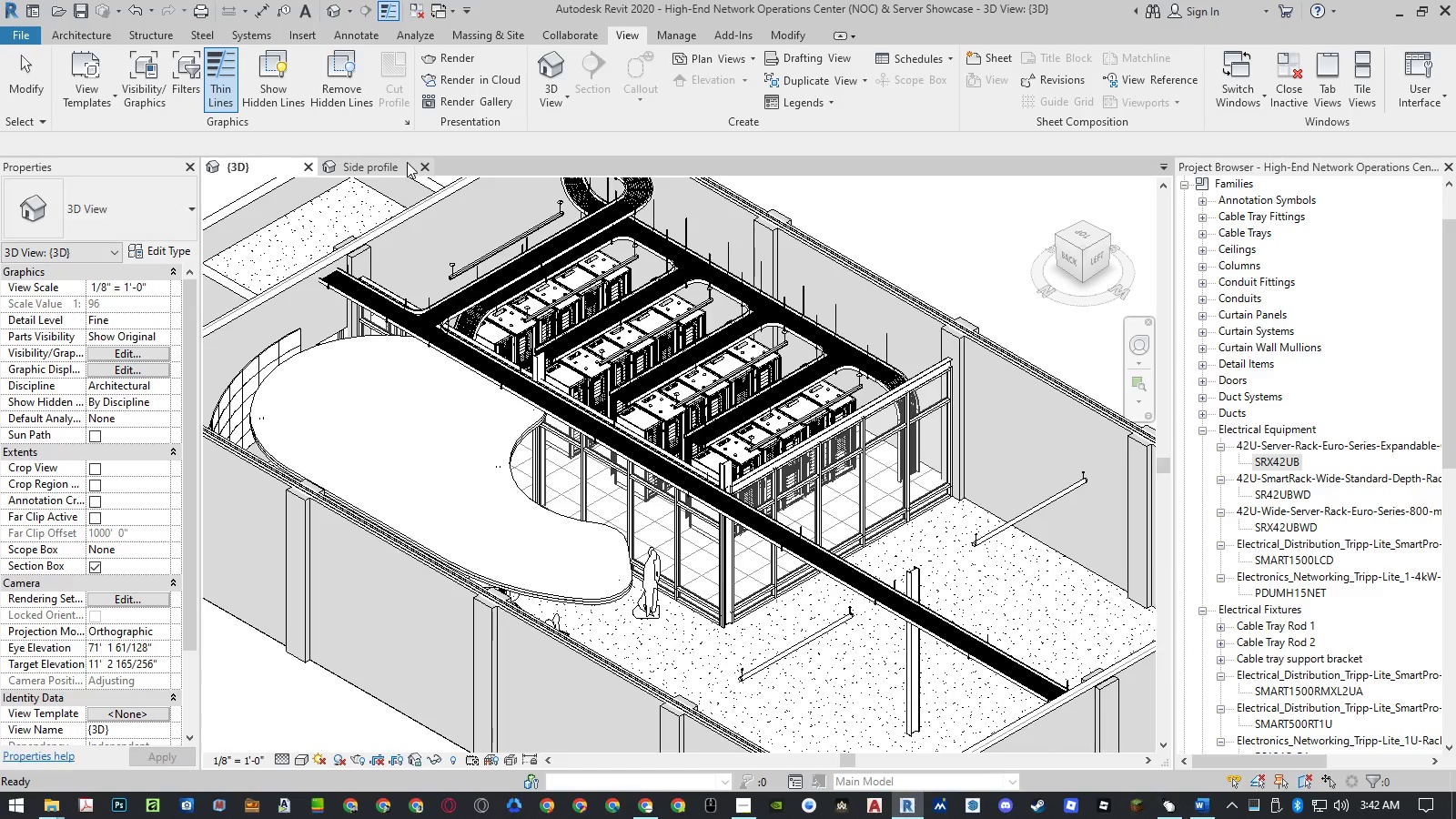 
left_click([407, 162])
 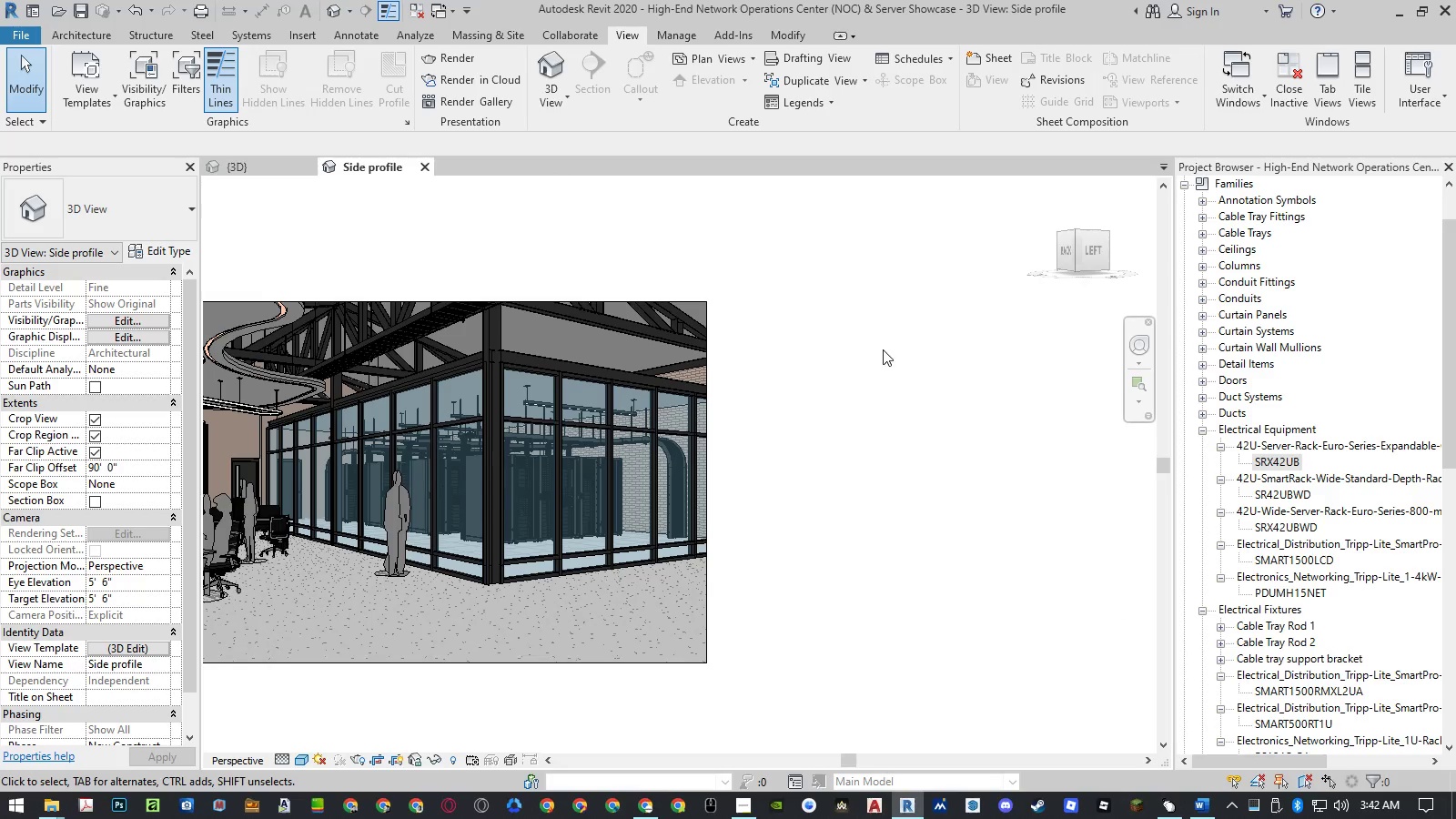 
scroll: coordinate [1001, 398], scroll_direction: down, amount: 4.0
 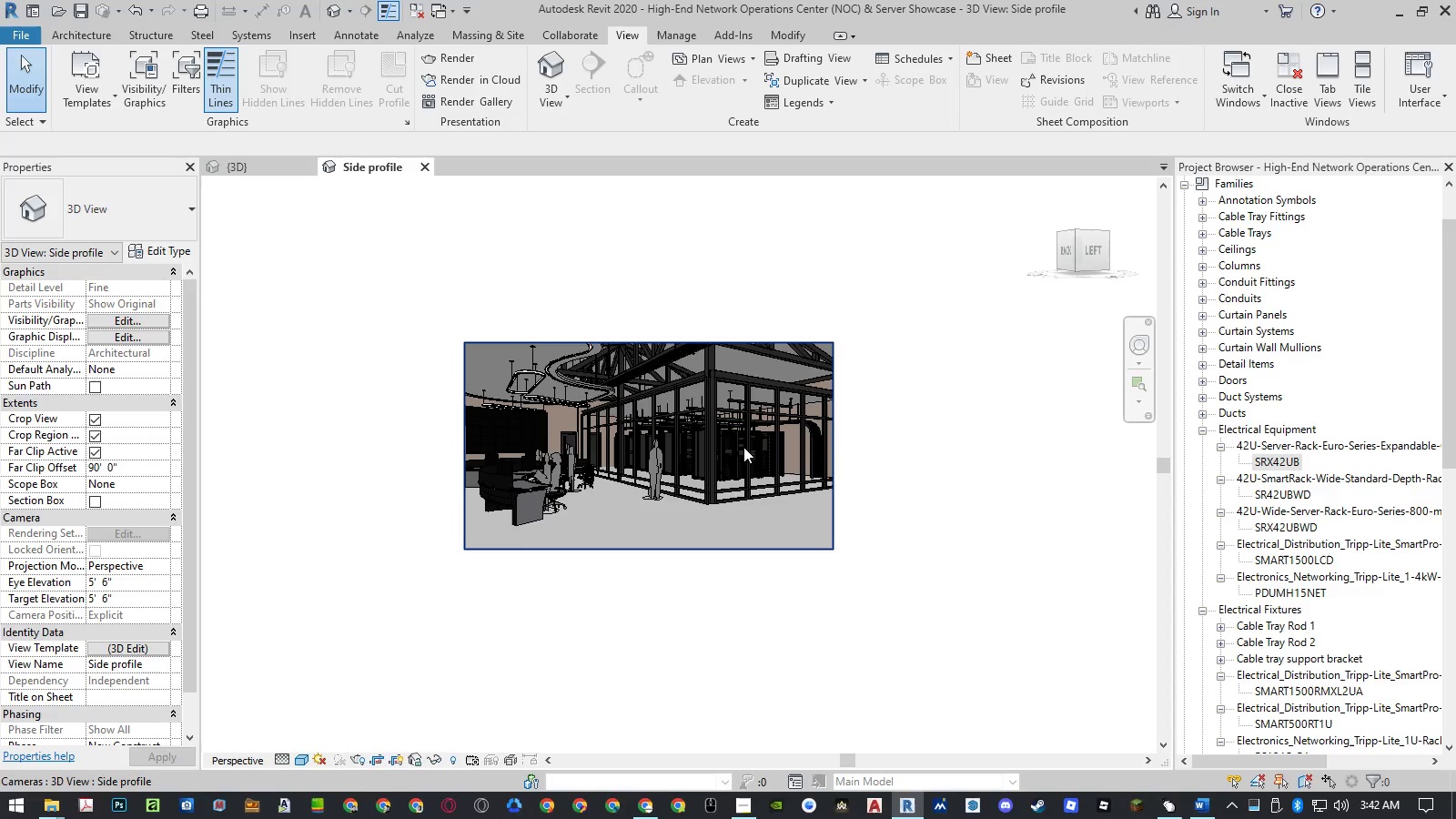 
scroll: coordinate [1259, 404], scroll_direction: up, amount: 16.0
 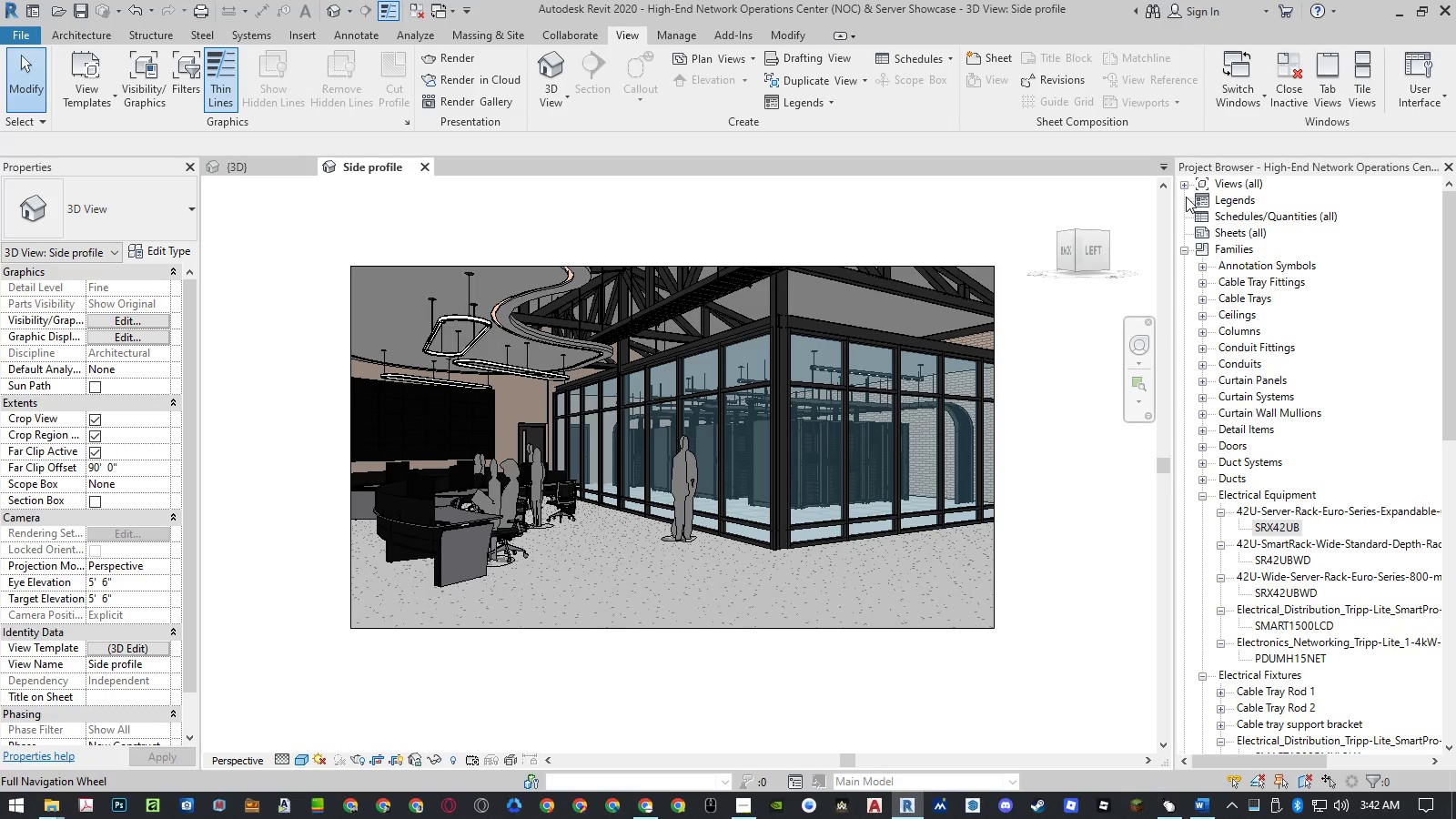 
left_click([1182, 184])
 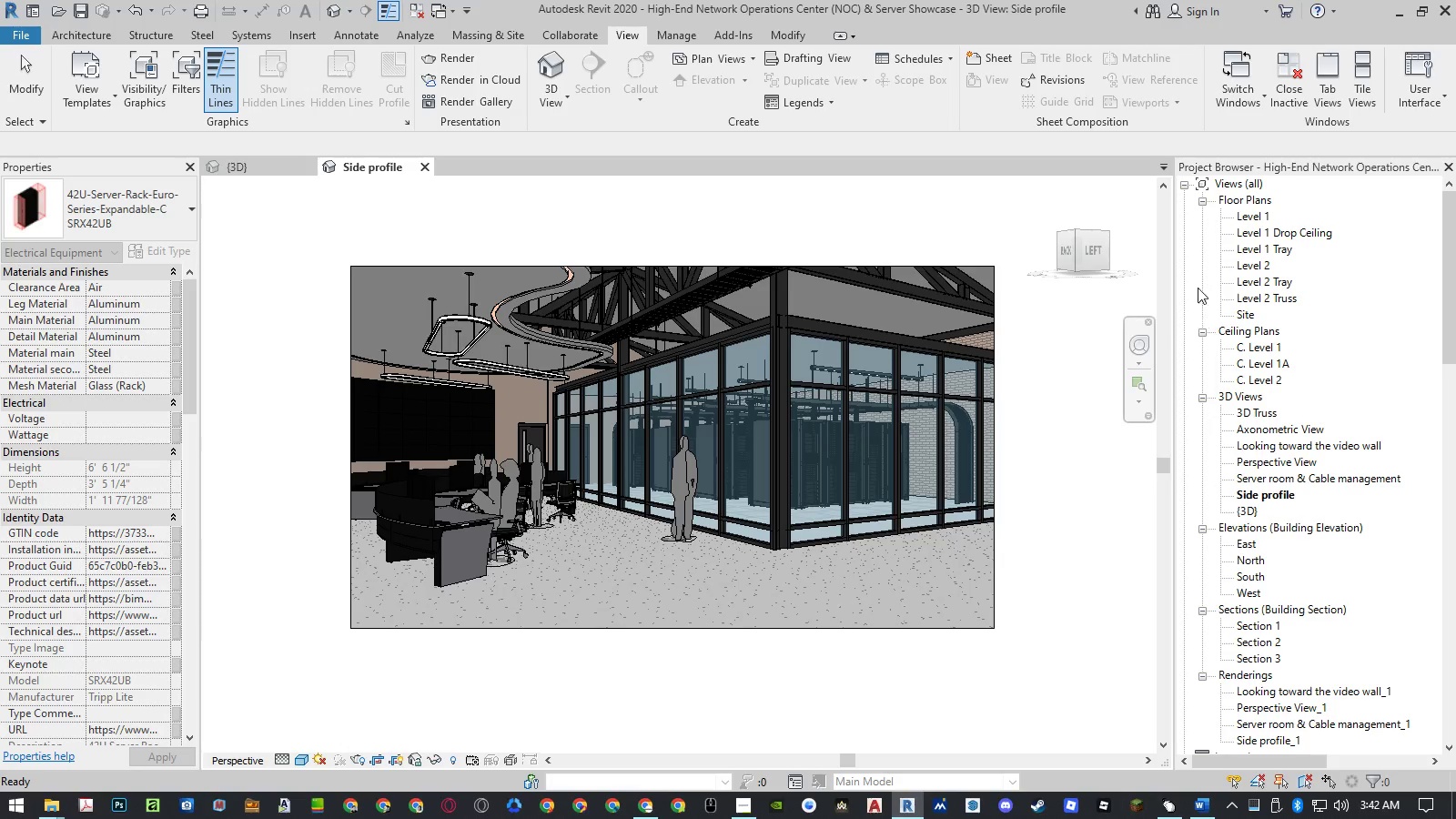 
left_click([1183, 184])
 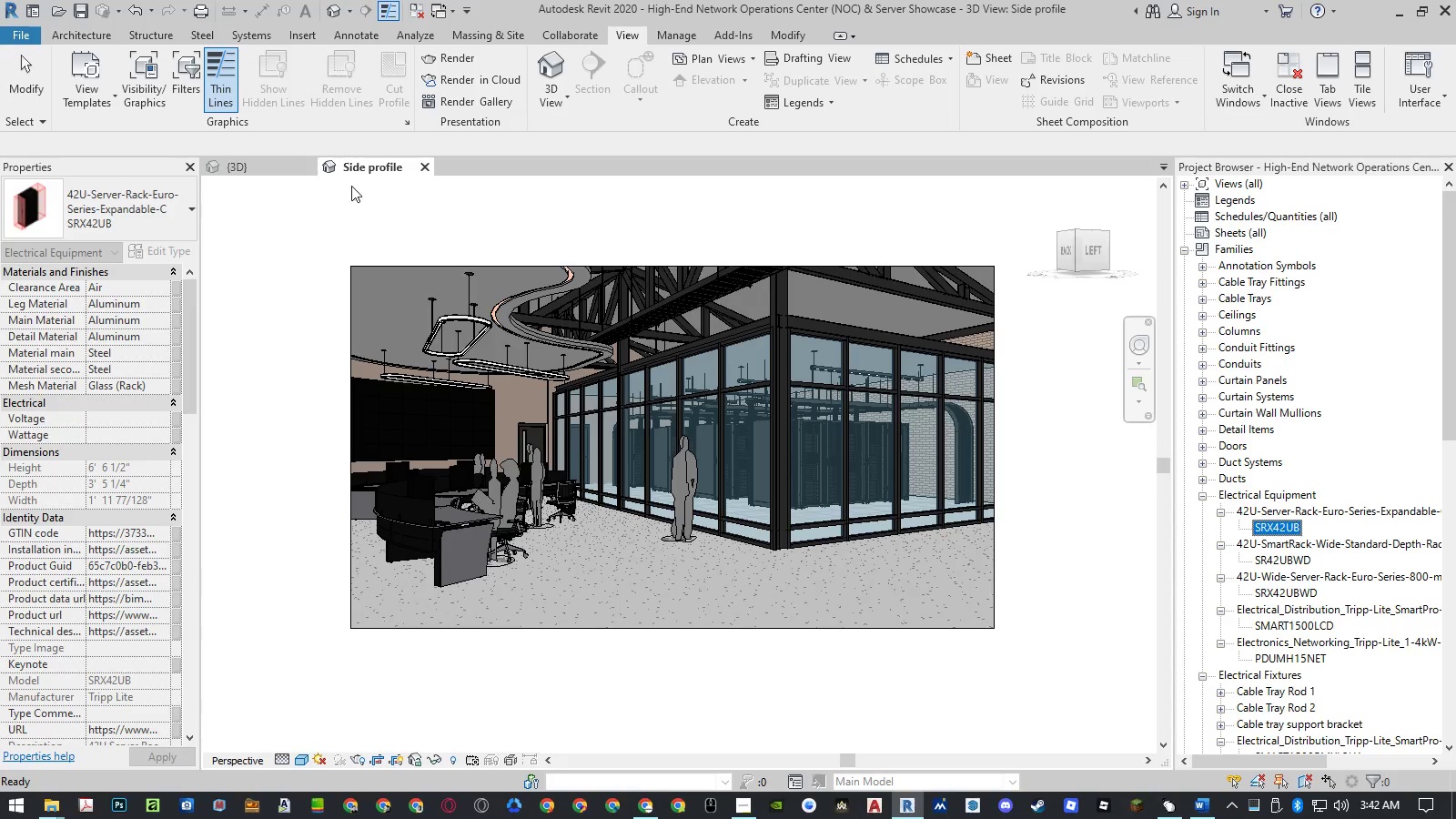 
left_click([262, 167])
 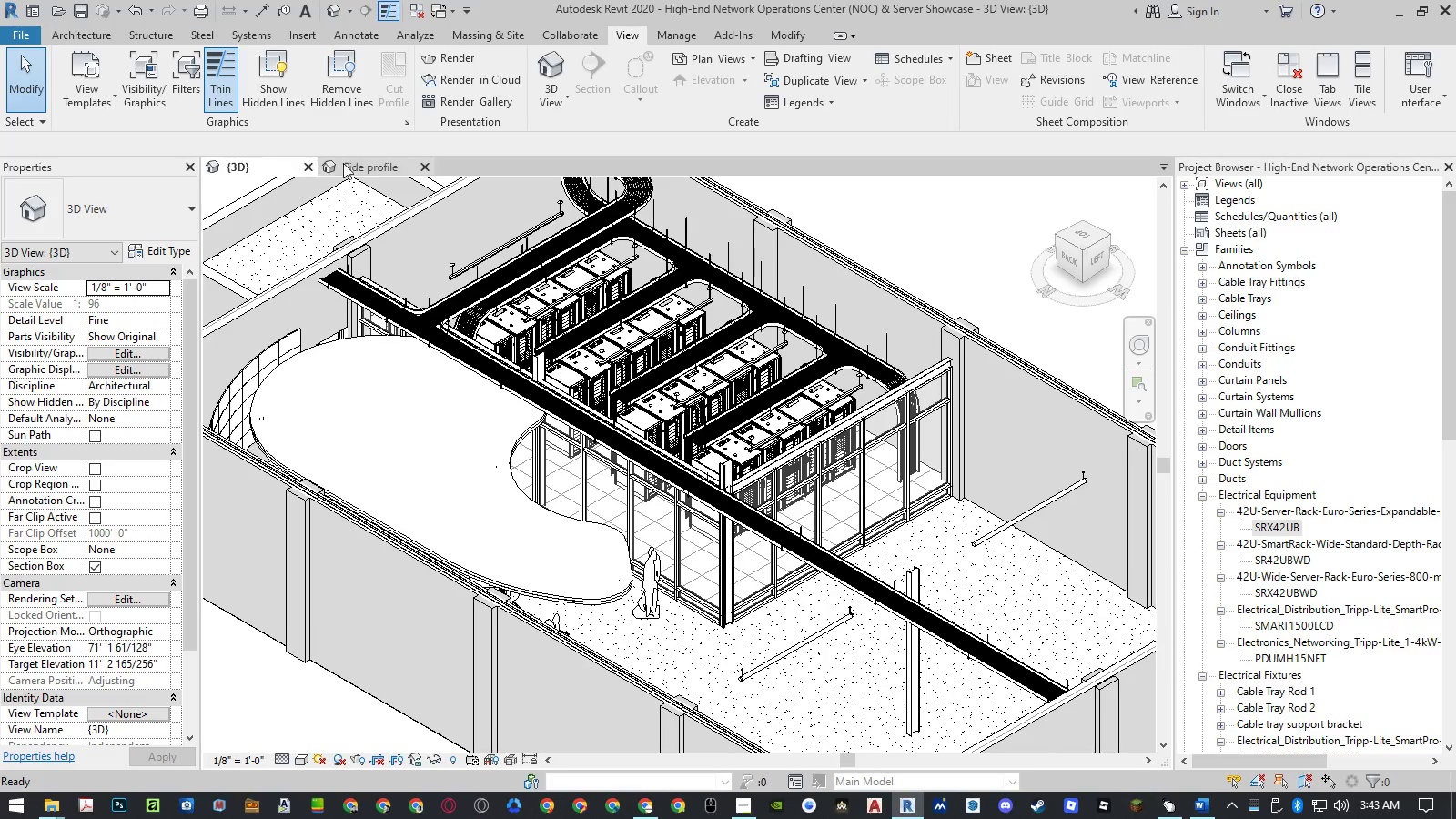 
left_click([380, 163])
 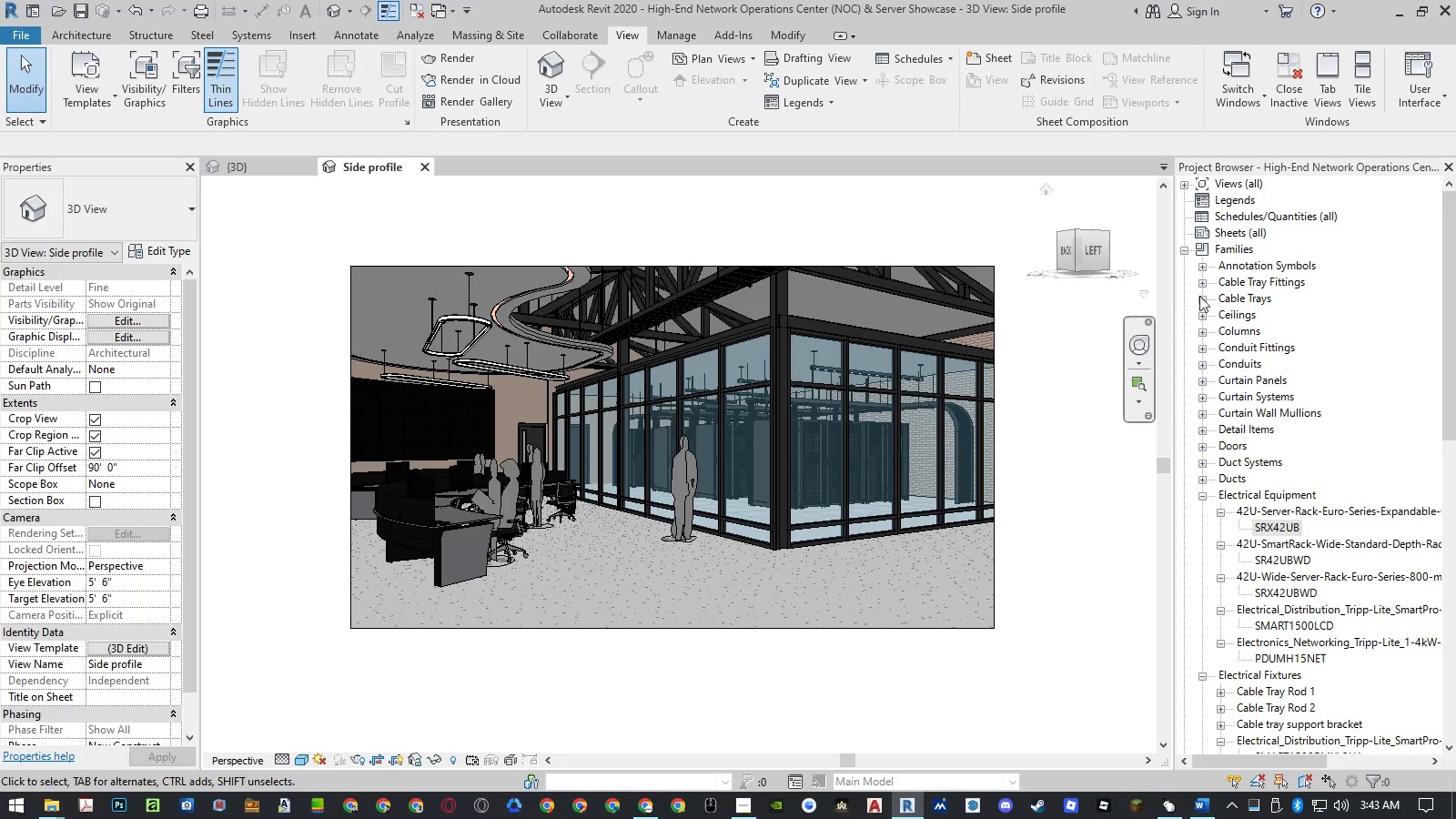 
left_click([1182, 183])
 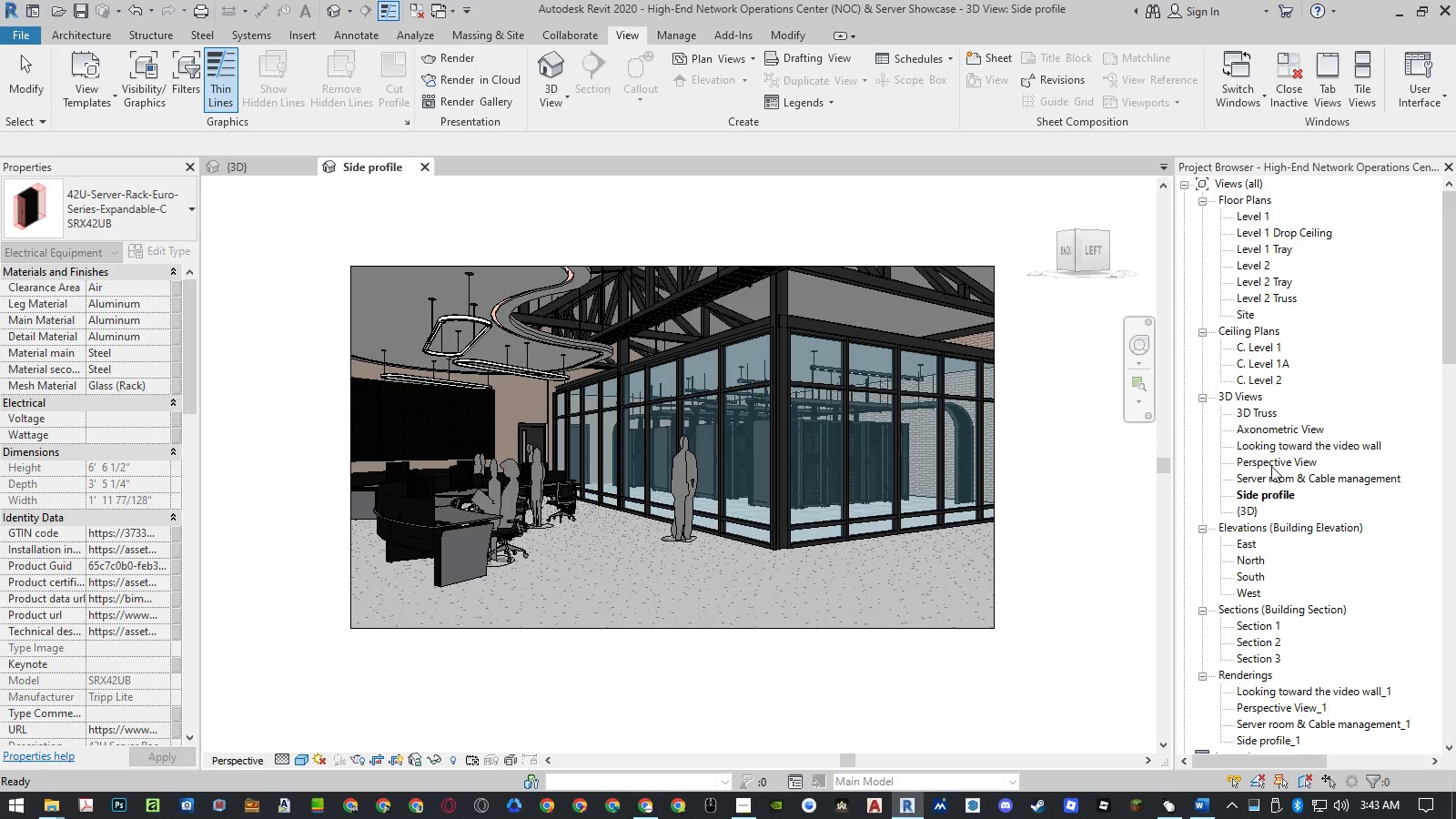 
double_click([1274, 476])
 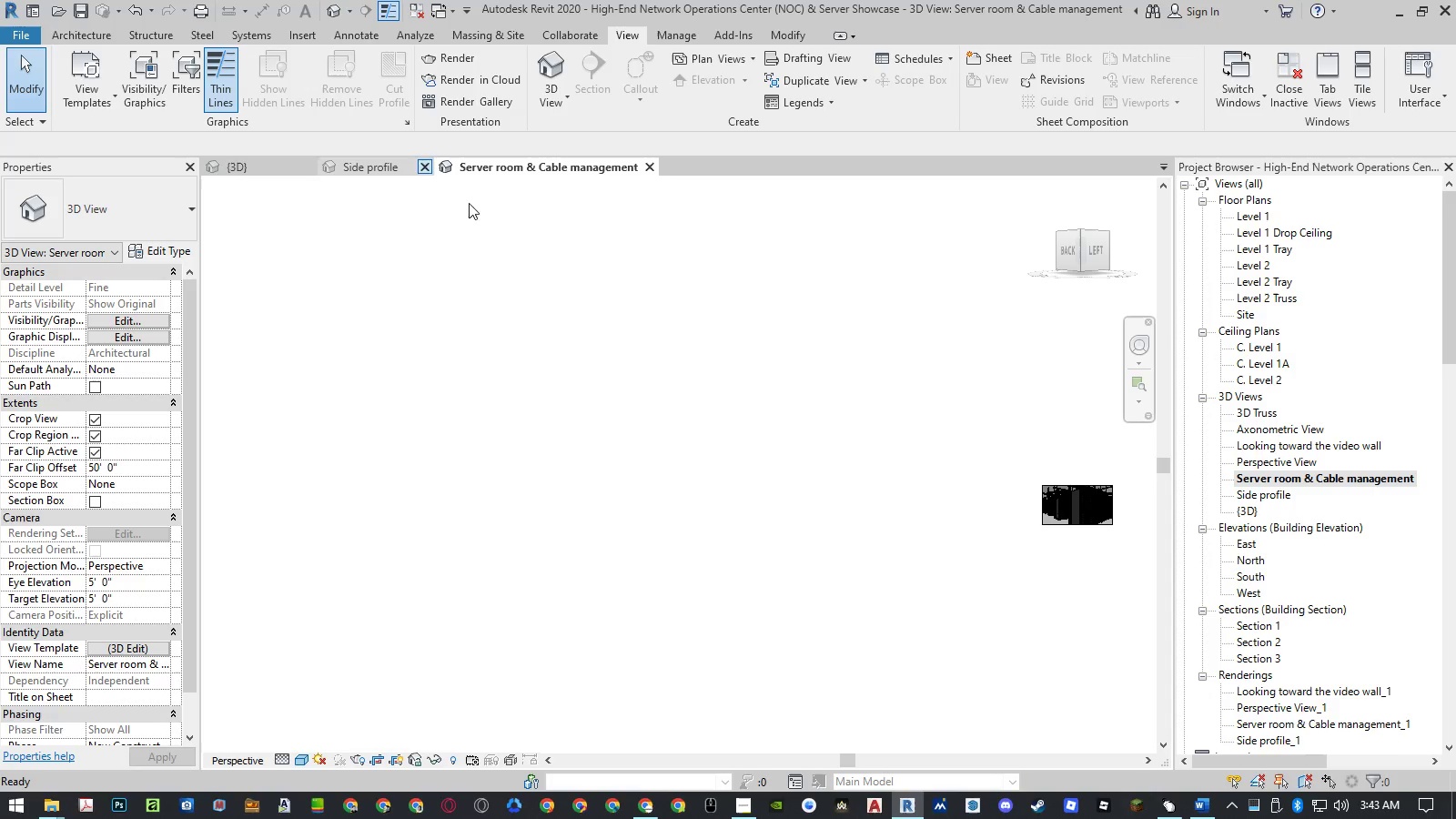 
scroll: coordinate [1117, 504], scroll_direction: up, amount: 17.0
 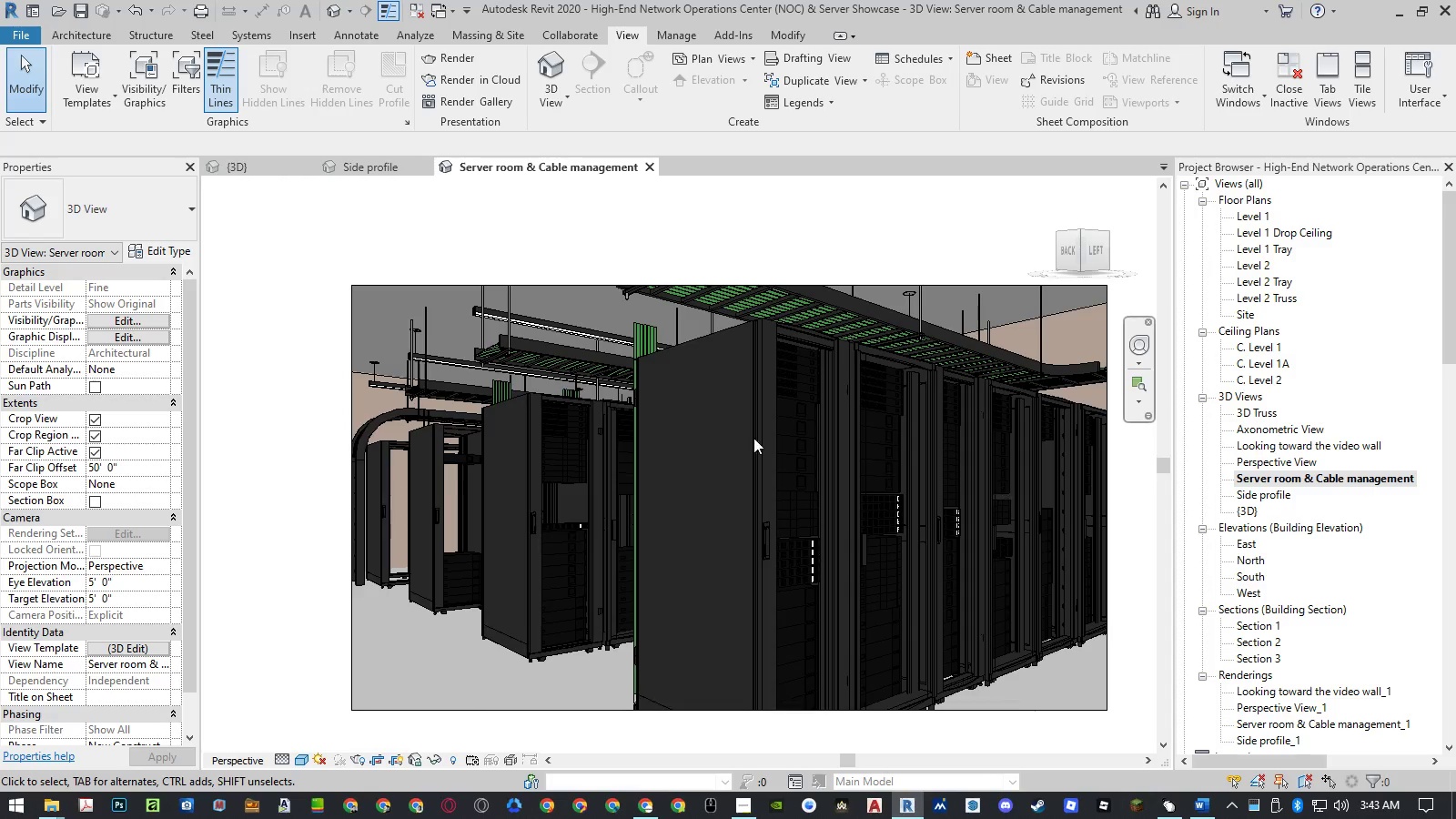 
scroll: coordinate [685, 424], scroll_direction: down, amount: 1.0
 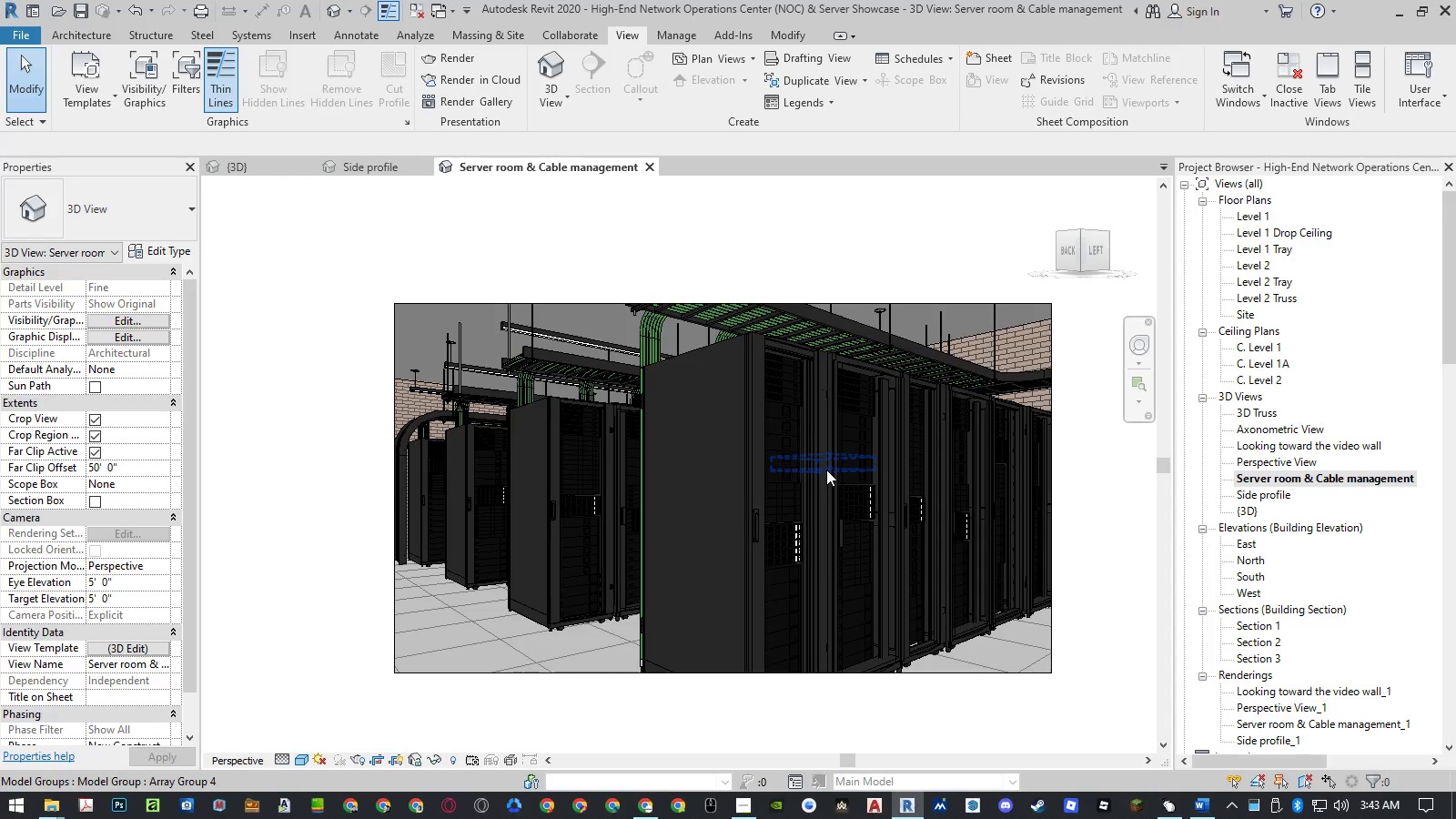 
scroll: coordinate [826, 470], scroll_direction: up, amount: 1.0
 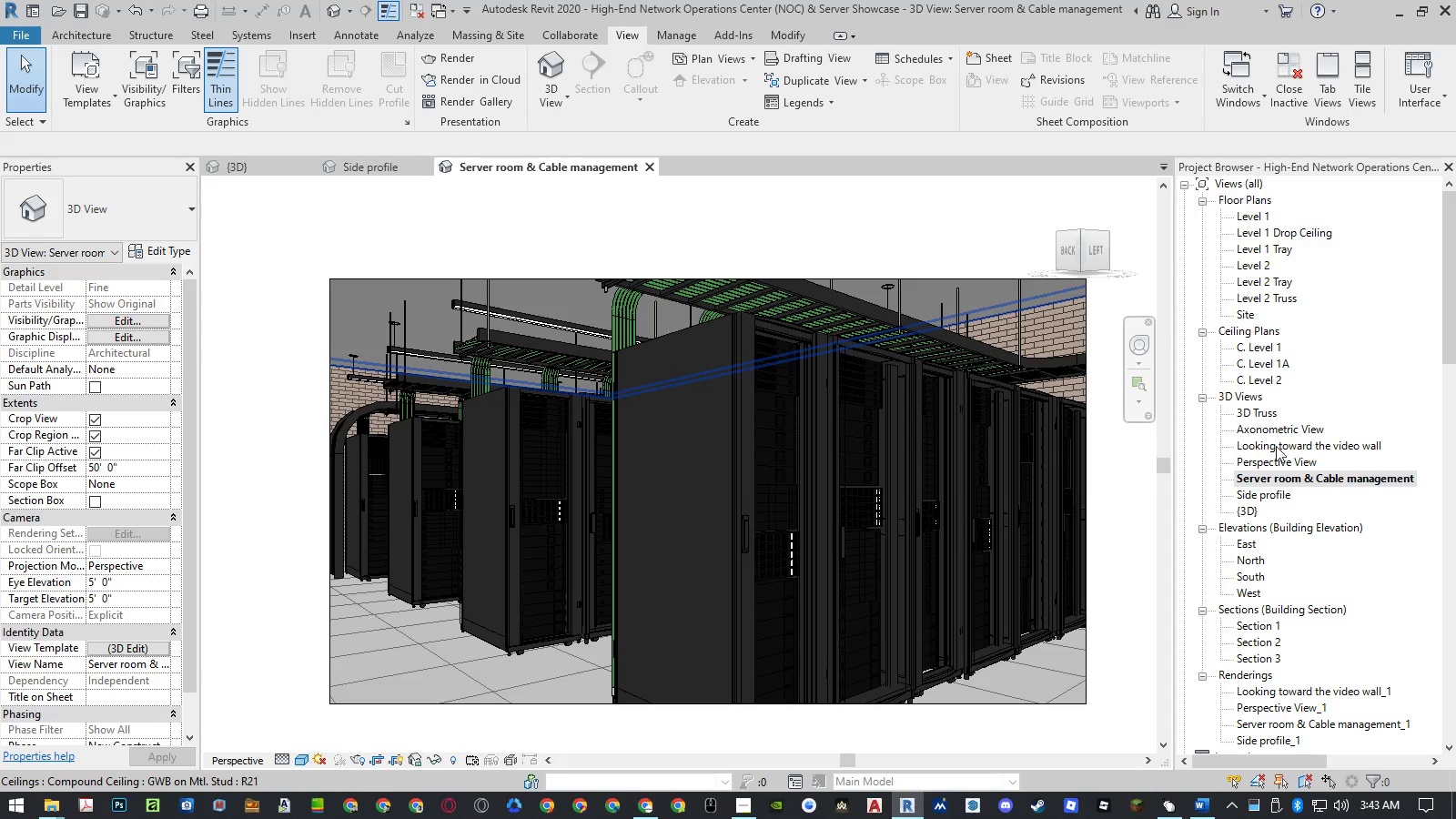 
double_click([1269, 457])
 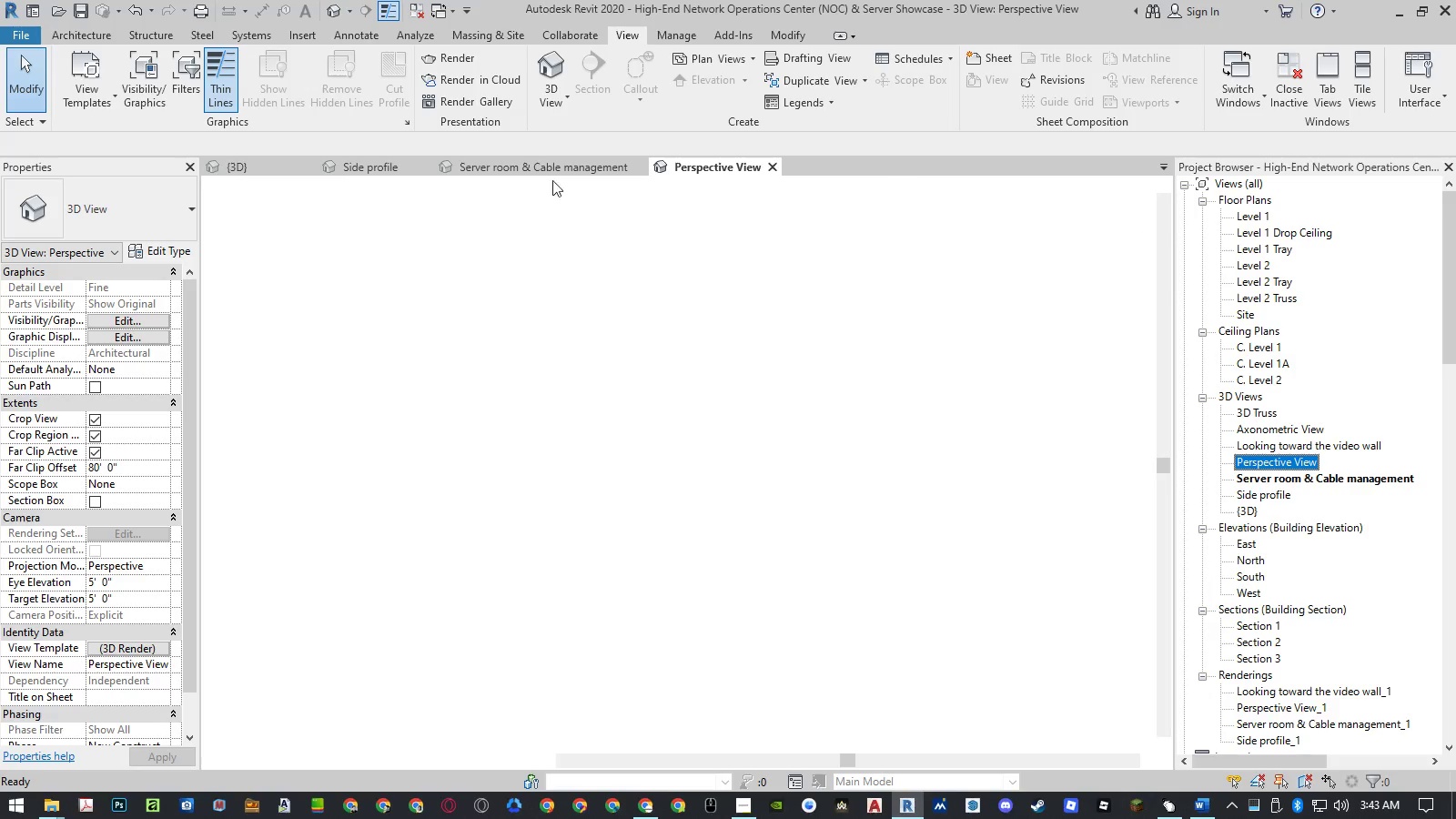 
mouse_move([306, 169])
 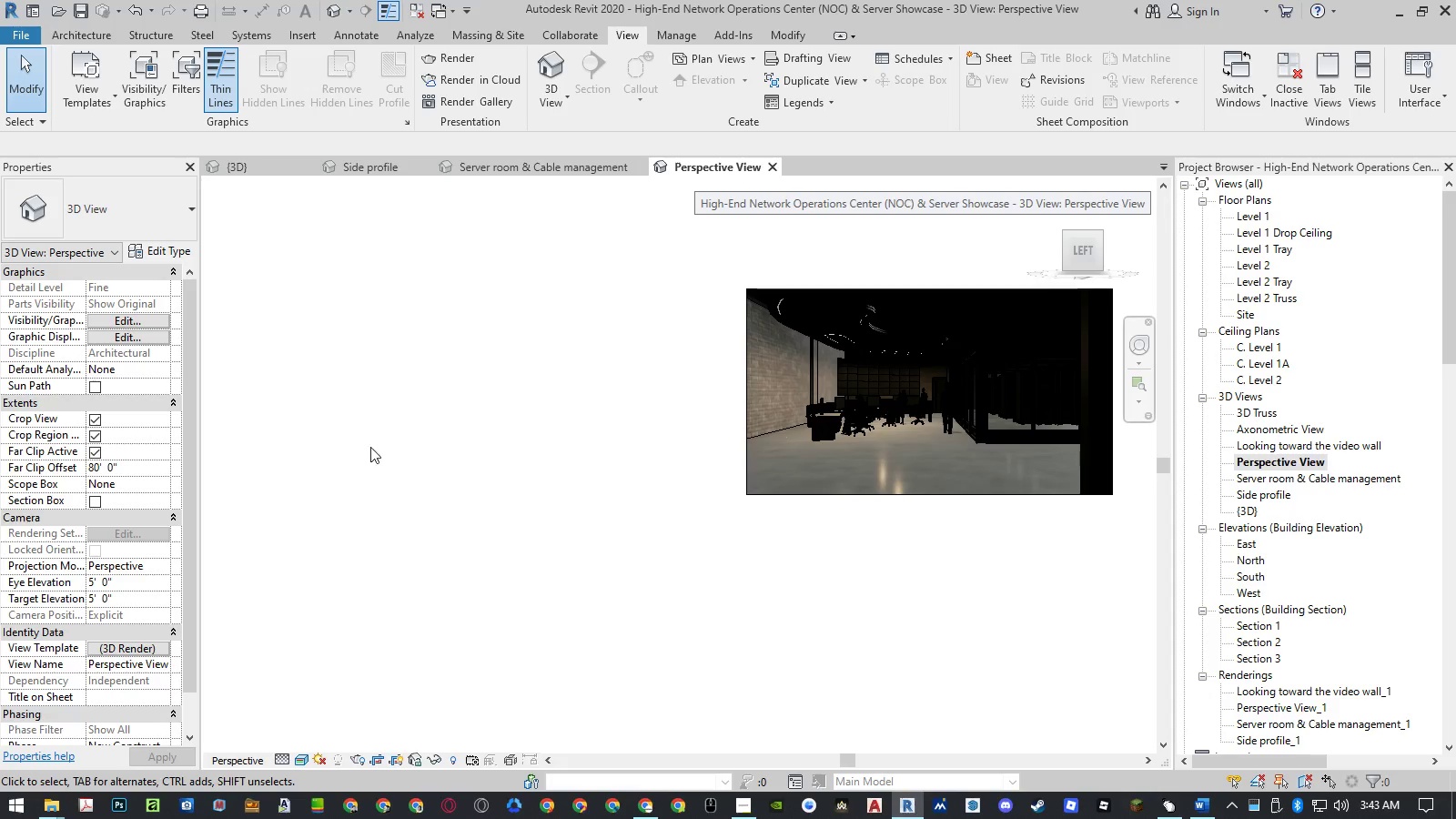 
left_click([147, 647])
 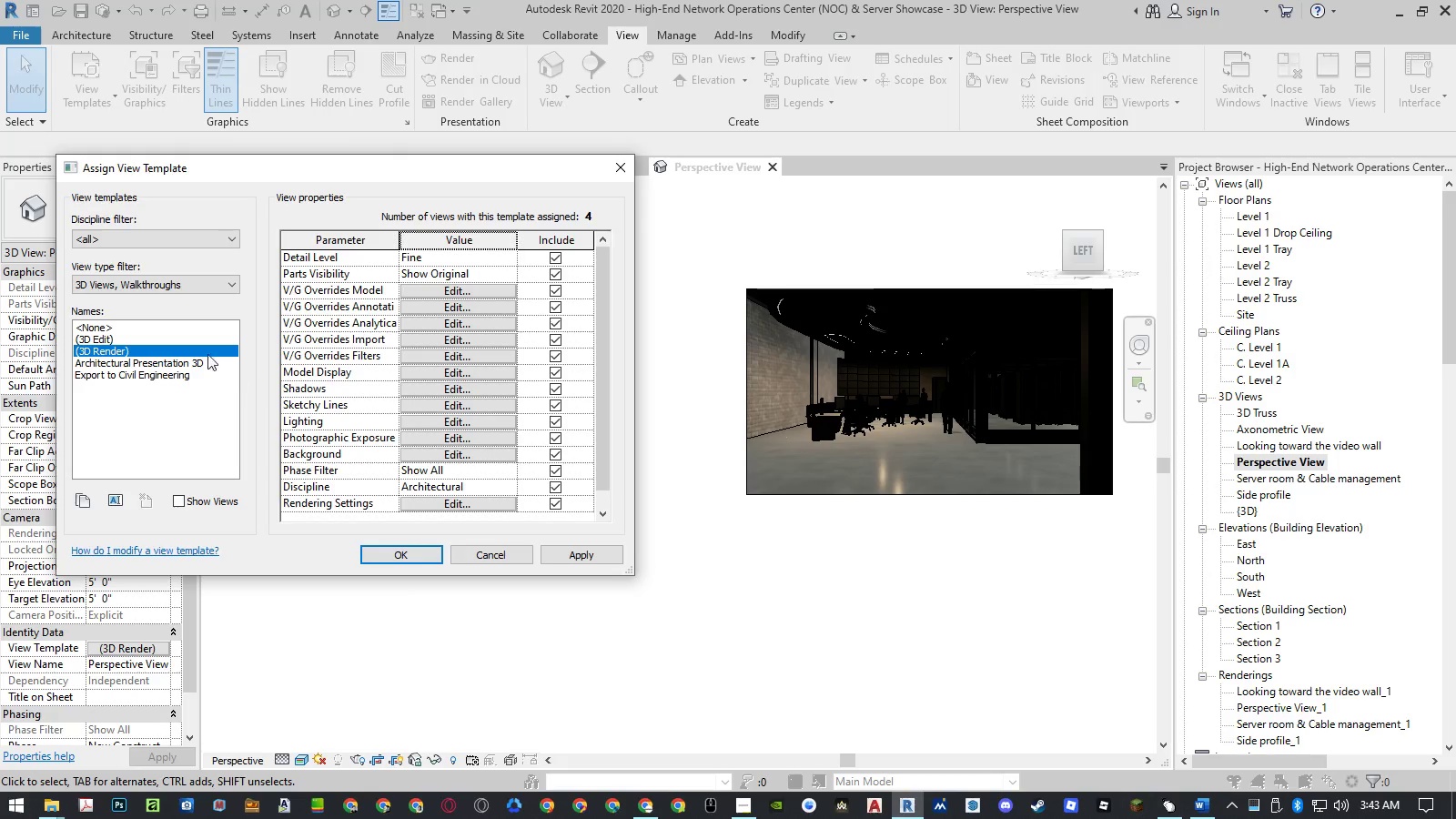 
double_click([187, 338])
 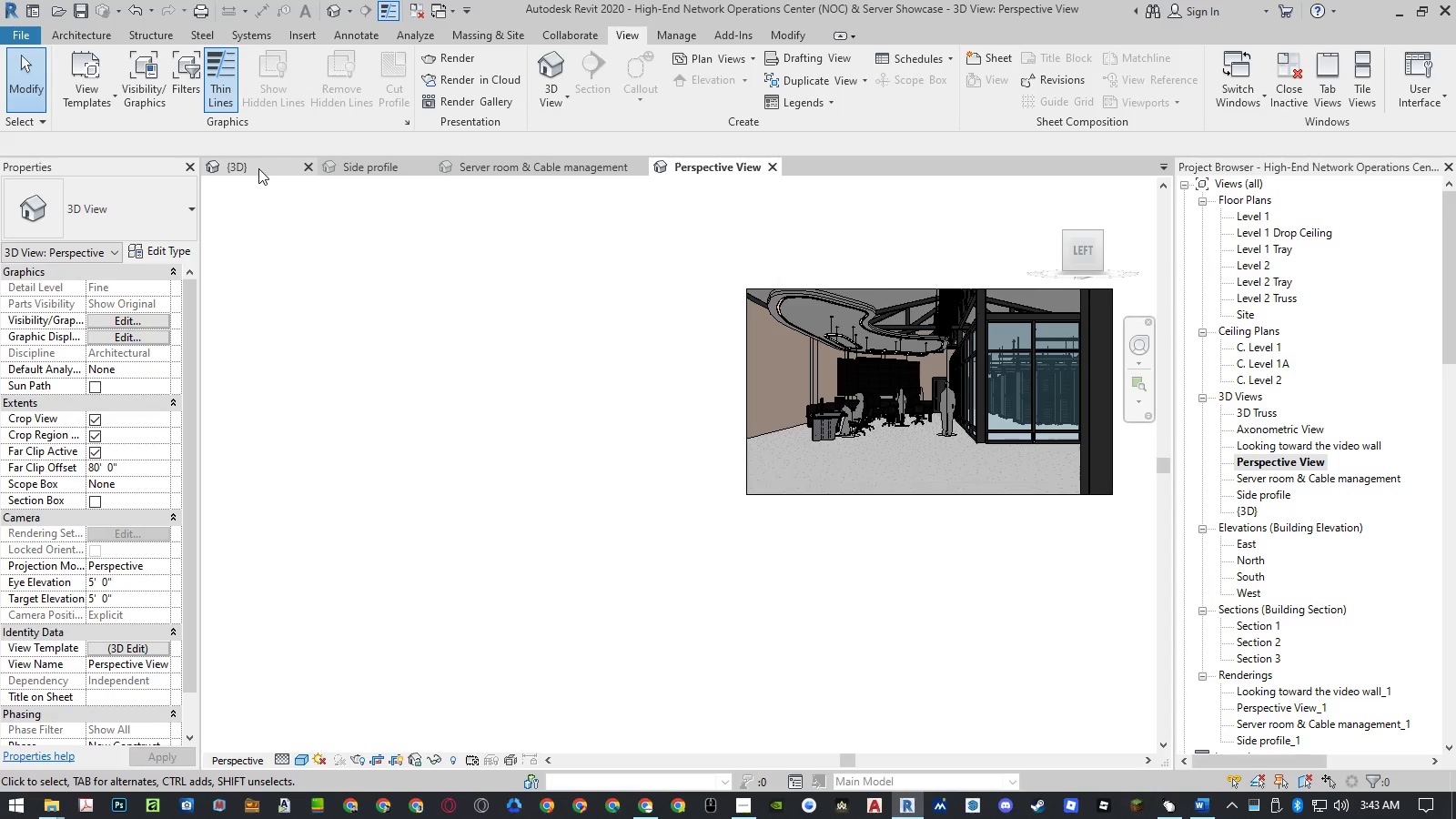 
left_click([258, 168])
 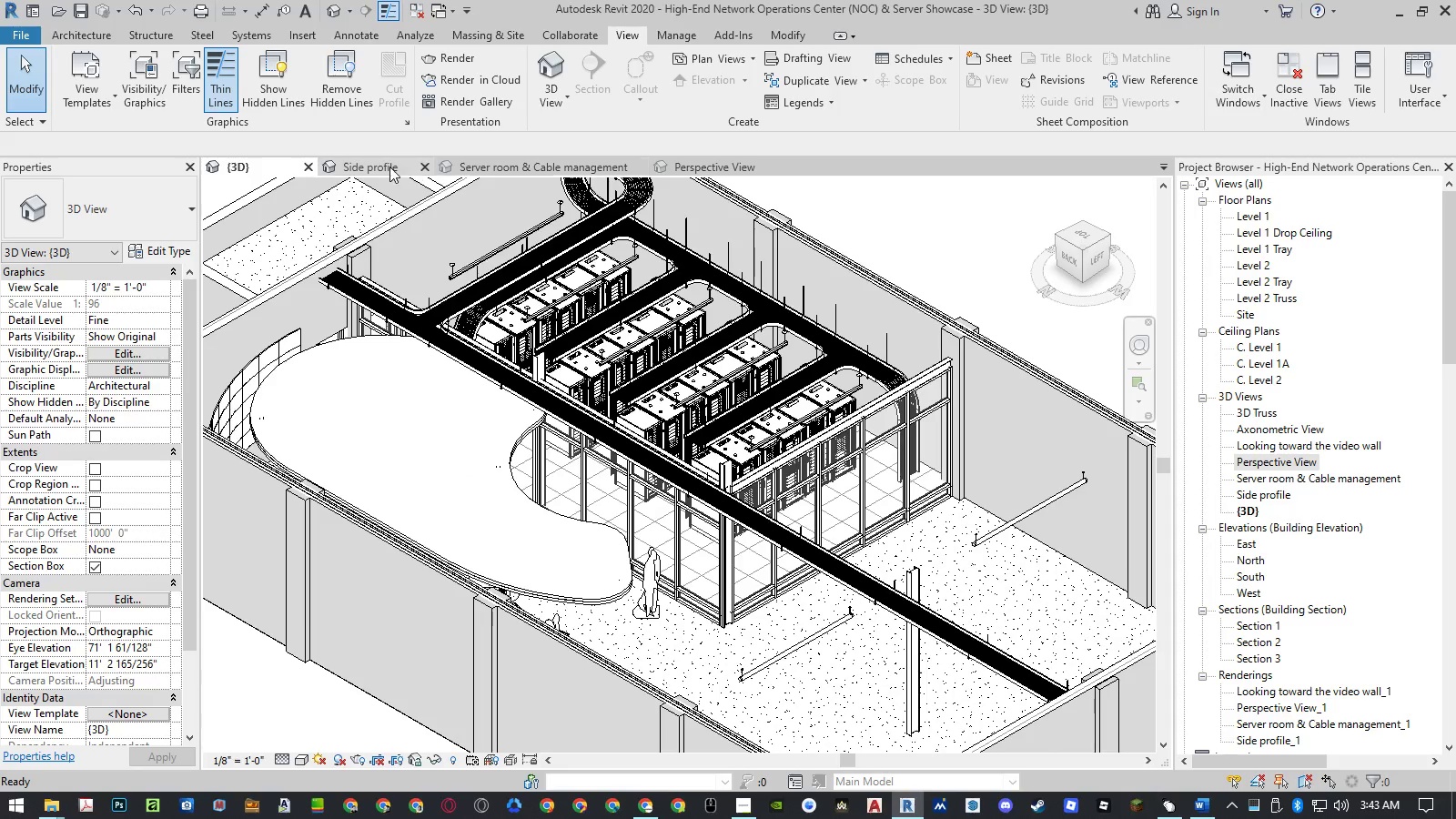 
left_click([388, 167])
 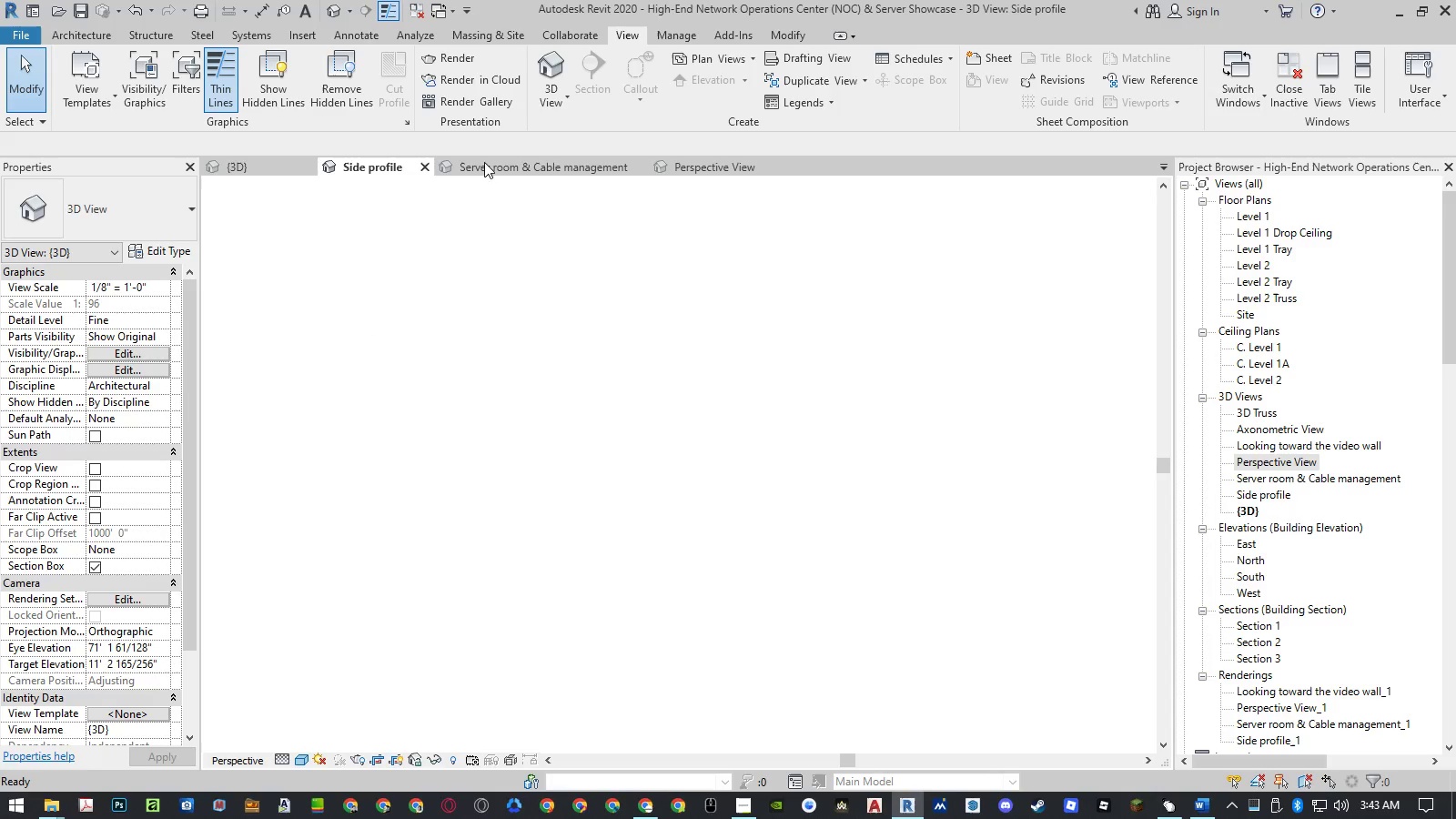 
left_click([520, 162])
 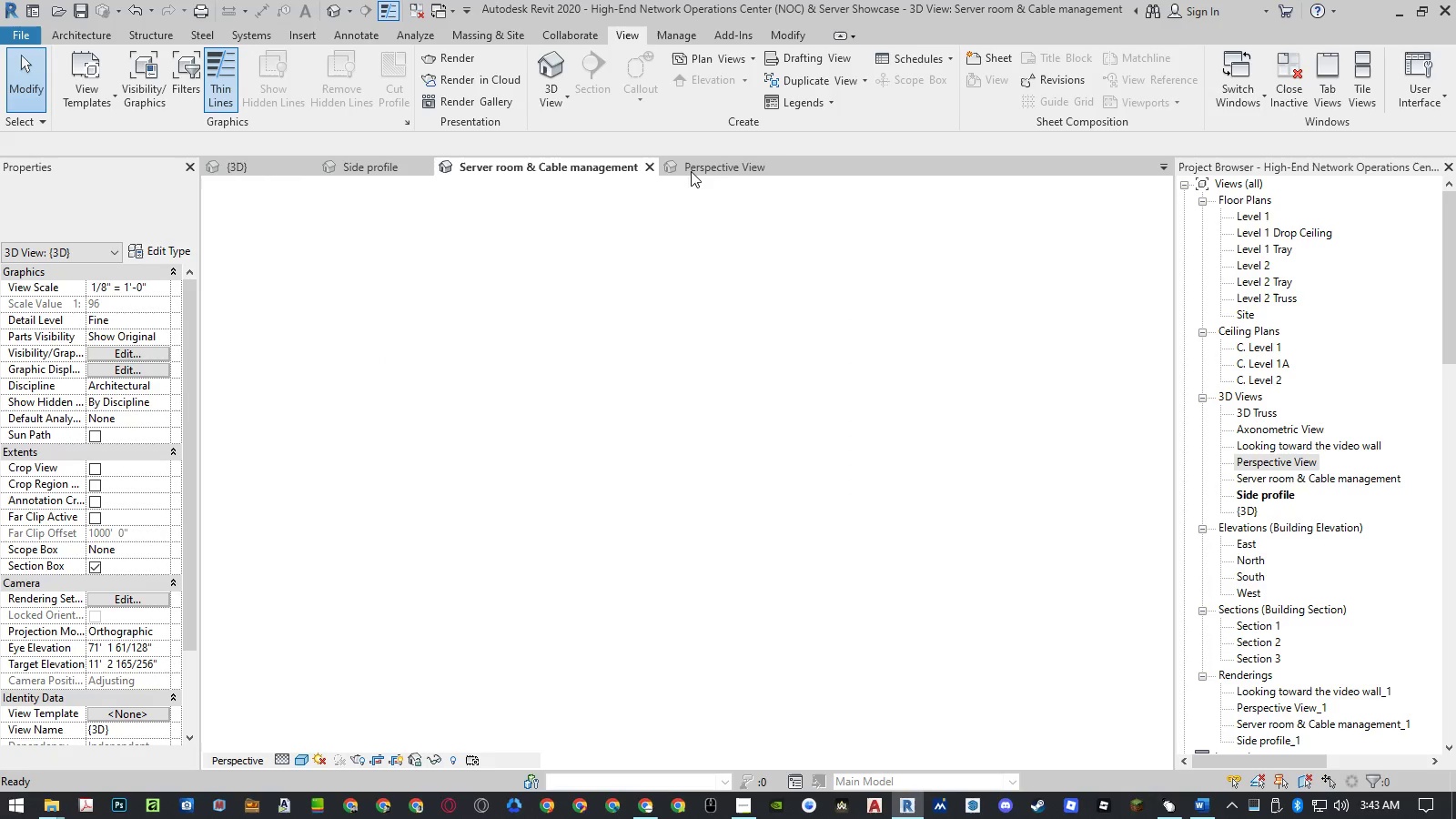 
left_click([730, 173])
 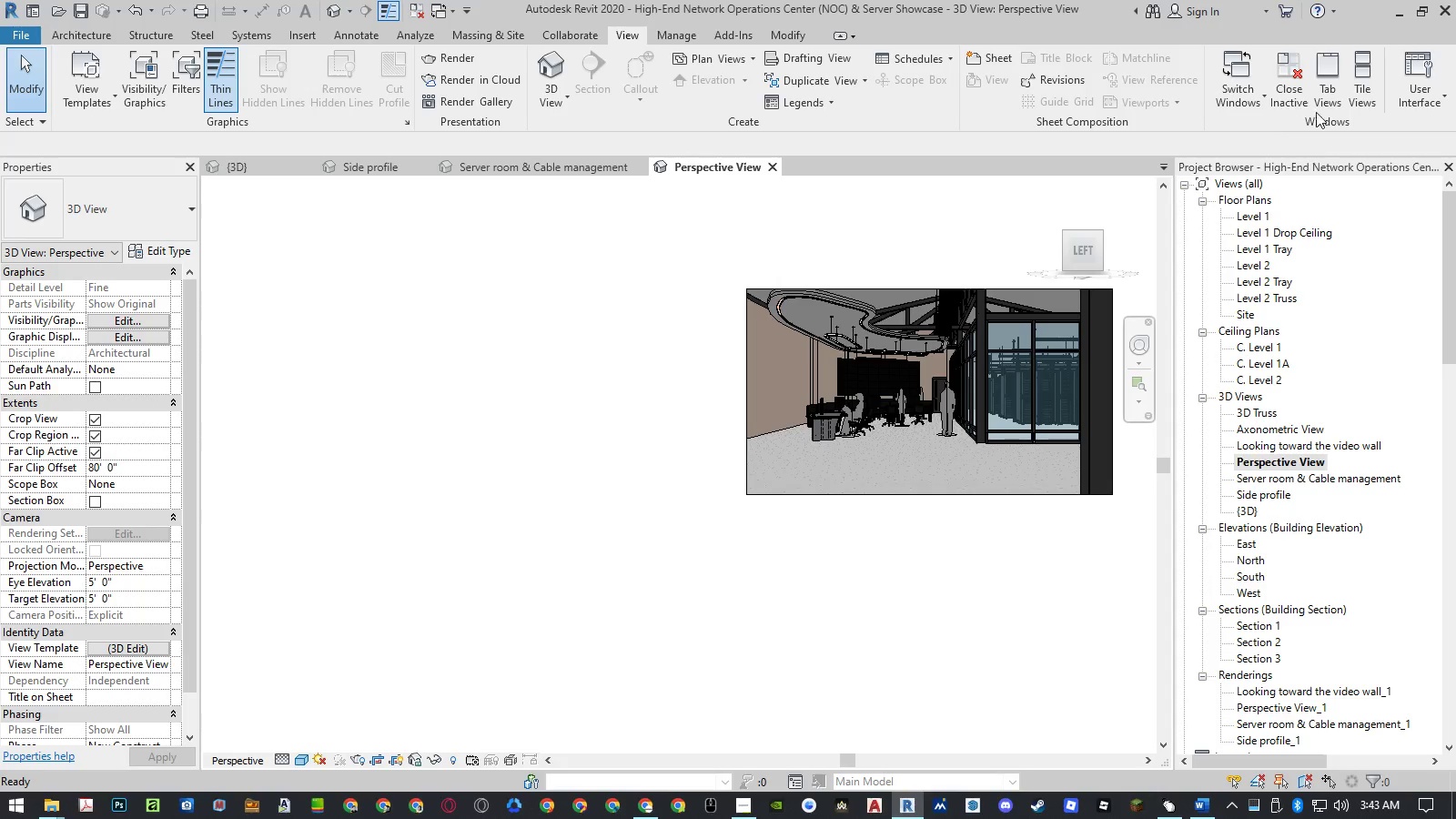 
left_click([1371, 103])
 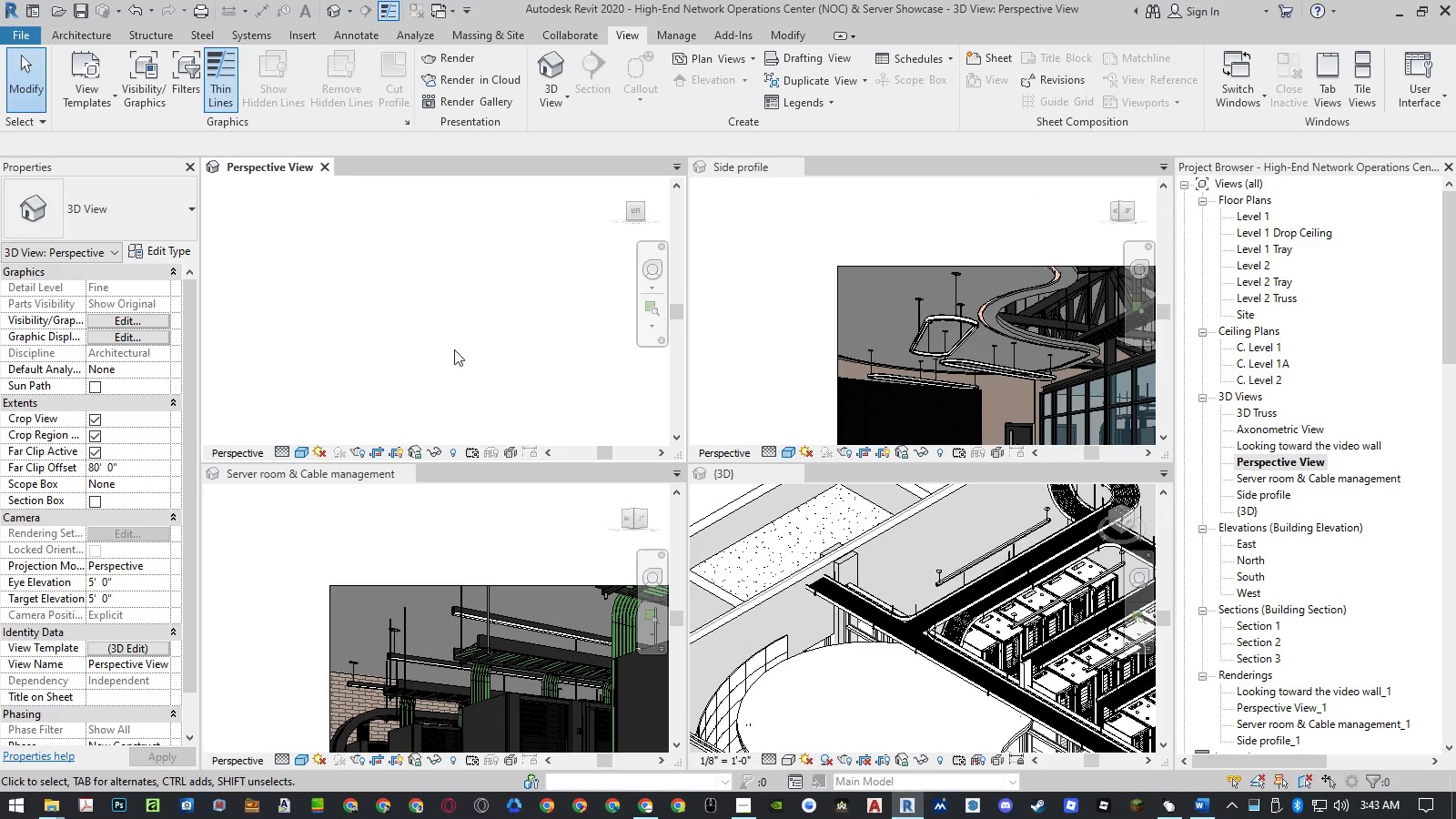 
scroll: coordinate [349, 301], scroll_direction: down, amount: 10.0
 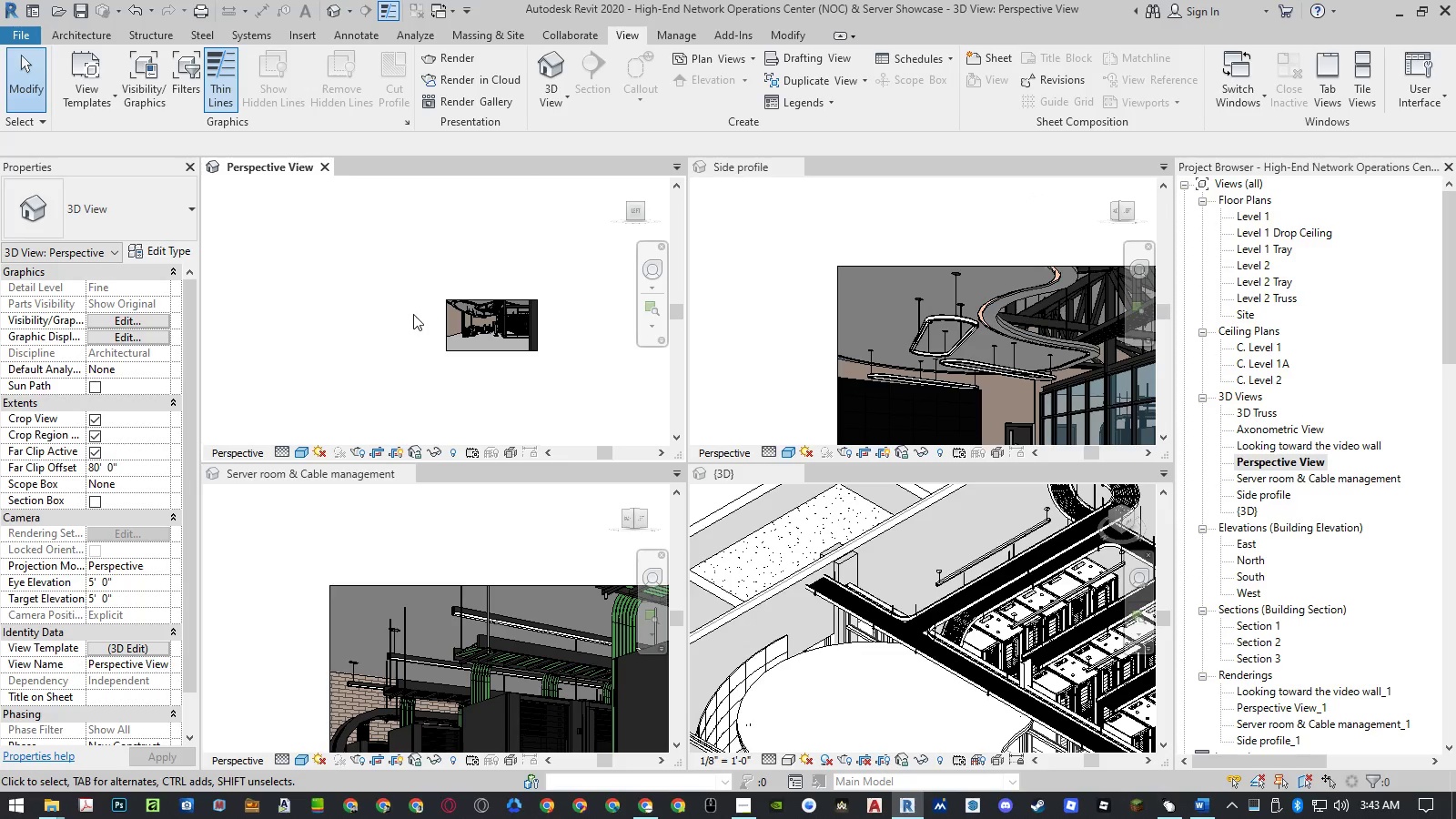 
scroll: coordinate [516, 333], scroll_direction: up, amount: 10.0
 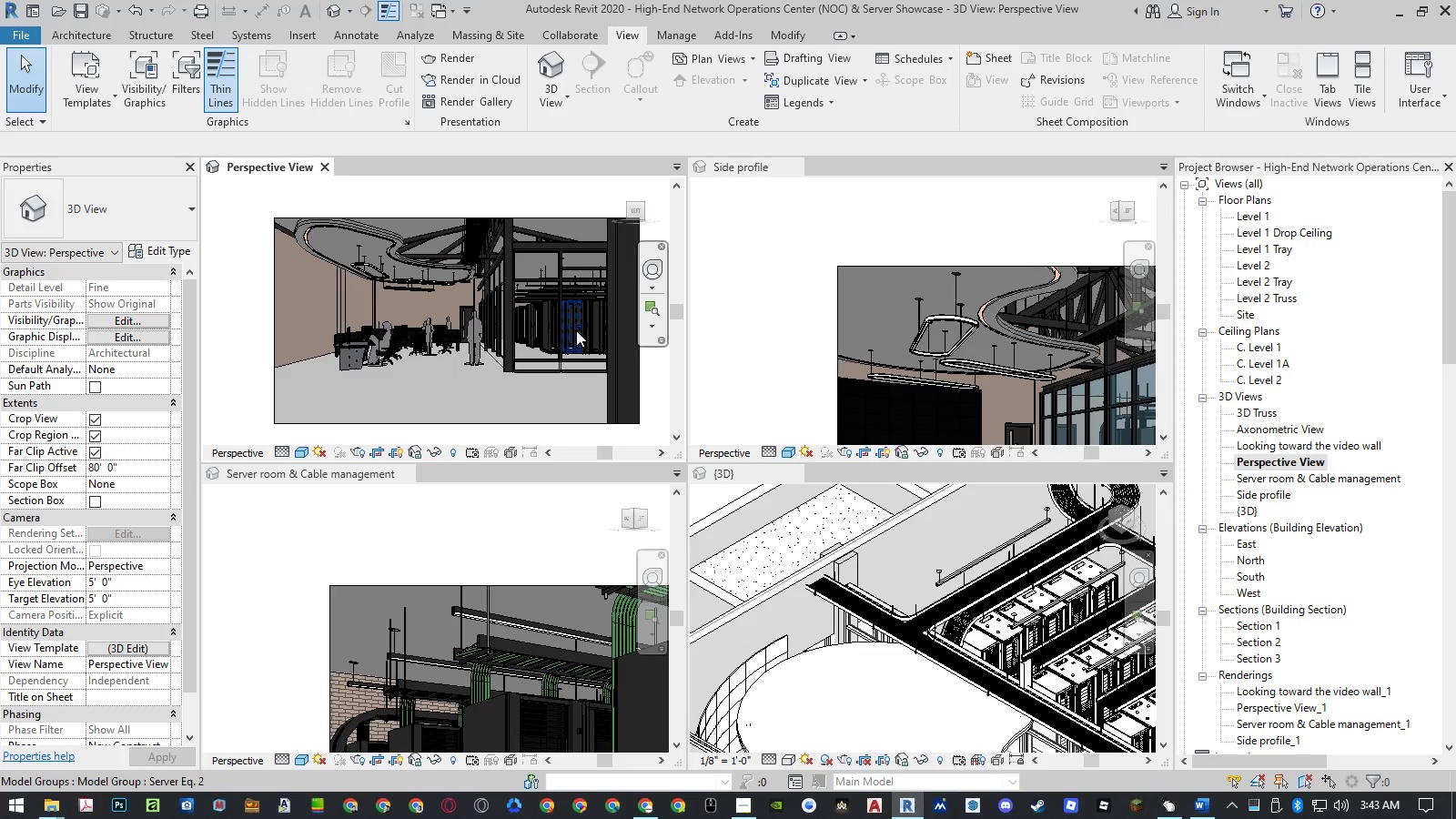 
scroll: coordinate [300, 339], scroll_direction: down, amount: 2.0
 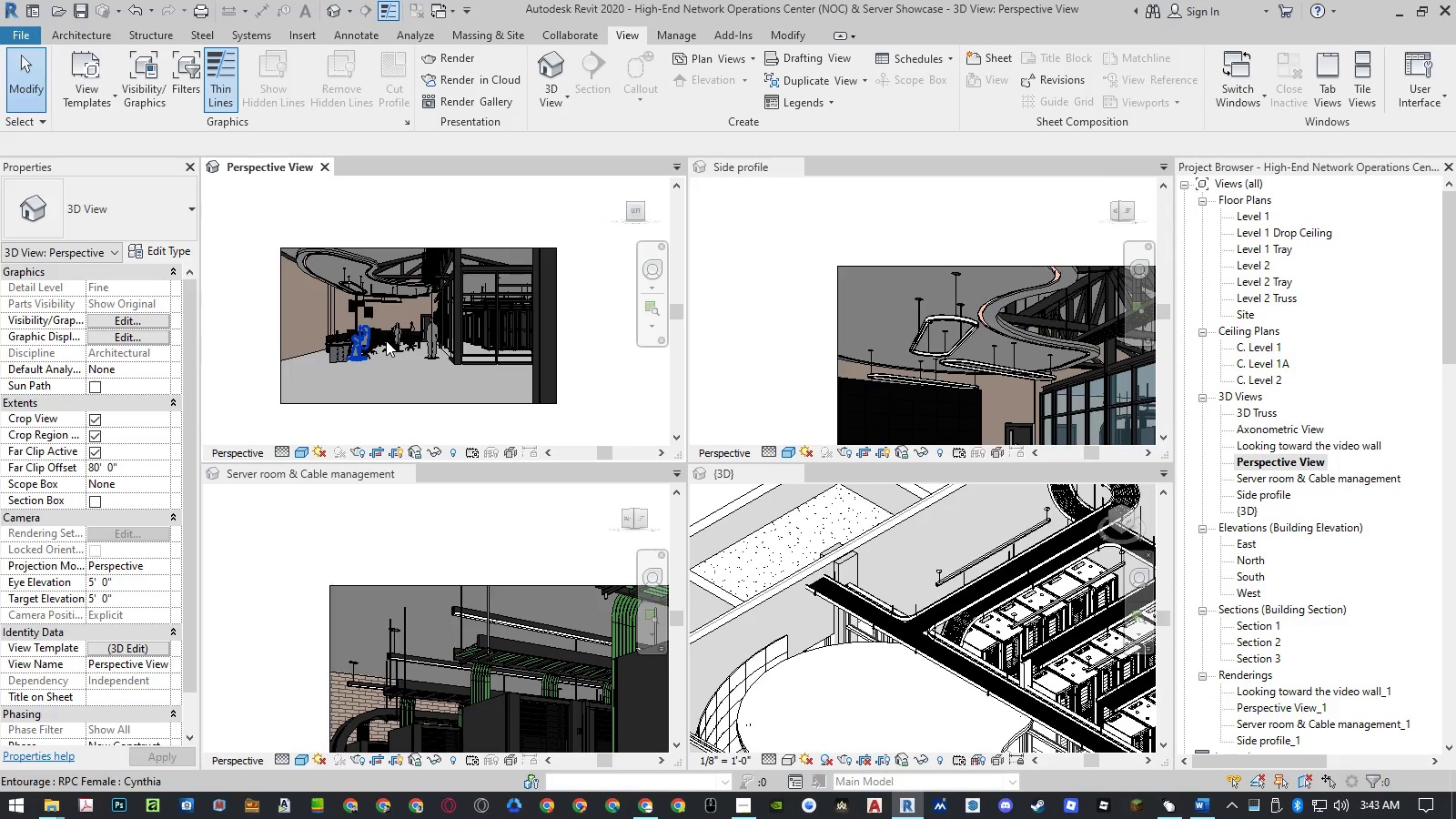 
scroll: coordinate [386, 340], scroll_direction: up, amount: 2.0
 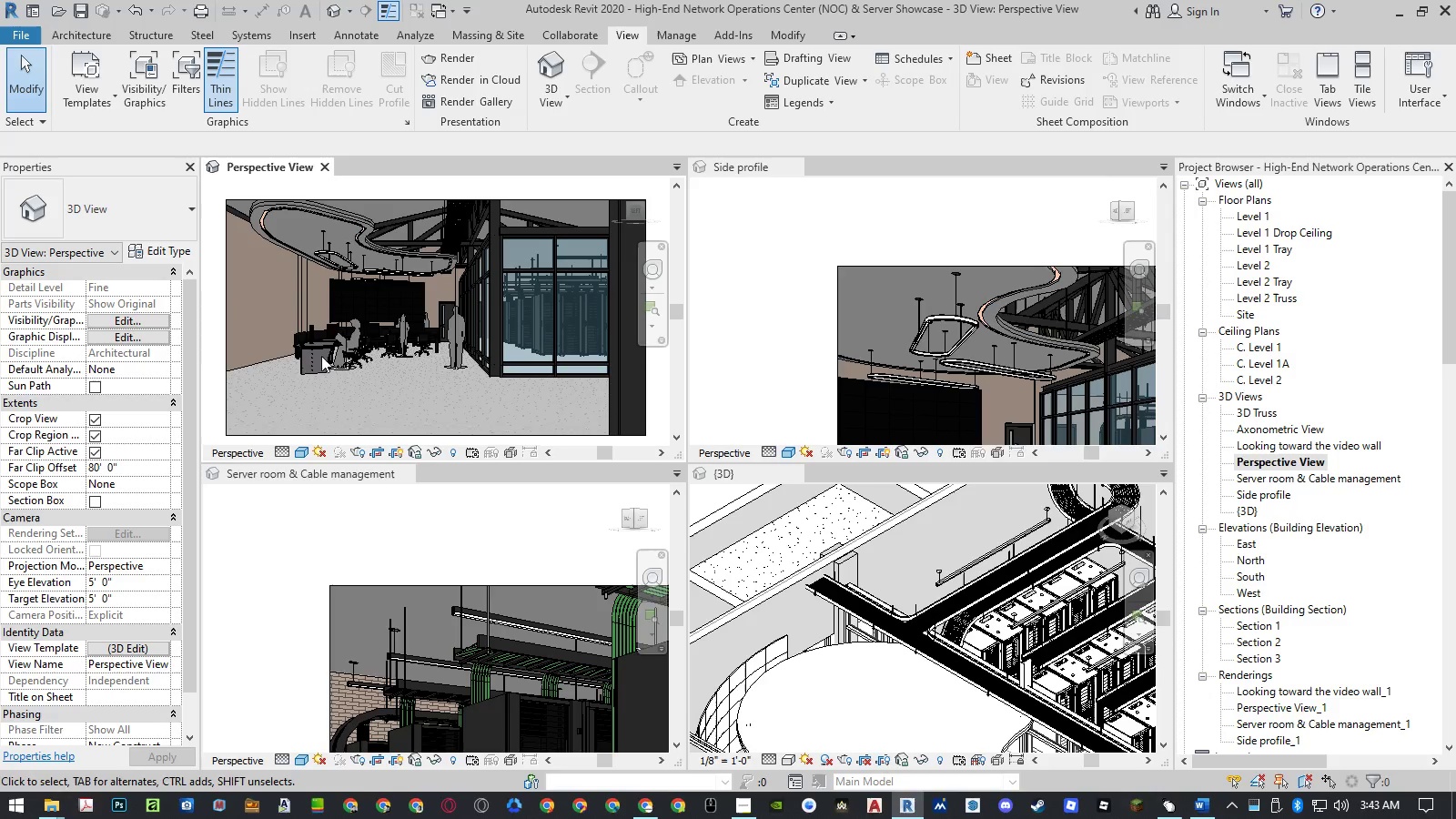 
left_click([326, 346])
 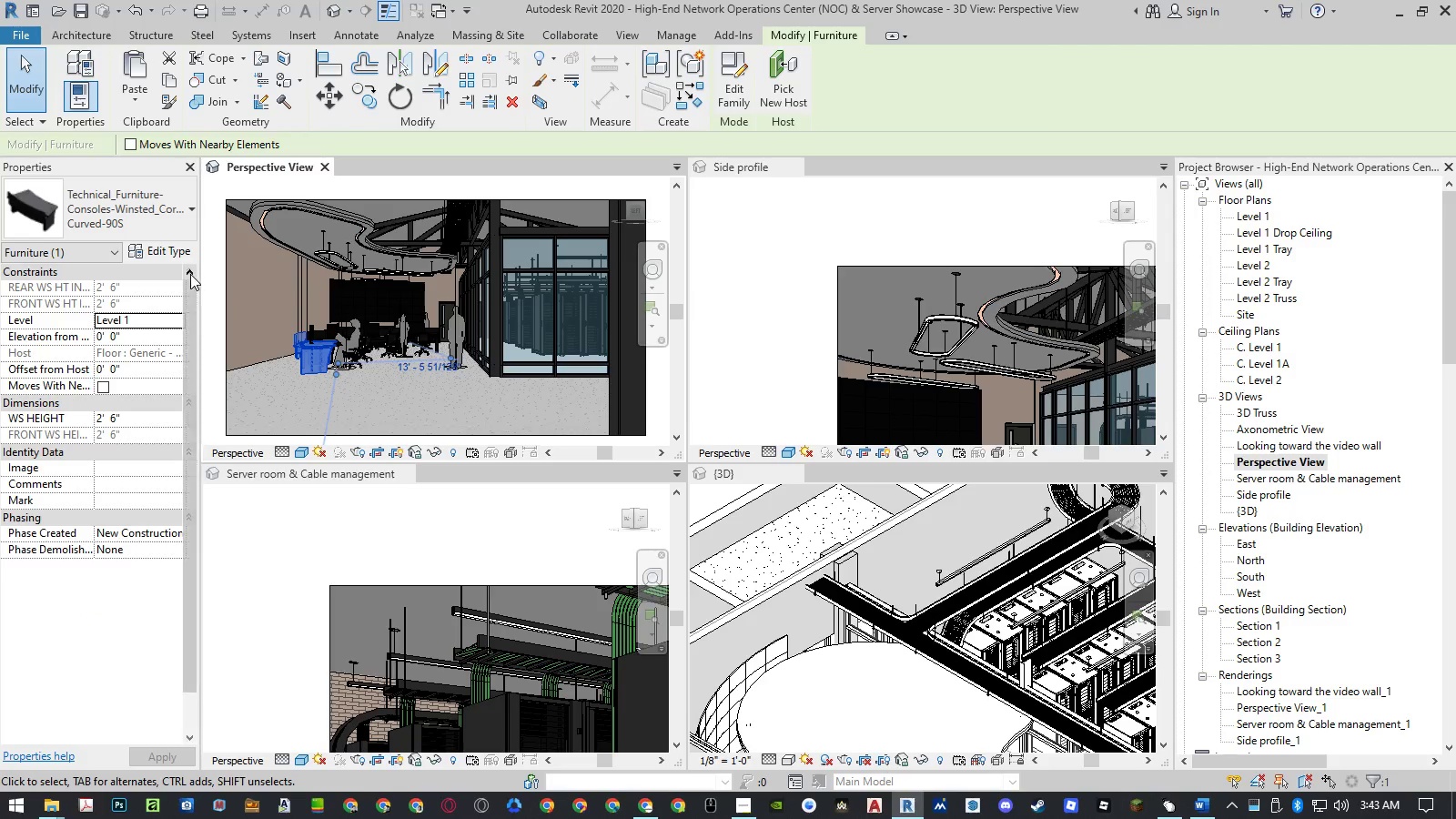 
left_click([178, 253])
 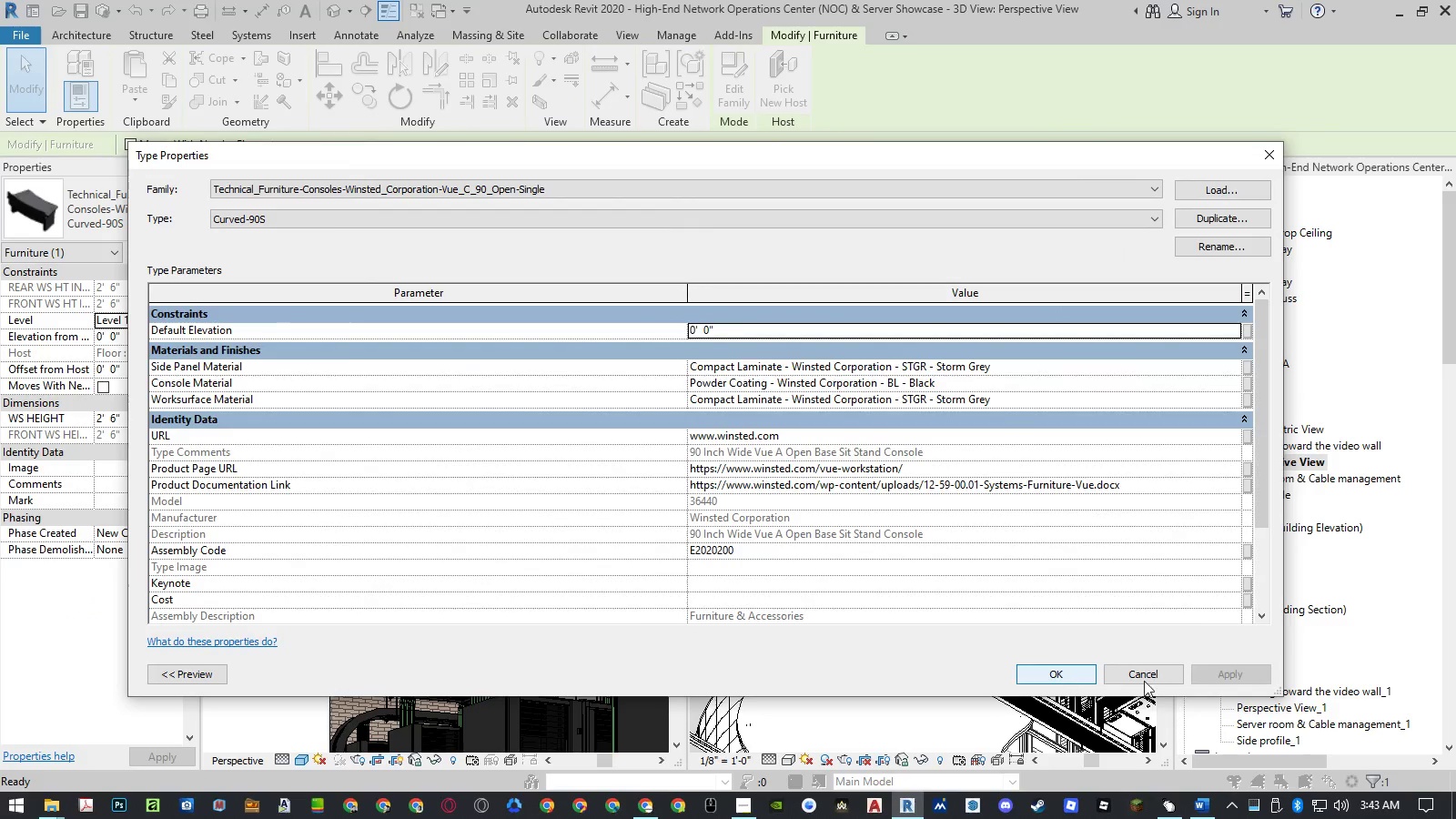 
left_click([1152, 677])
 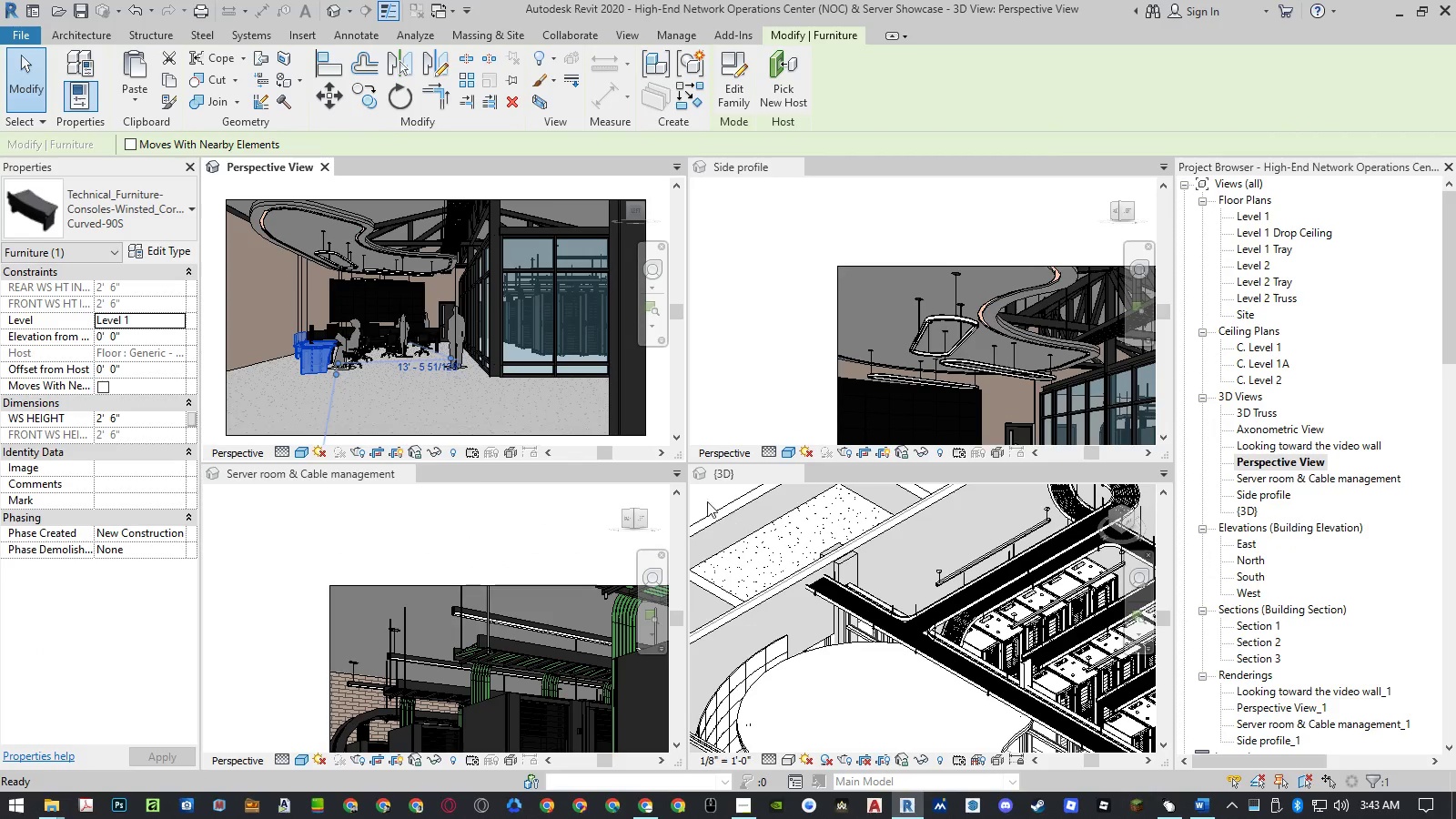 
scroll: coordinate [347, 509], scroll_direction: down, amount: 7.0
 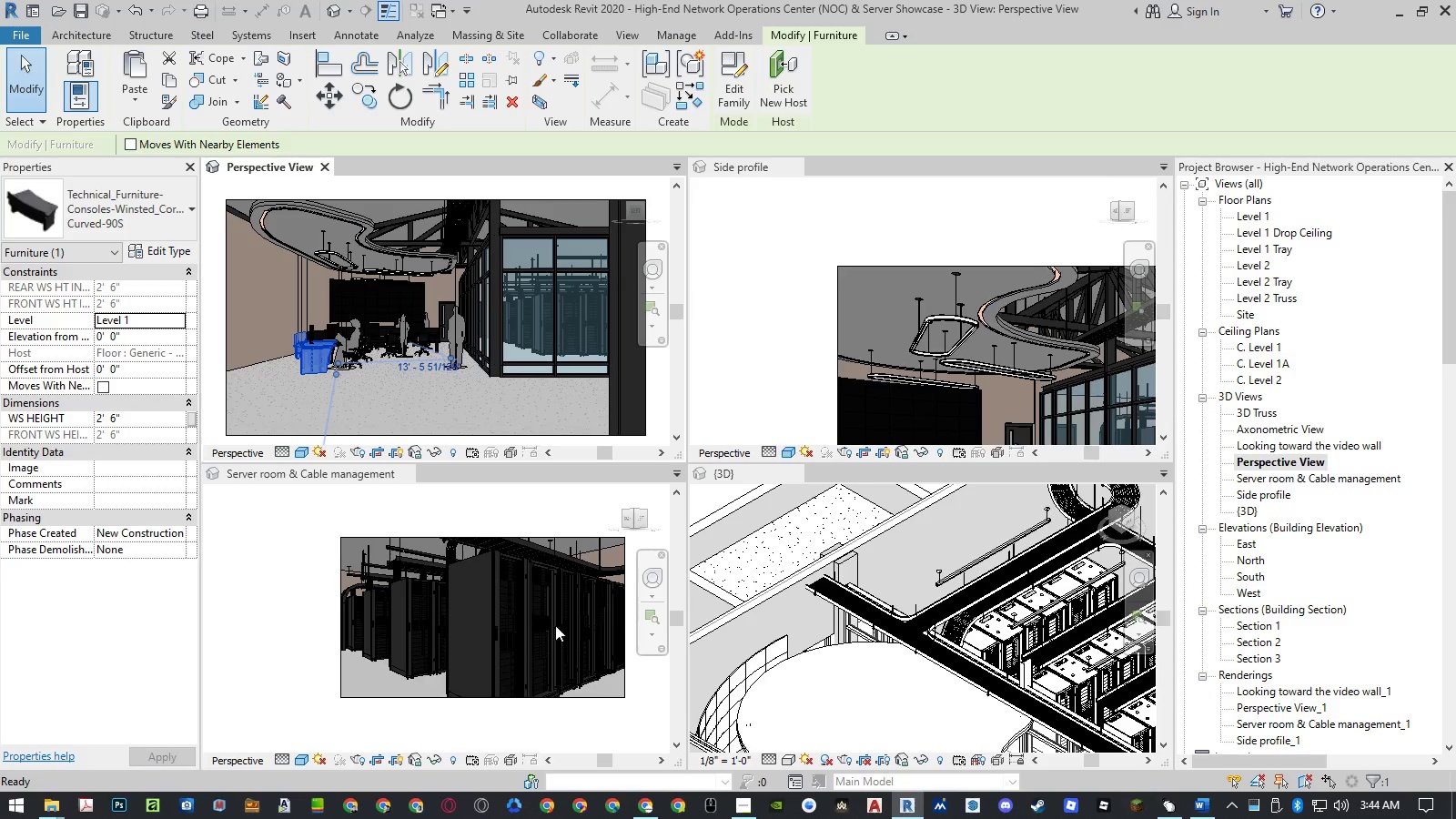 
scroll: coordinate [592, 675], scroll_direction: up, amount: 4.0
 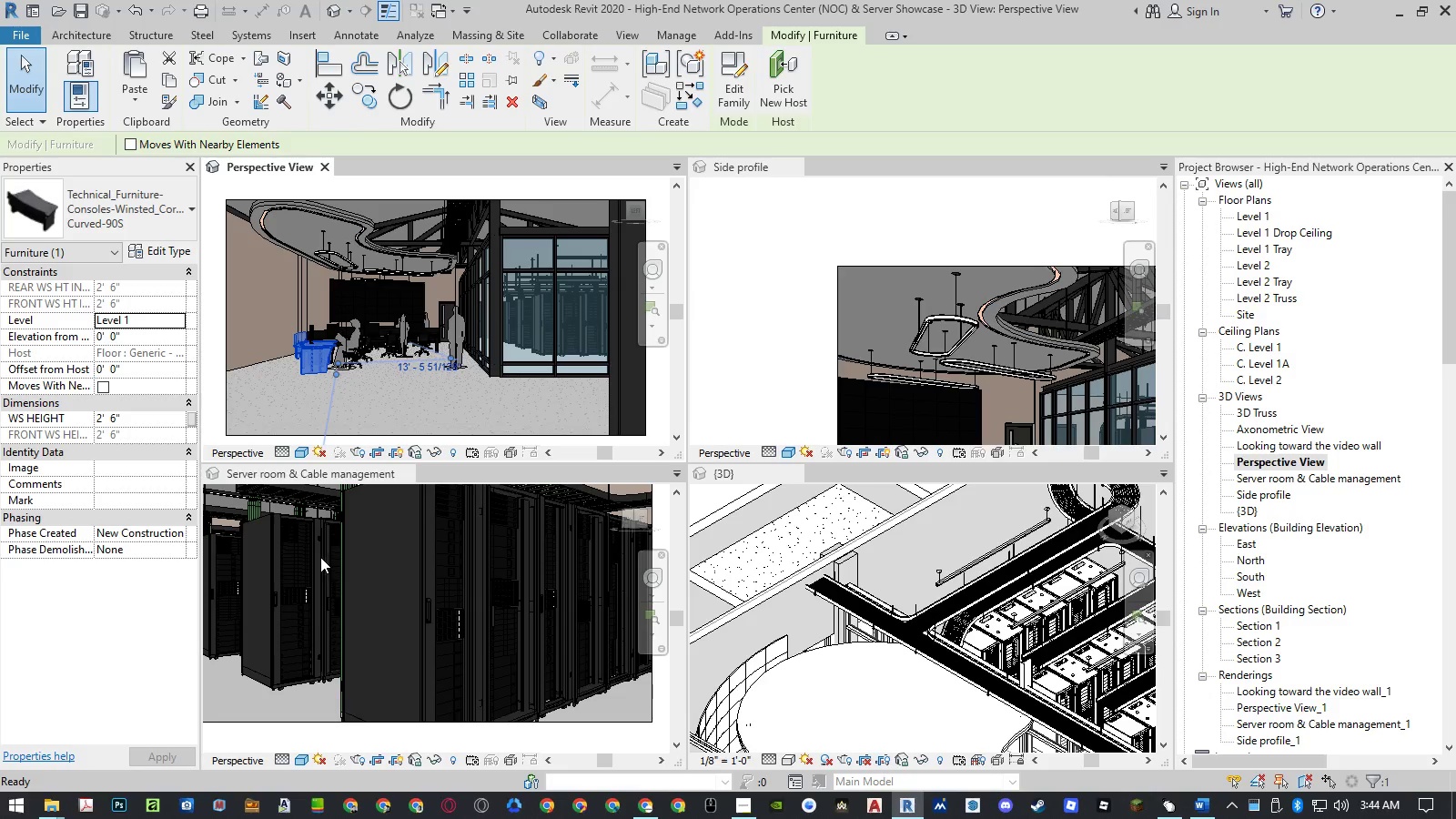 
scroll: coordinate [815, 550], scroll_direction: down, amount: 9.0
 